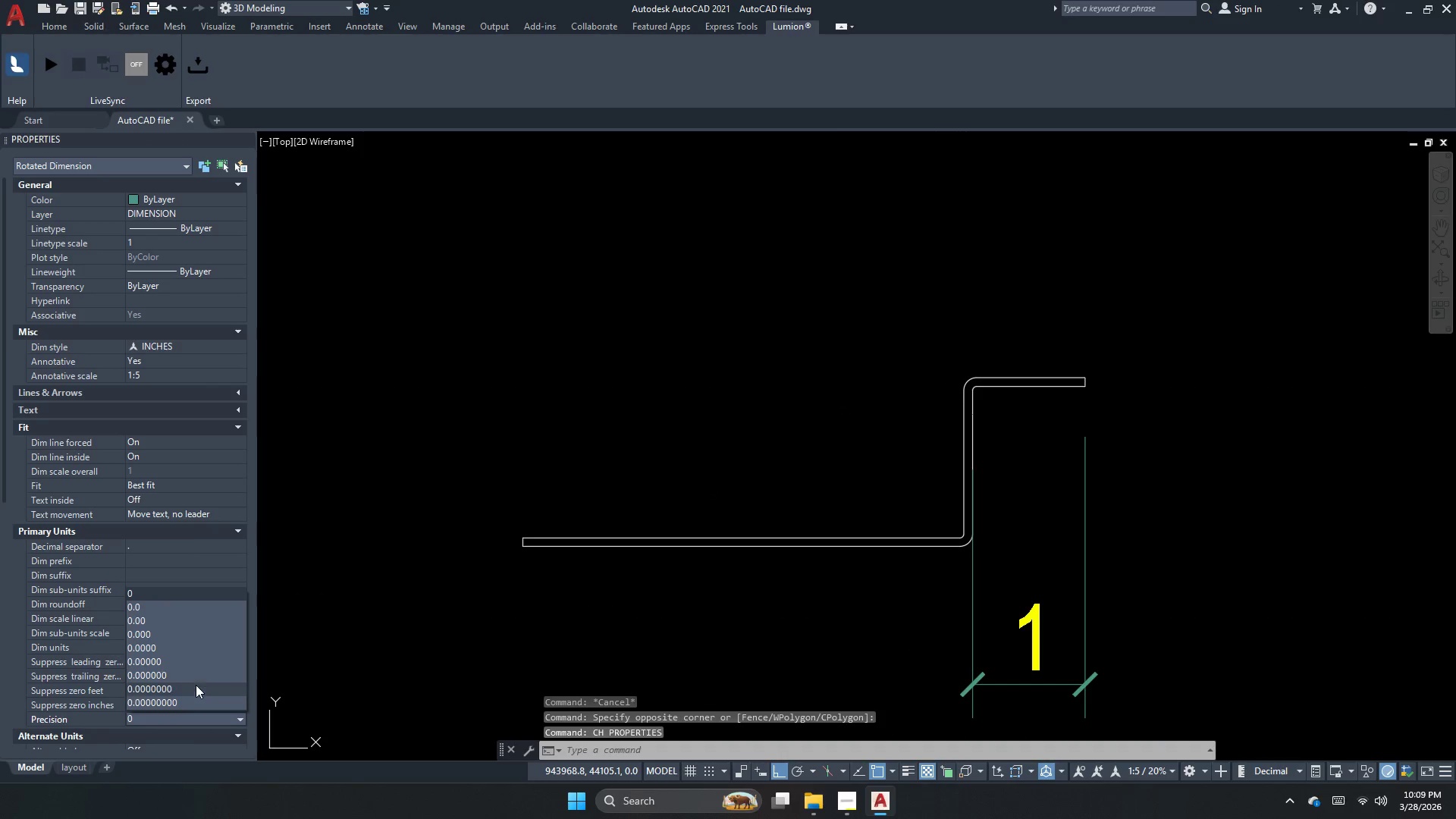 
key(Escape)
 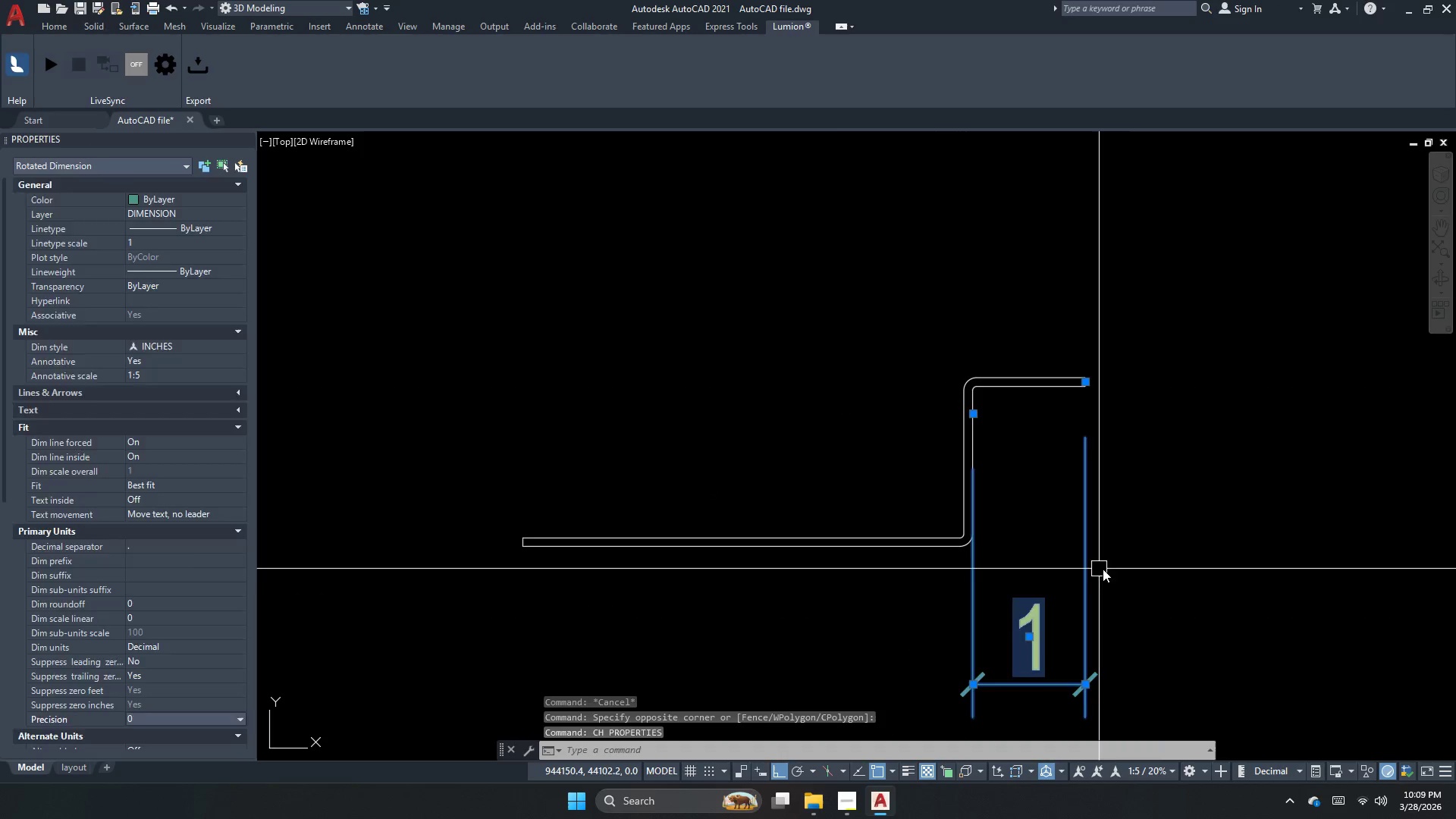 
key(Escape)
 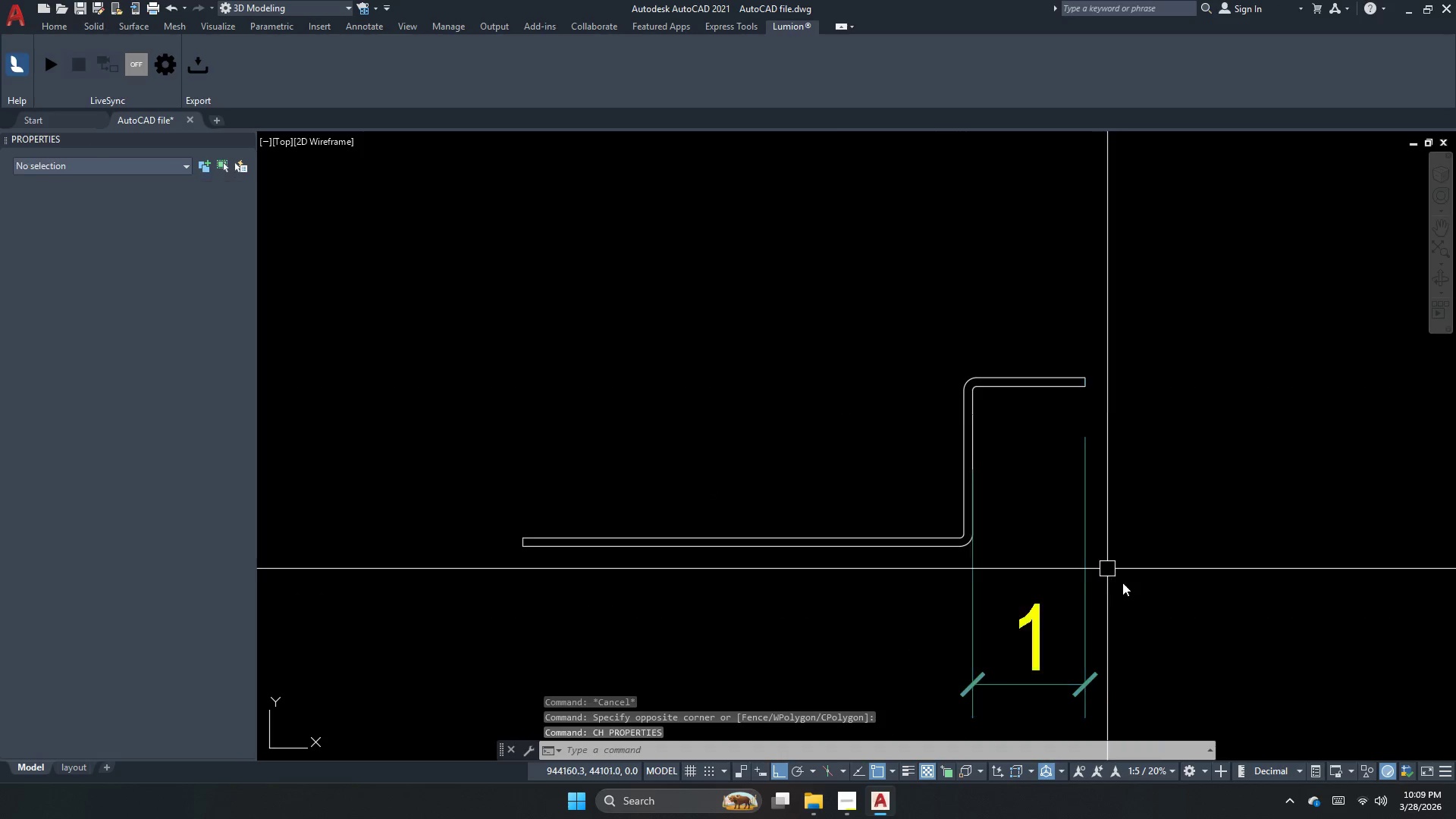 
left_click_drag(start_coordinate=[1123, 582], to_coordinate=[1061, 581])
 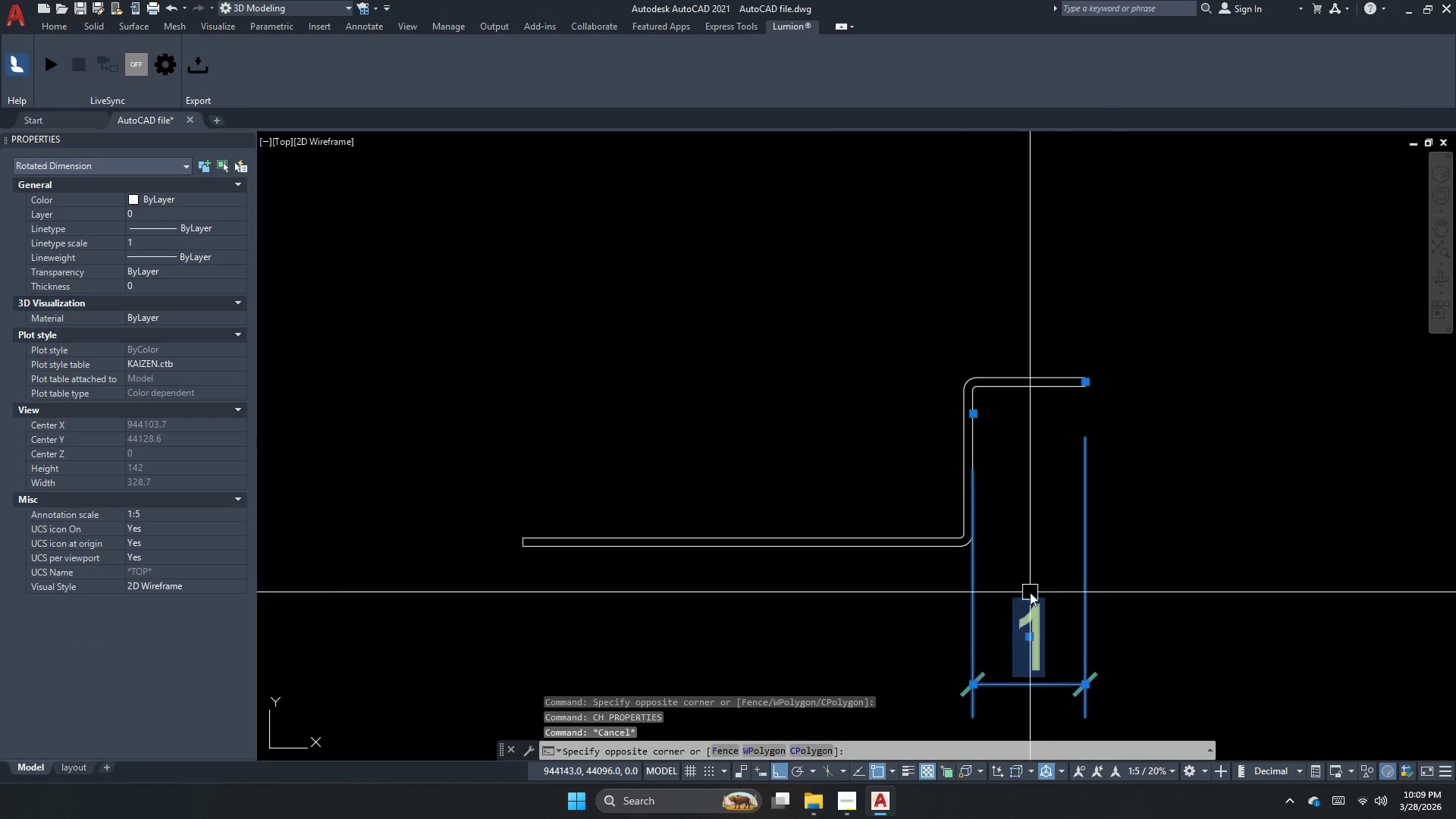 
double_click([1030, 592])
 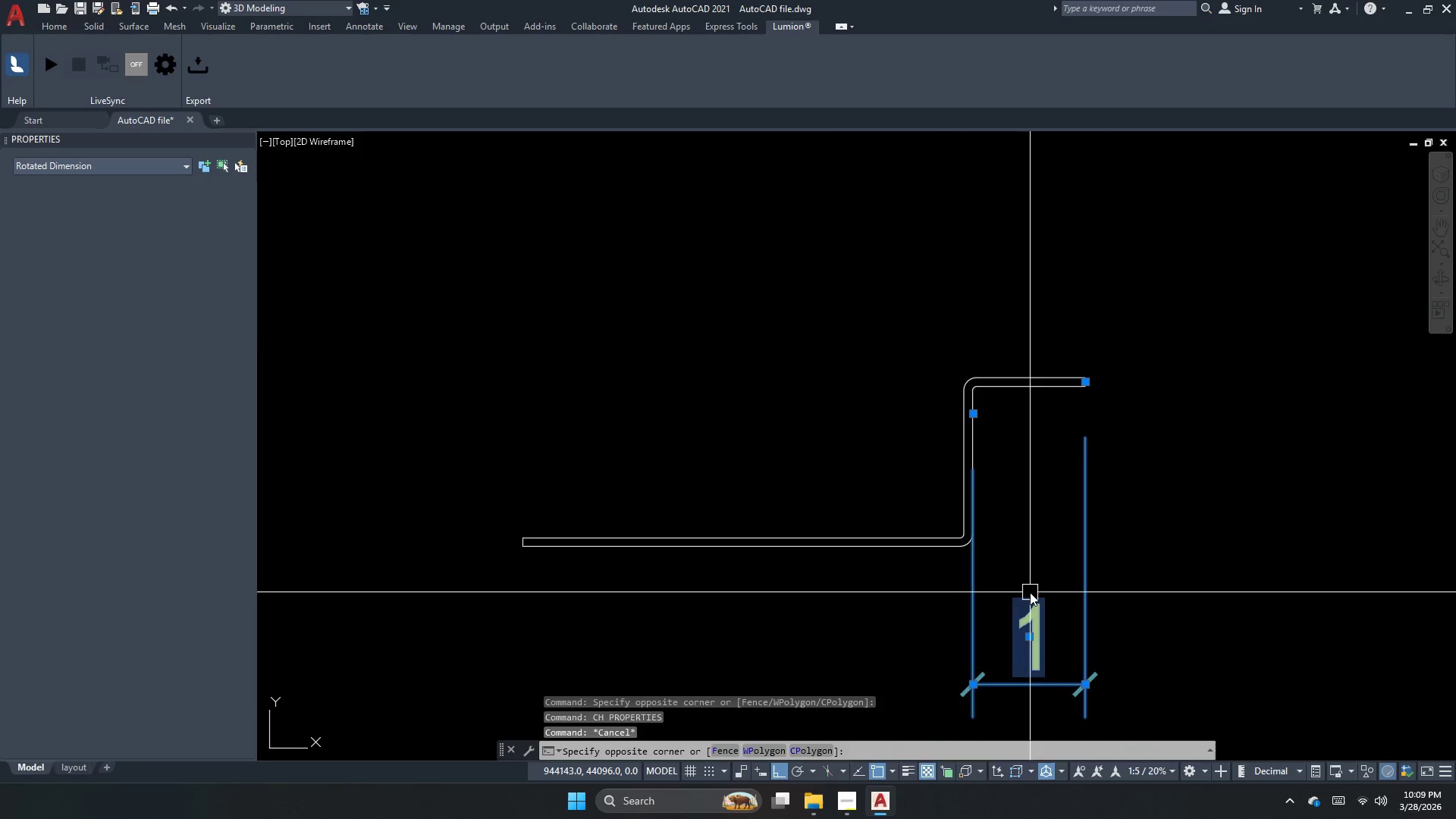 
key(E)
 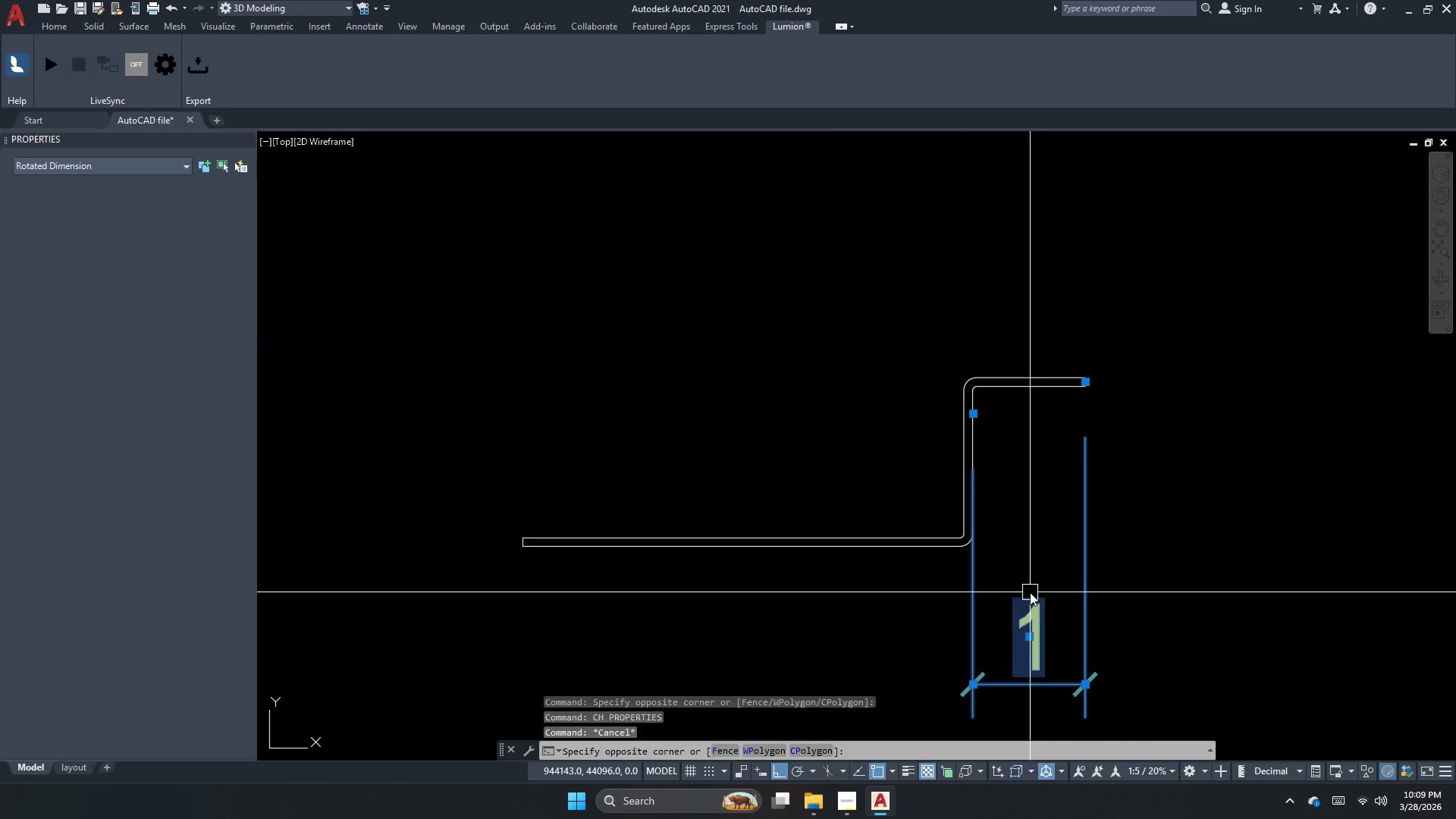 
key(Space)
 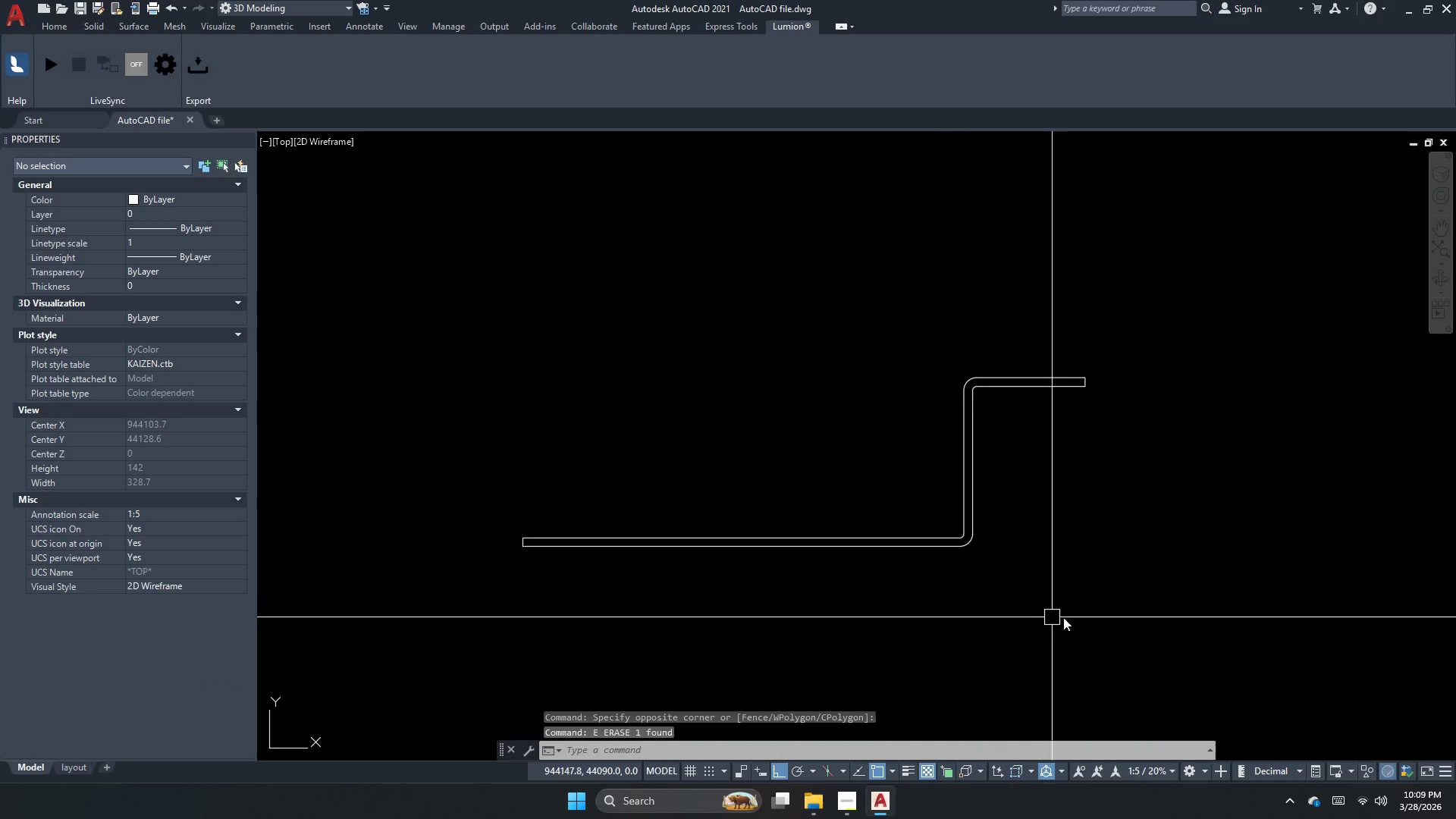 
key(Escape)
 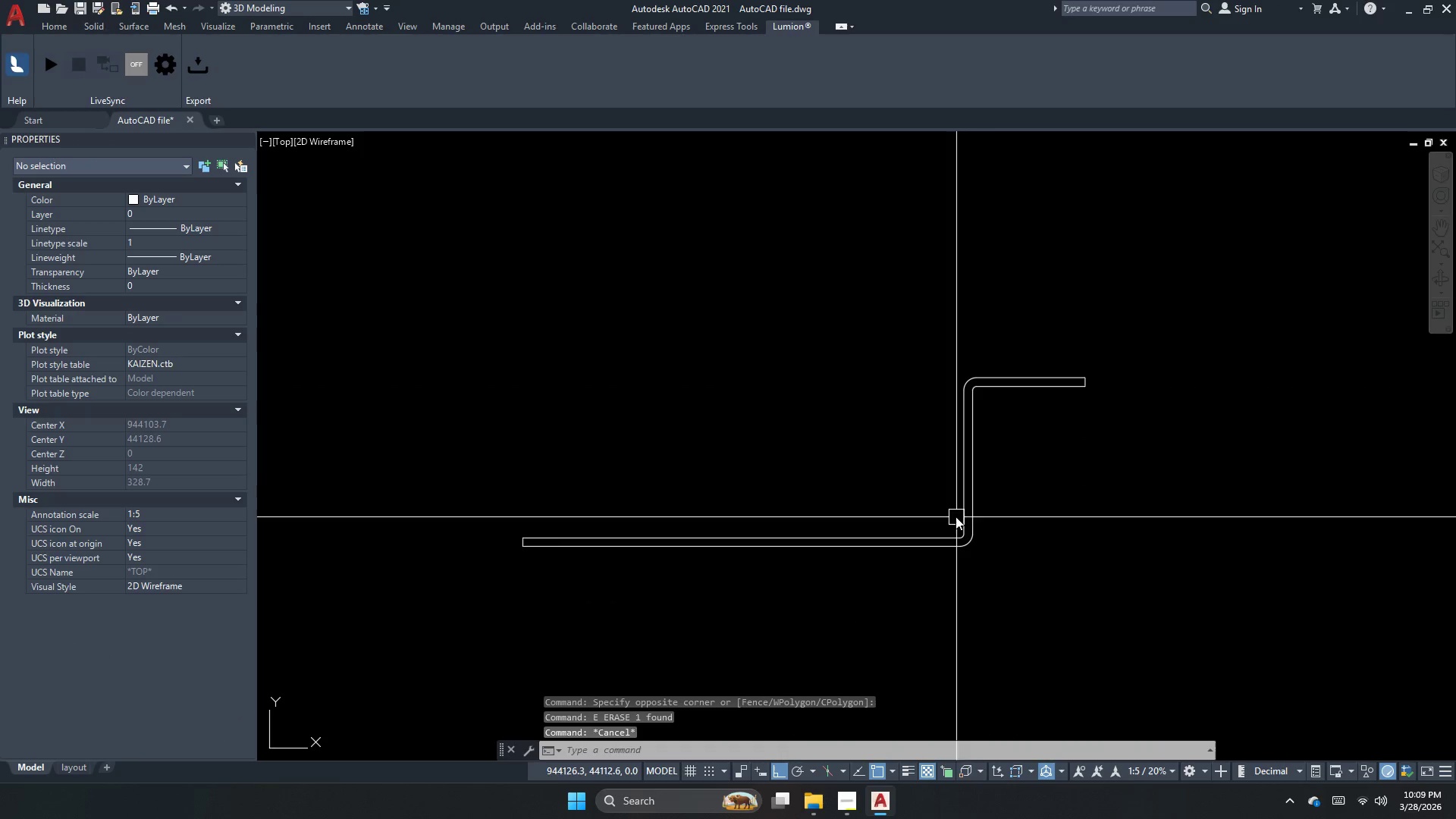 
scroll: coordinate [723, 401], scroll_direction: down, amount: 2.0
 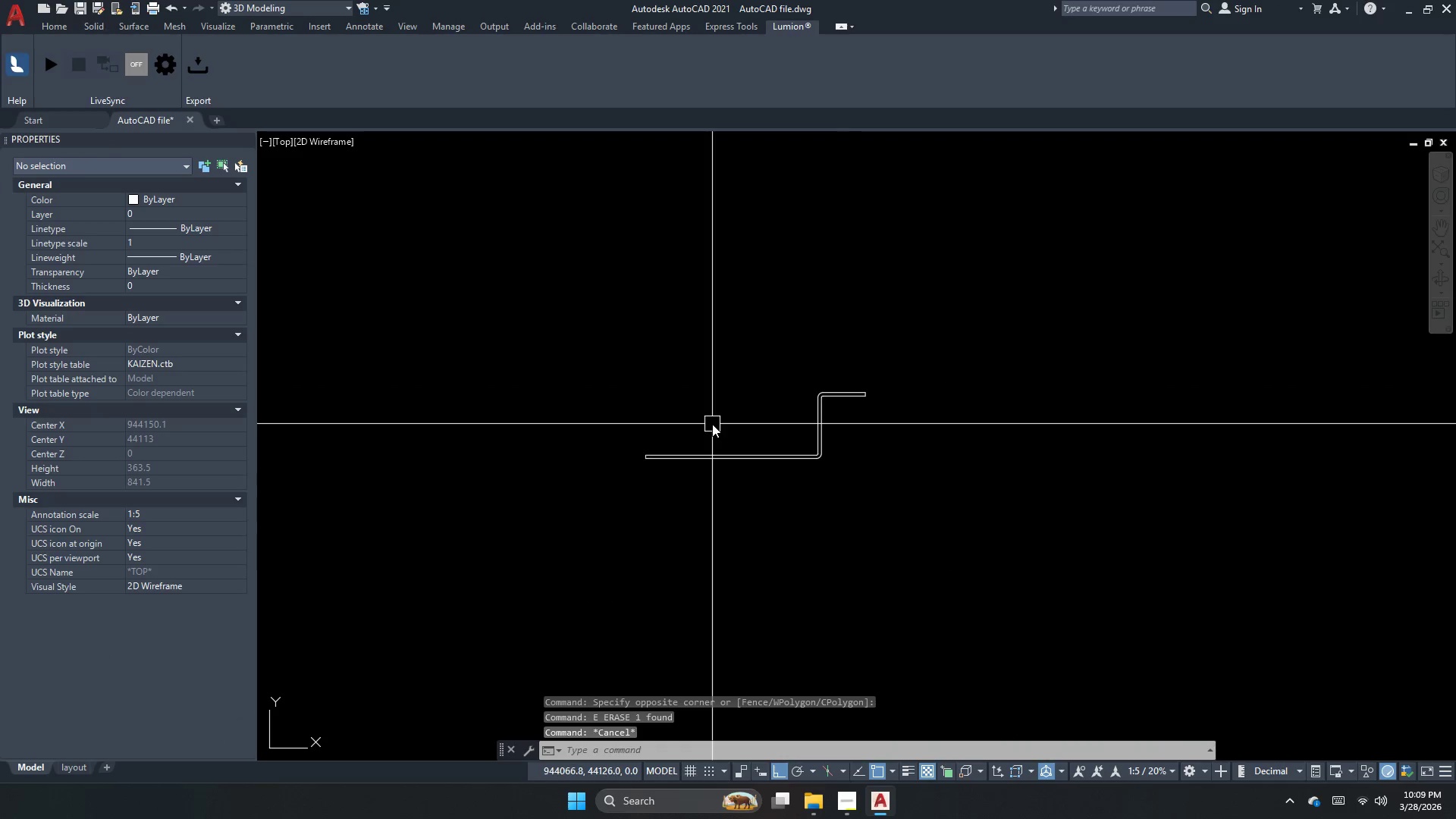 
key(Escape)
 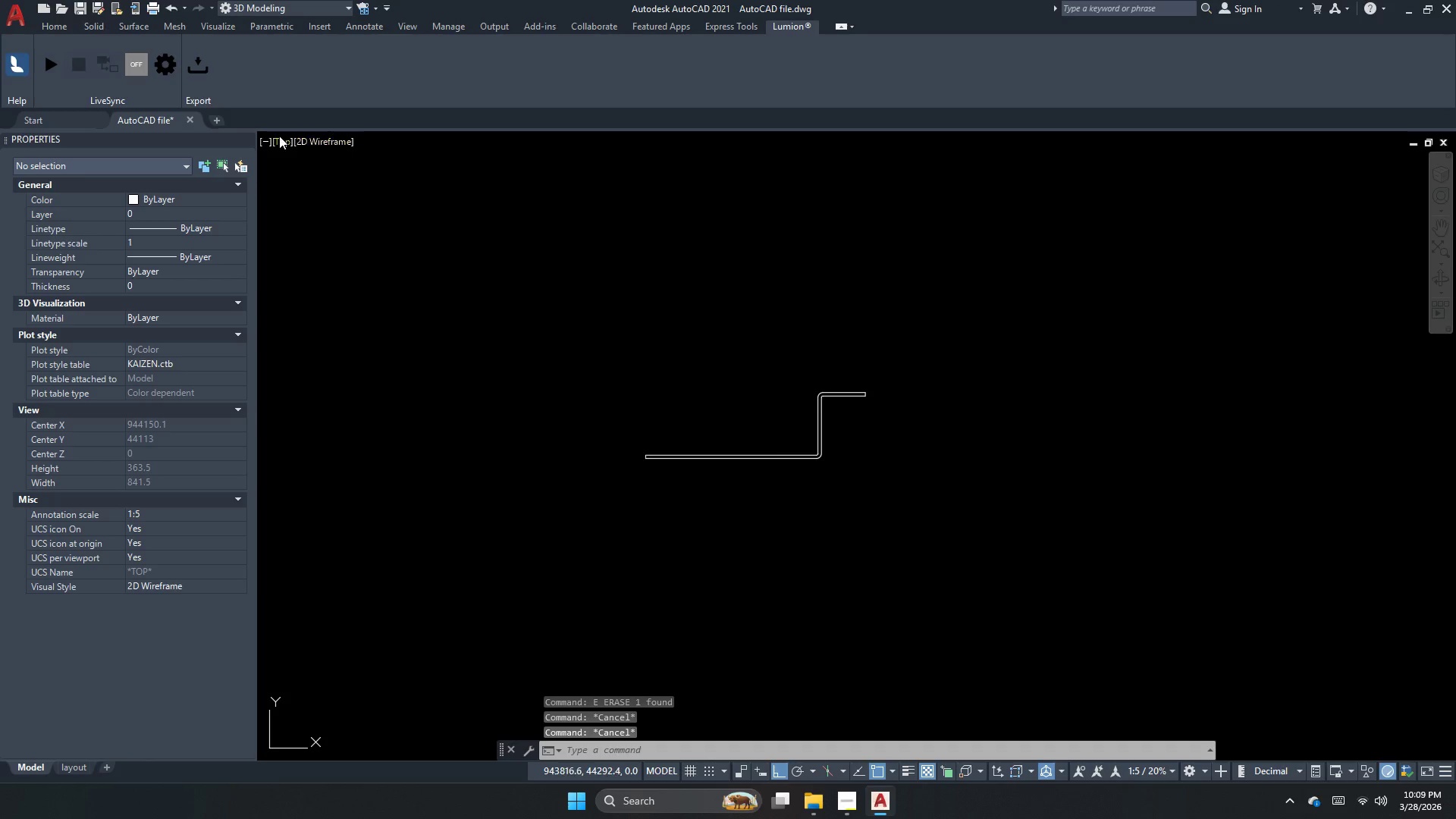 
left_click([279, 136])
 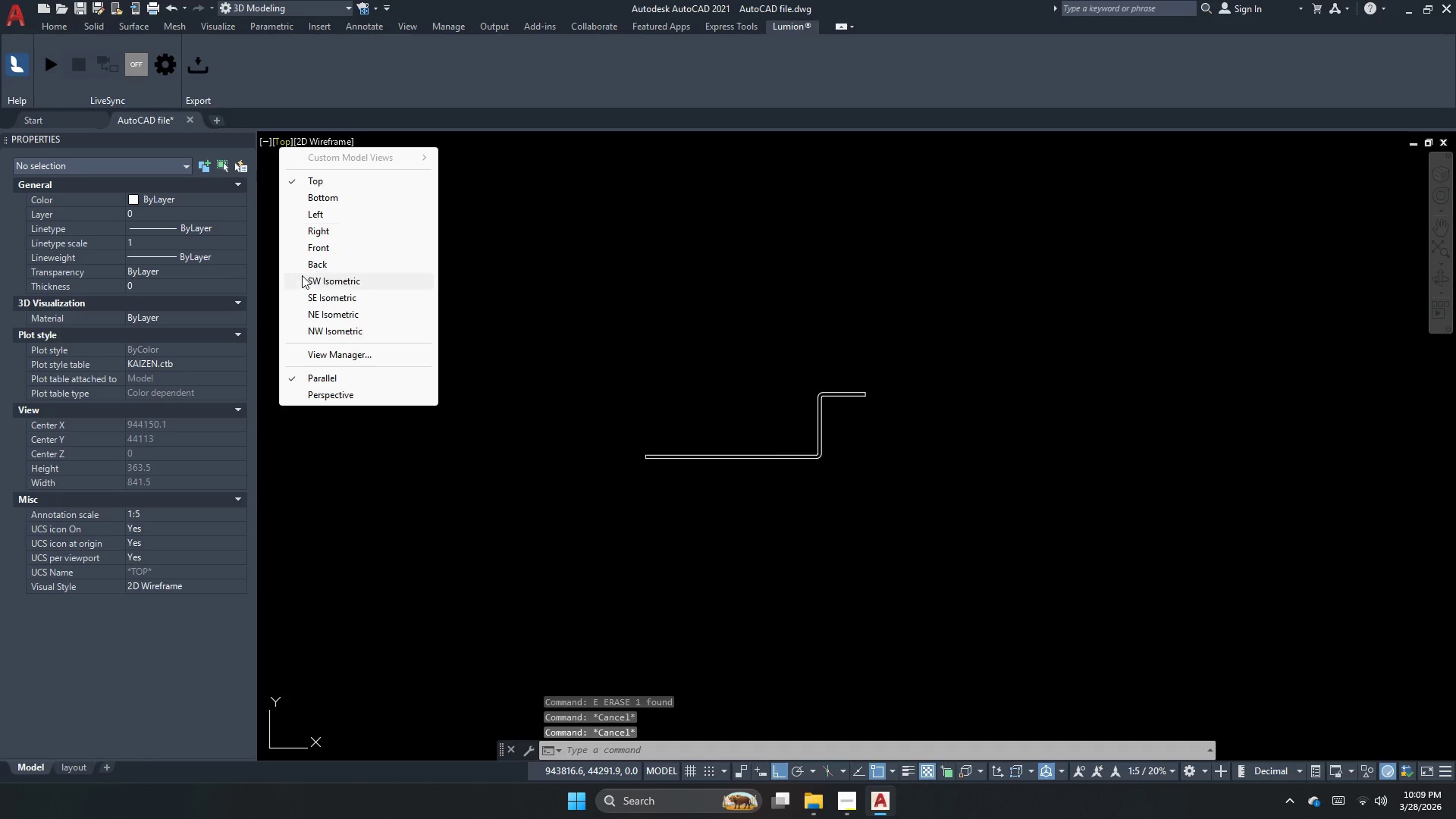 
left_click([306, 275])
 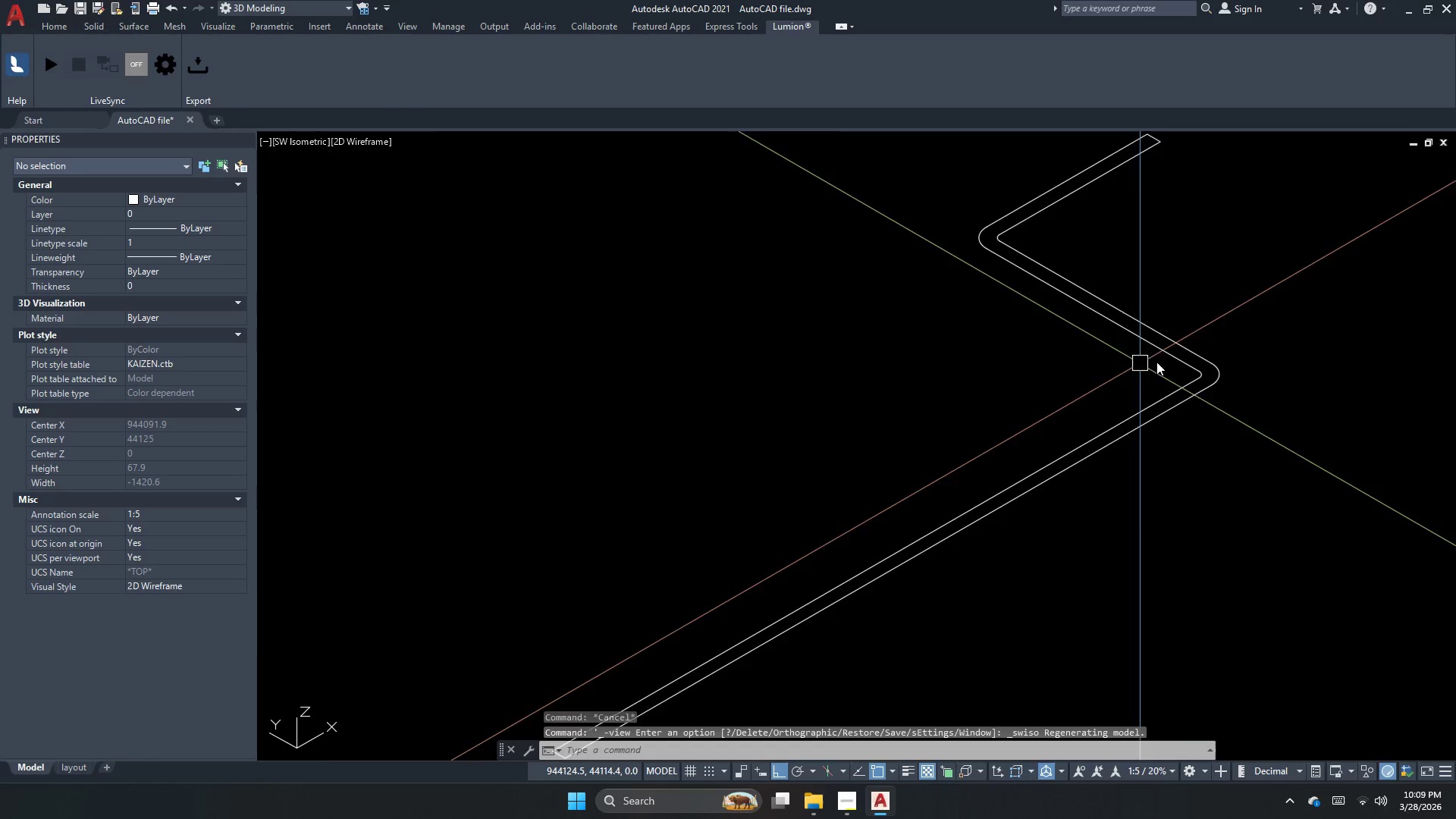 
scroll: coordinate [827, 347], scroll_direction: down, amount: 4.0
 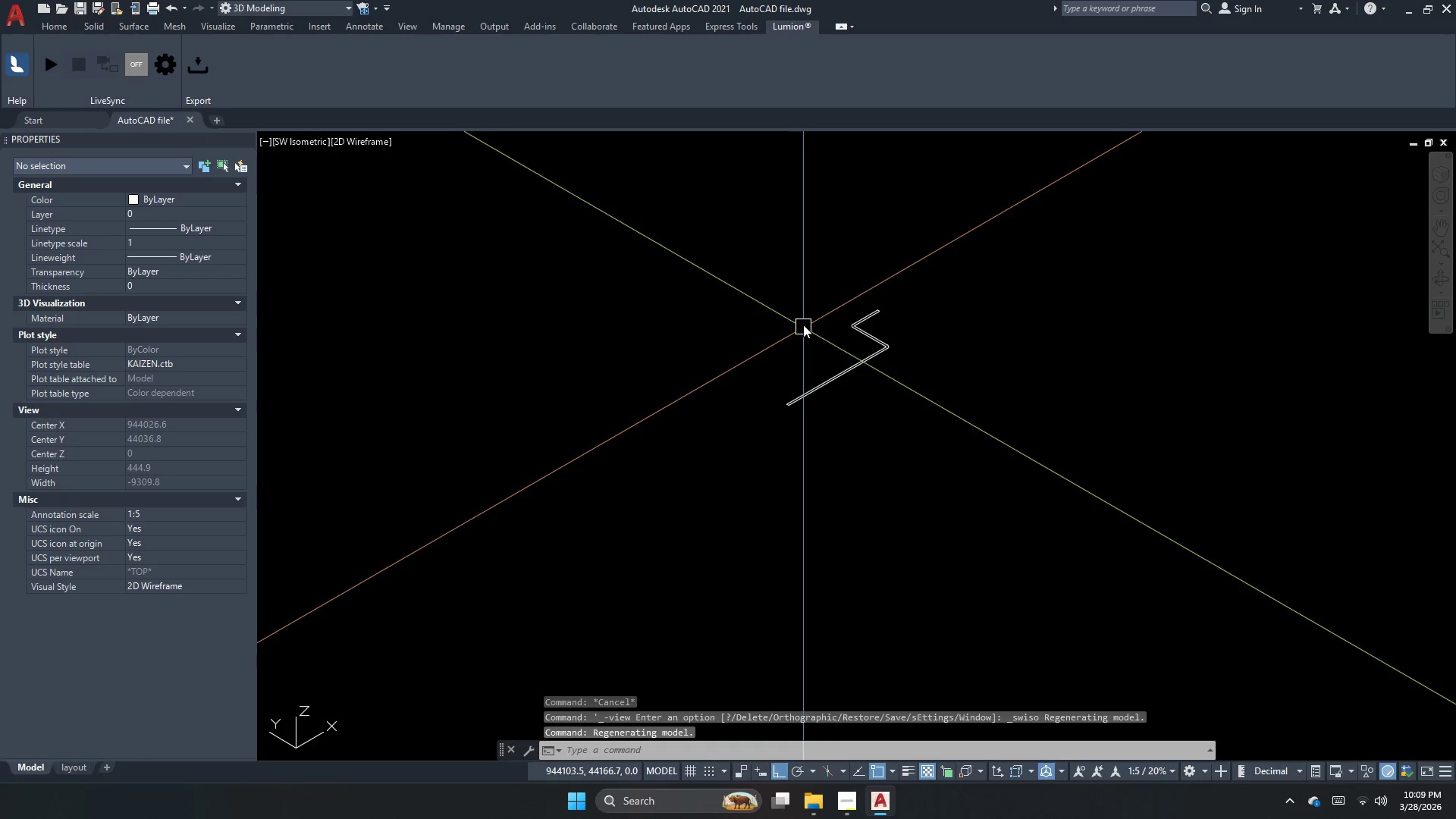 
key(Escape)
 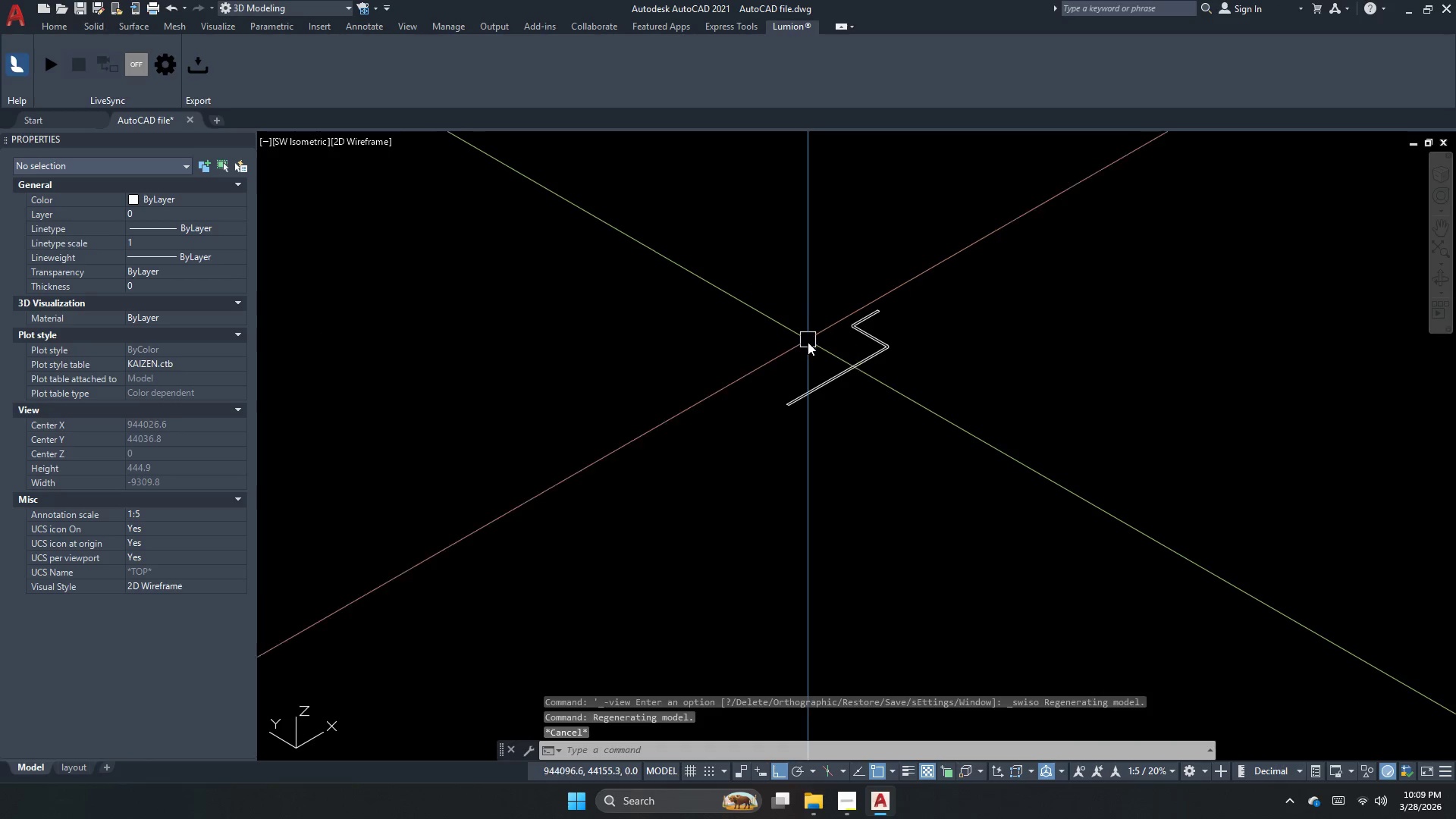 
key(Escape)
 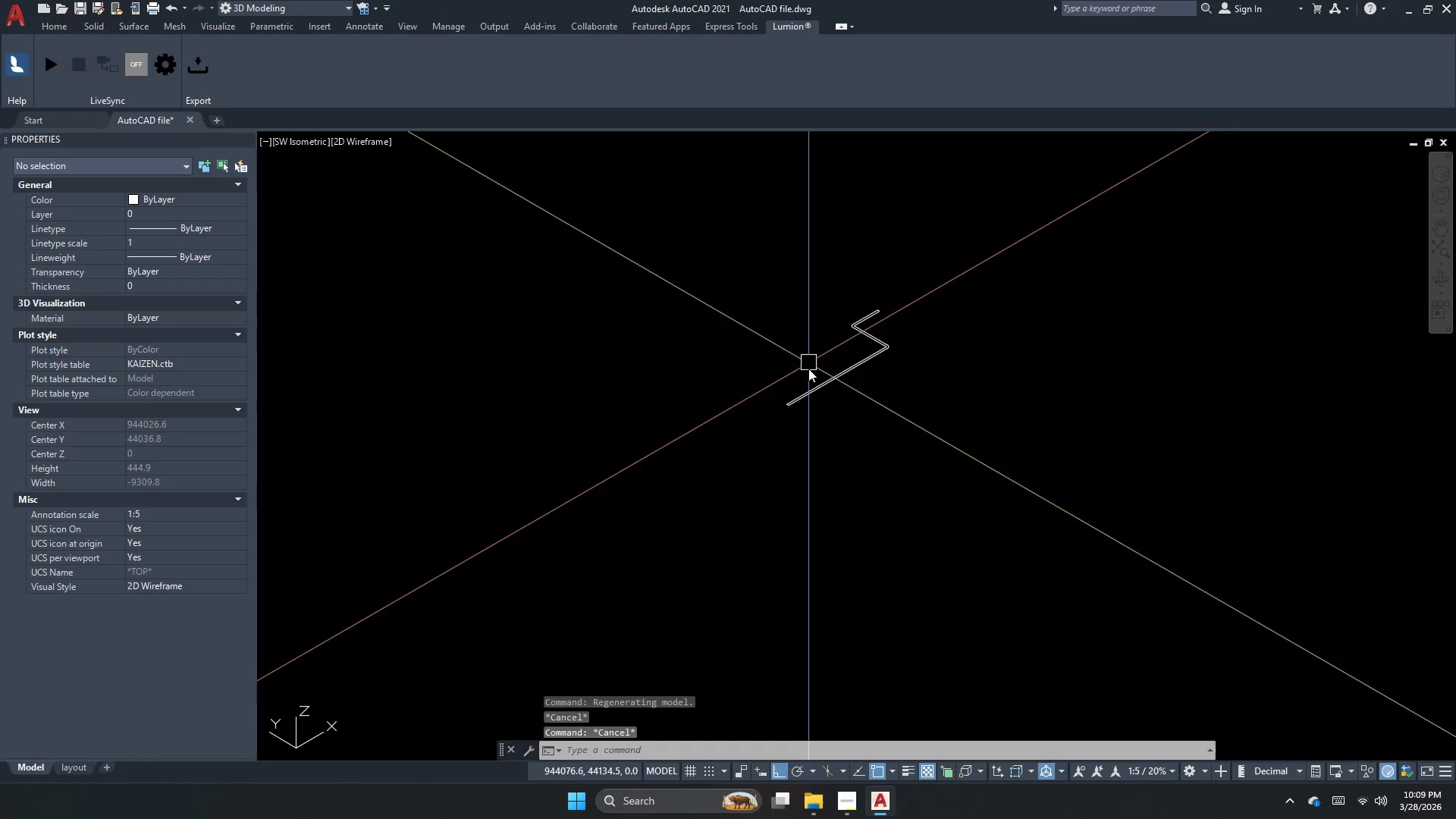 
key(Escape)
 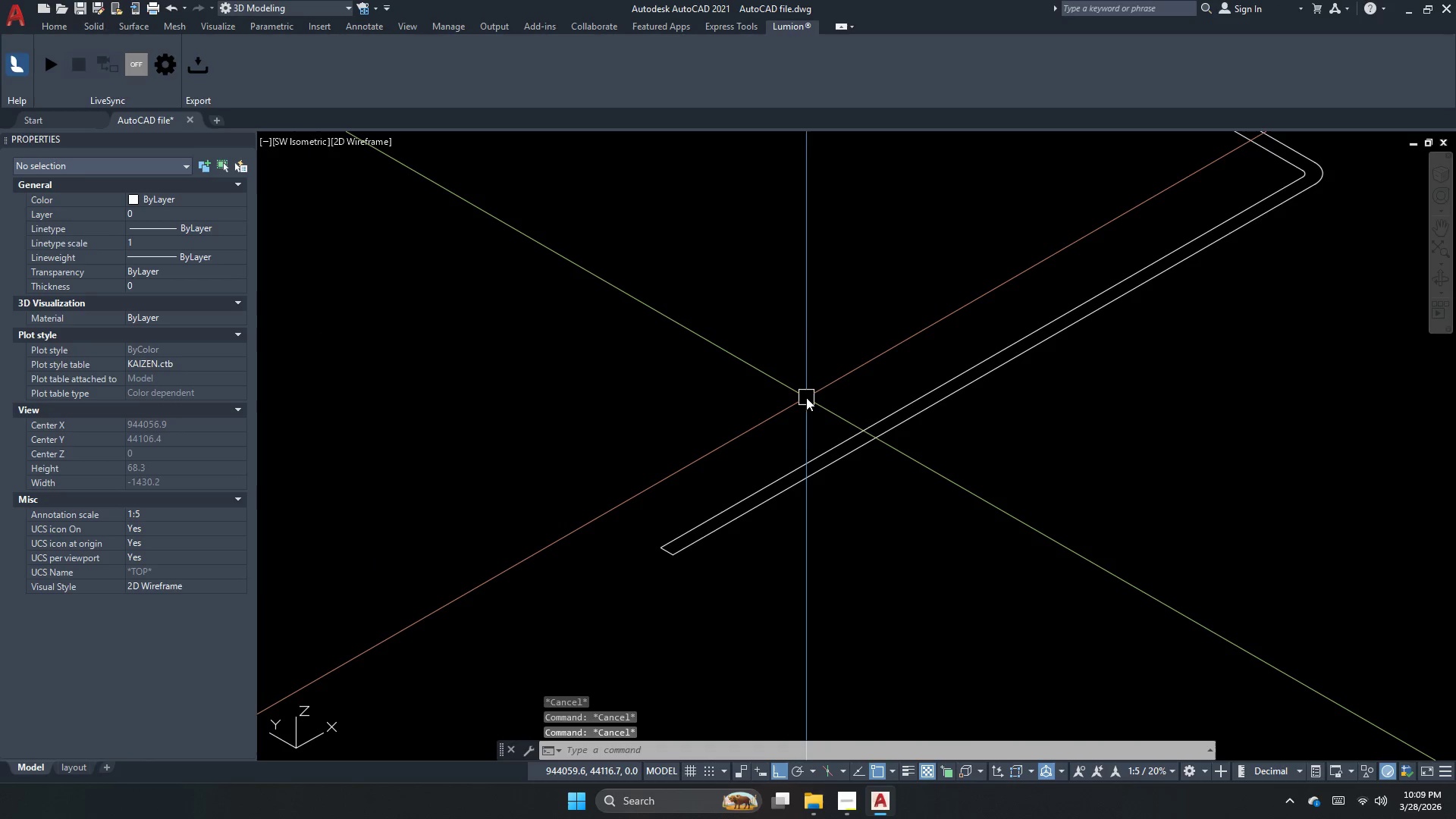 
key(Escape)
 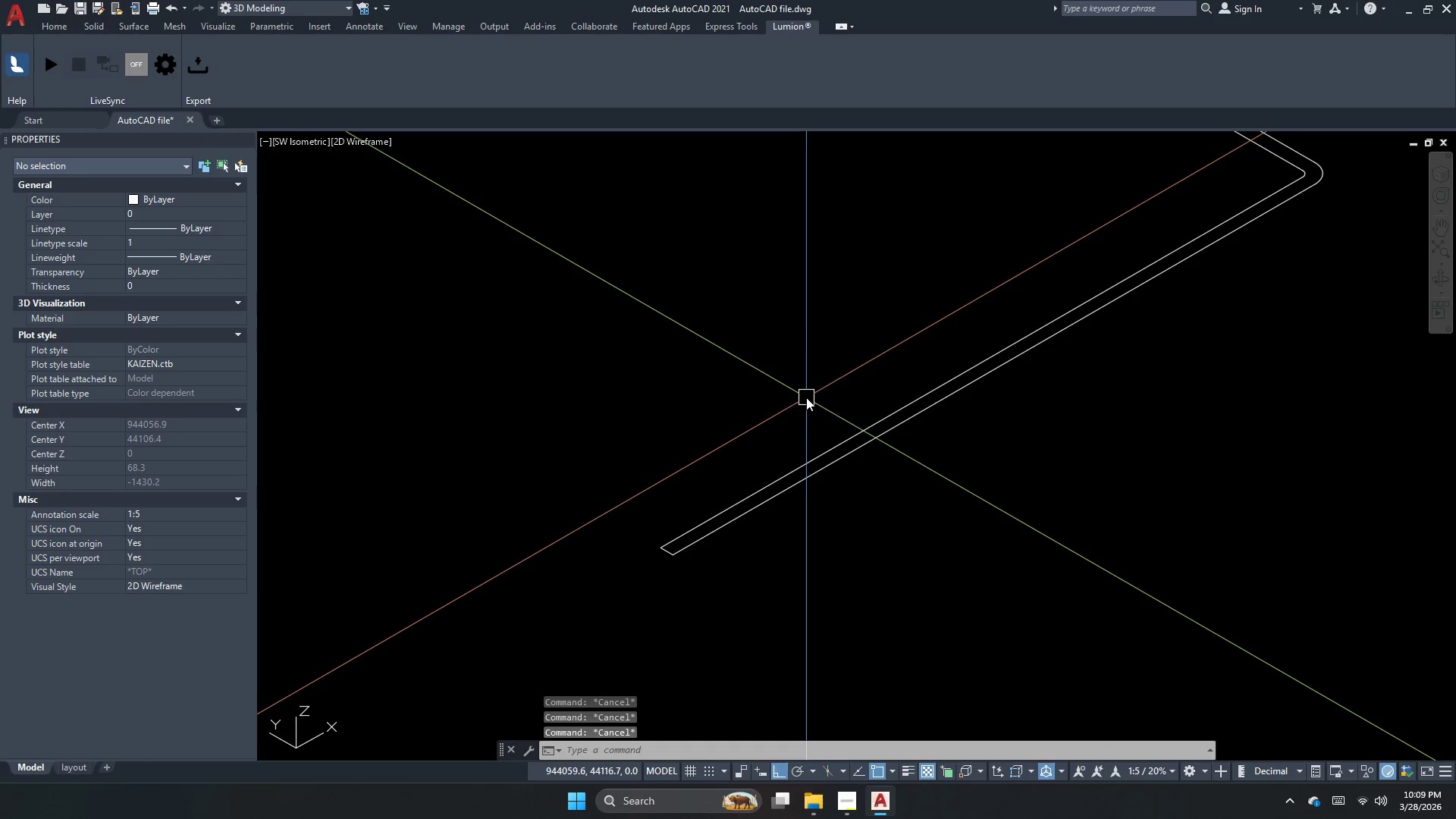 
scroll: coordinate [808, 393], scroll_direction: up, amount: 4.0
 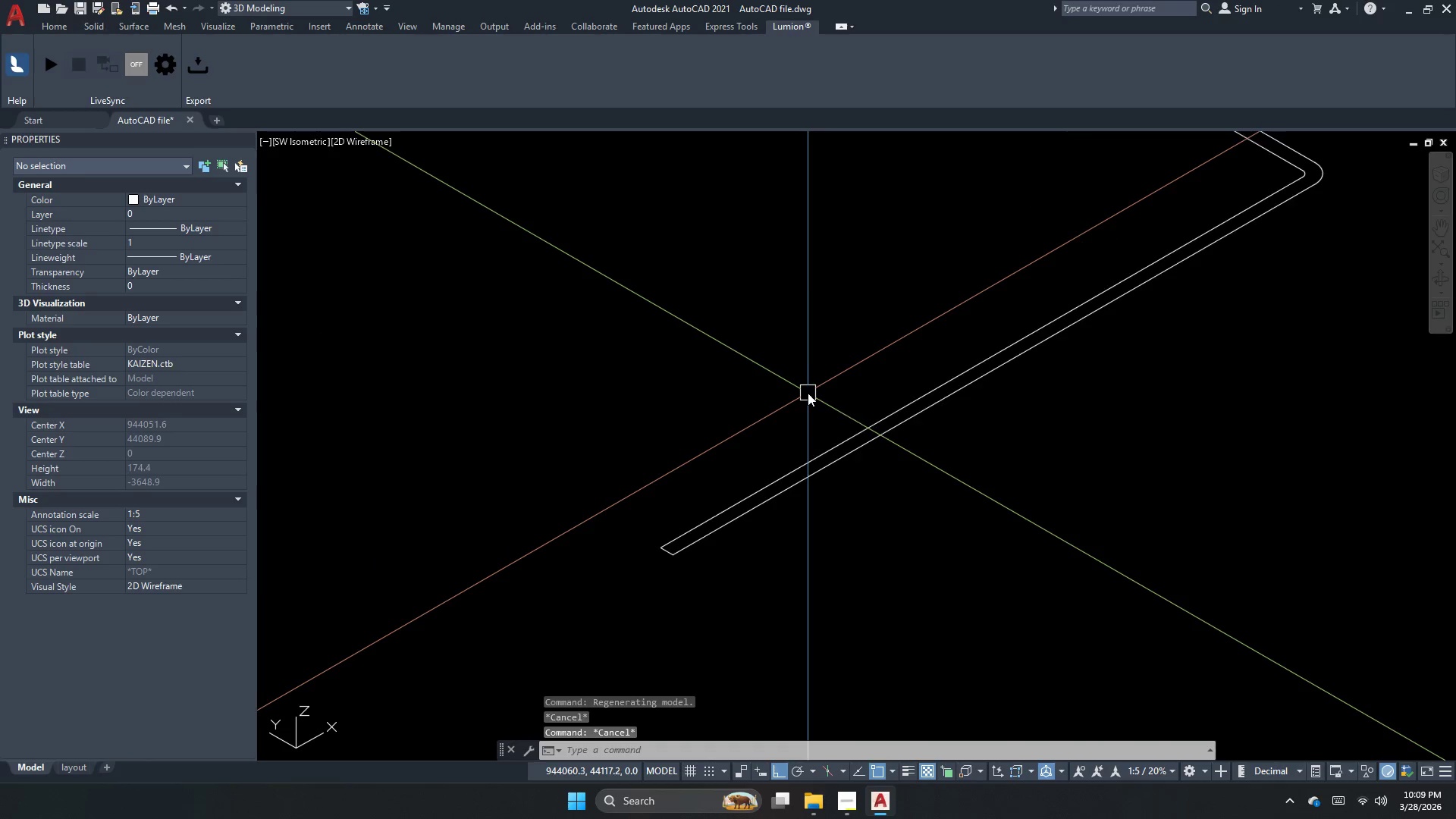 
type(ext )
 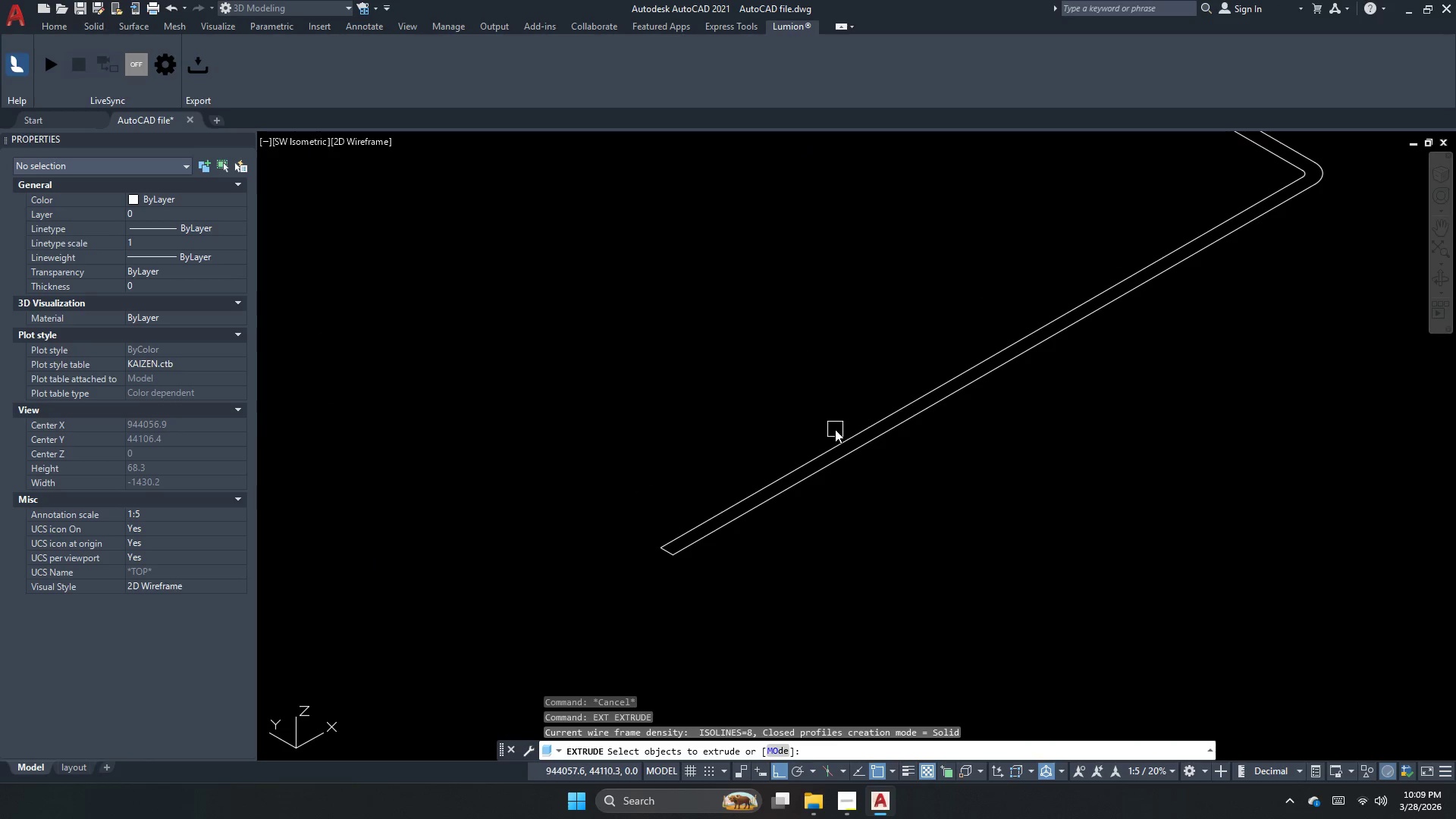 
left_click_drag(start_coordinate=[834, 433], to_coordinate=[832, 438])
 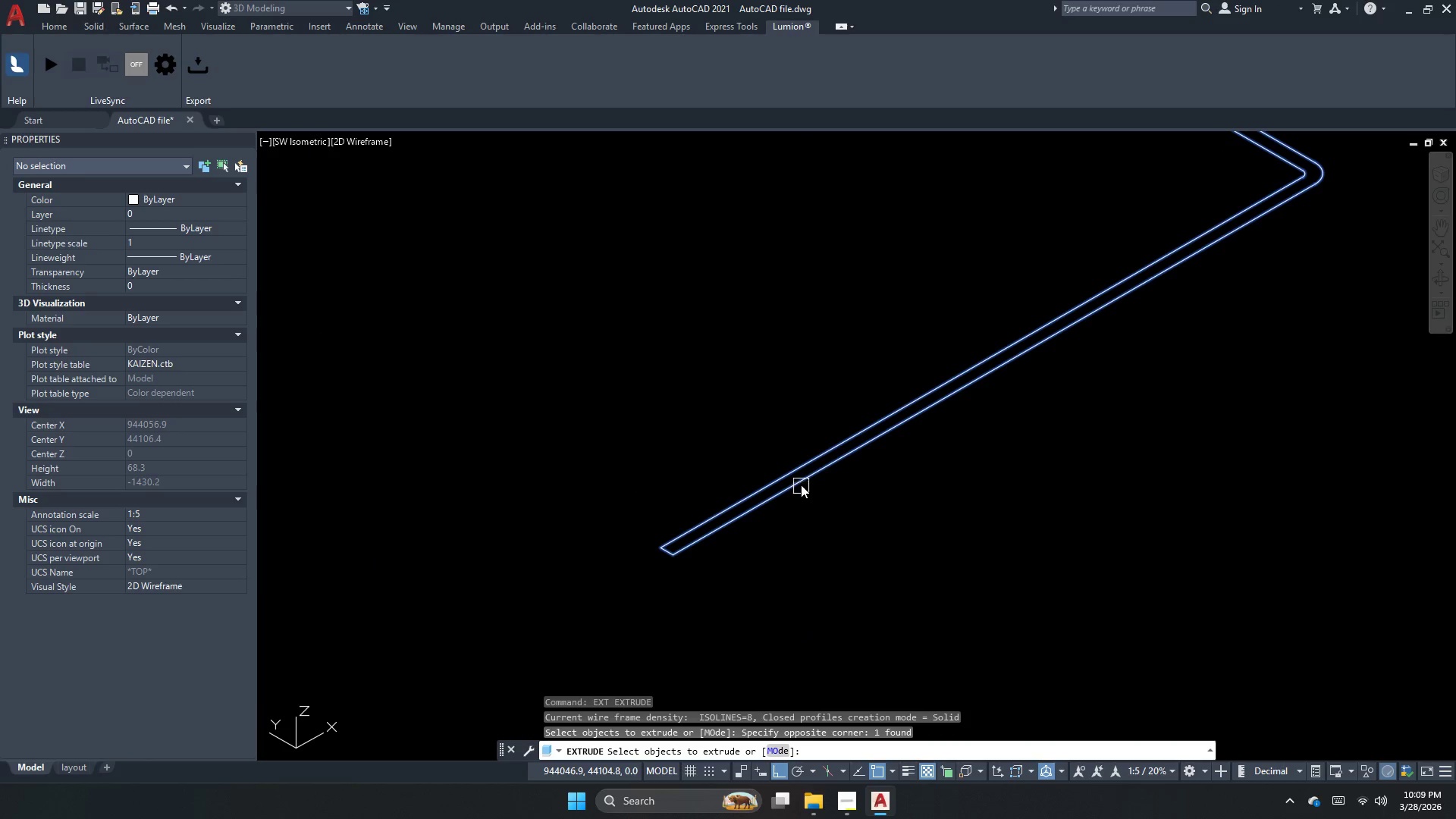 
key(Space)
 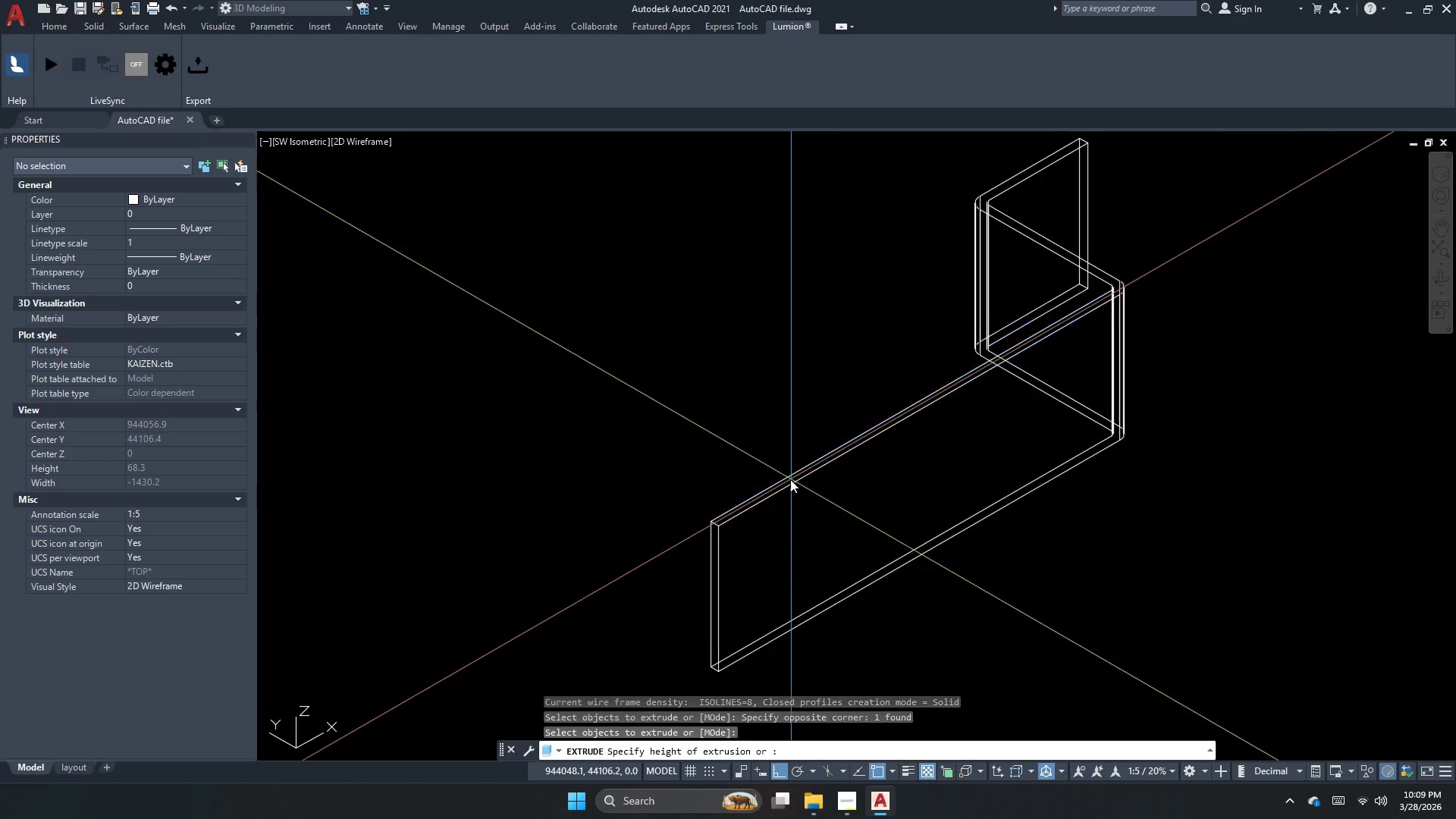 
scroll: coordinate [752, 220], scroll_direction: down, amount: 2.0
 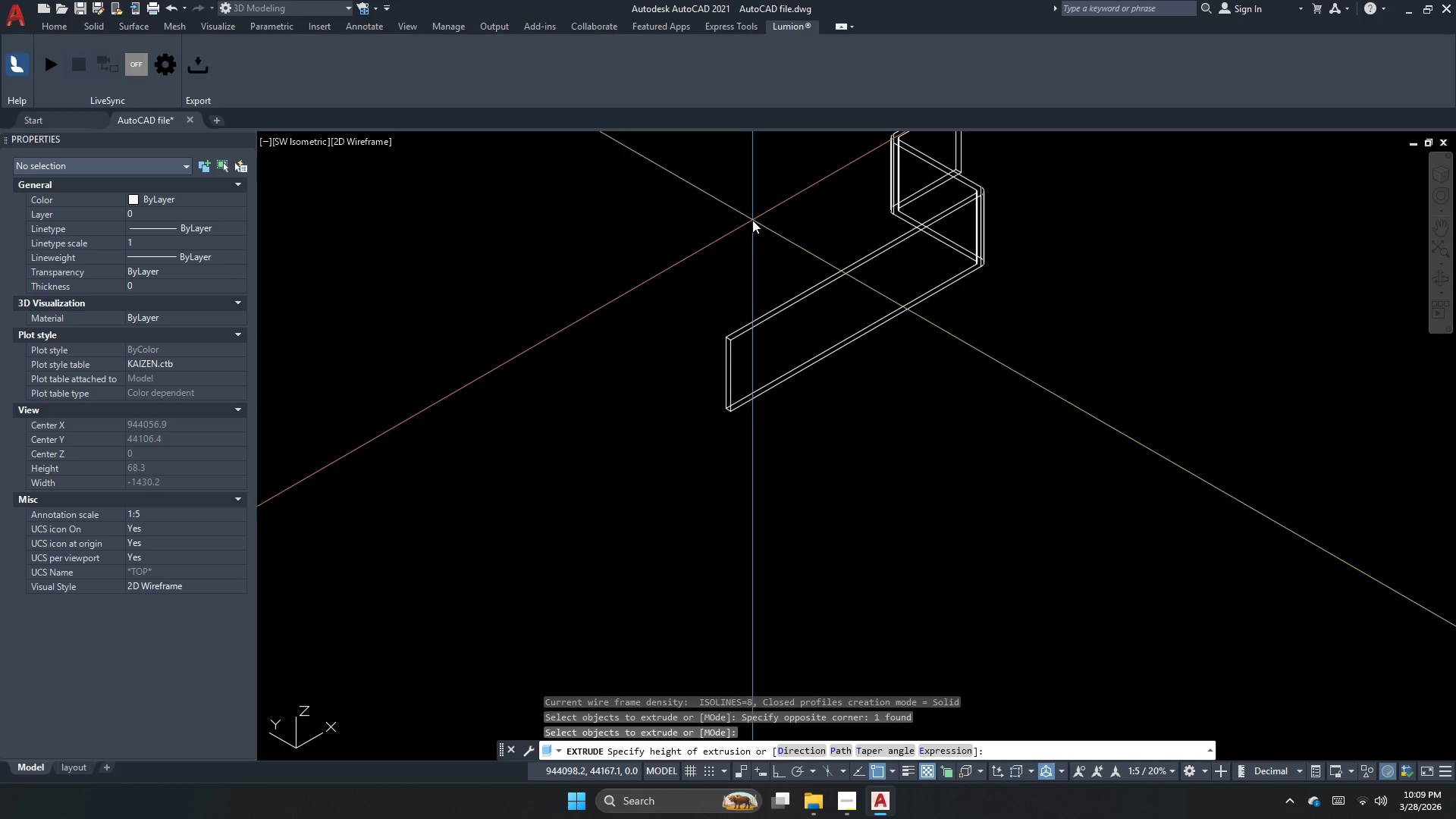 
wait(9.16)
 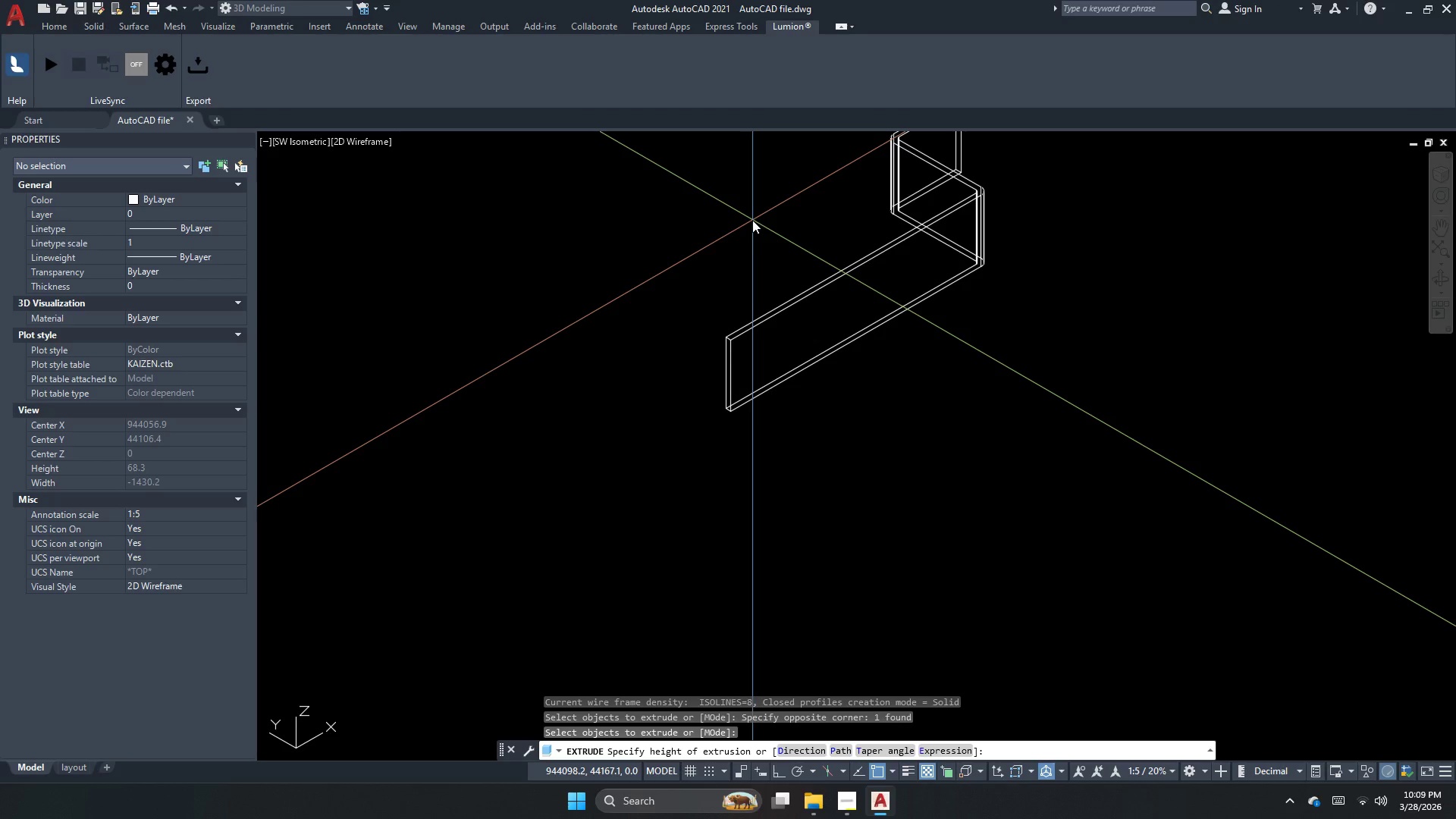 
scroll: coordinate [595, 373], scroll_direction: down, amount: 1.0
 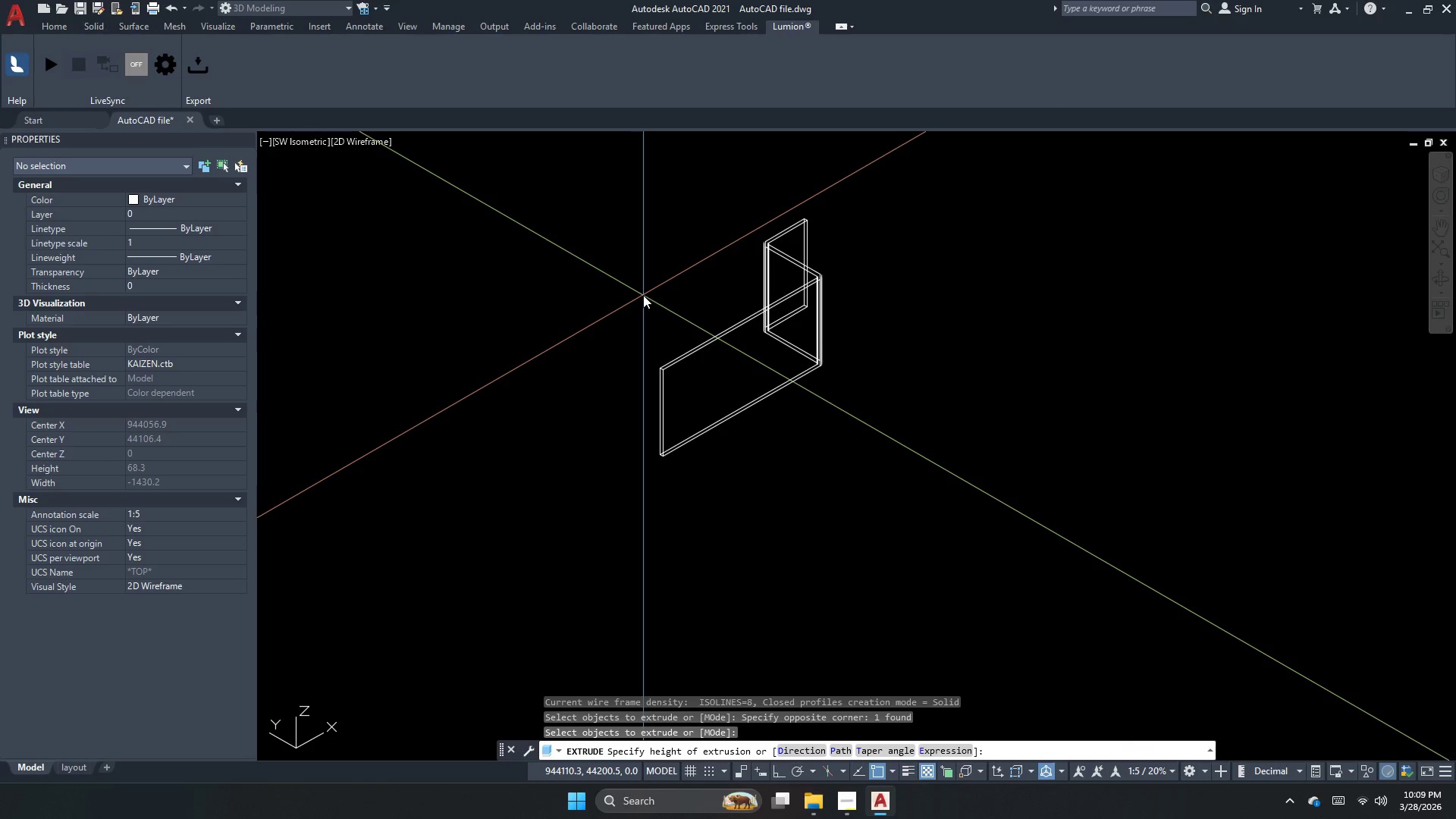 
key(Numpad1)
 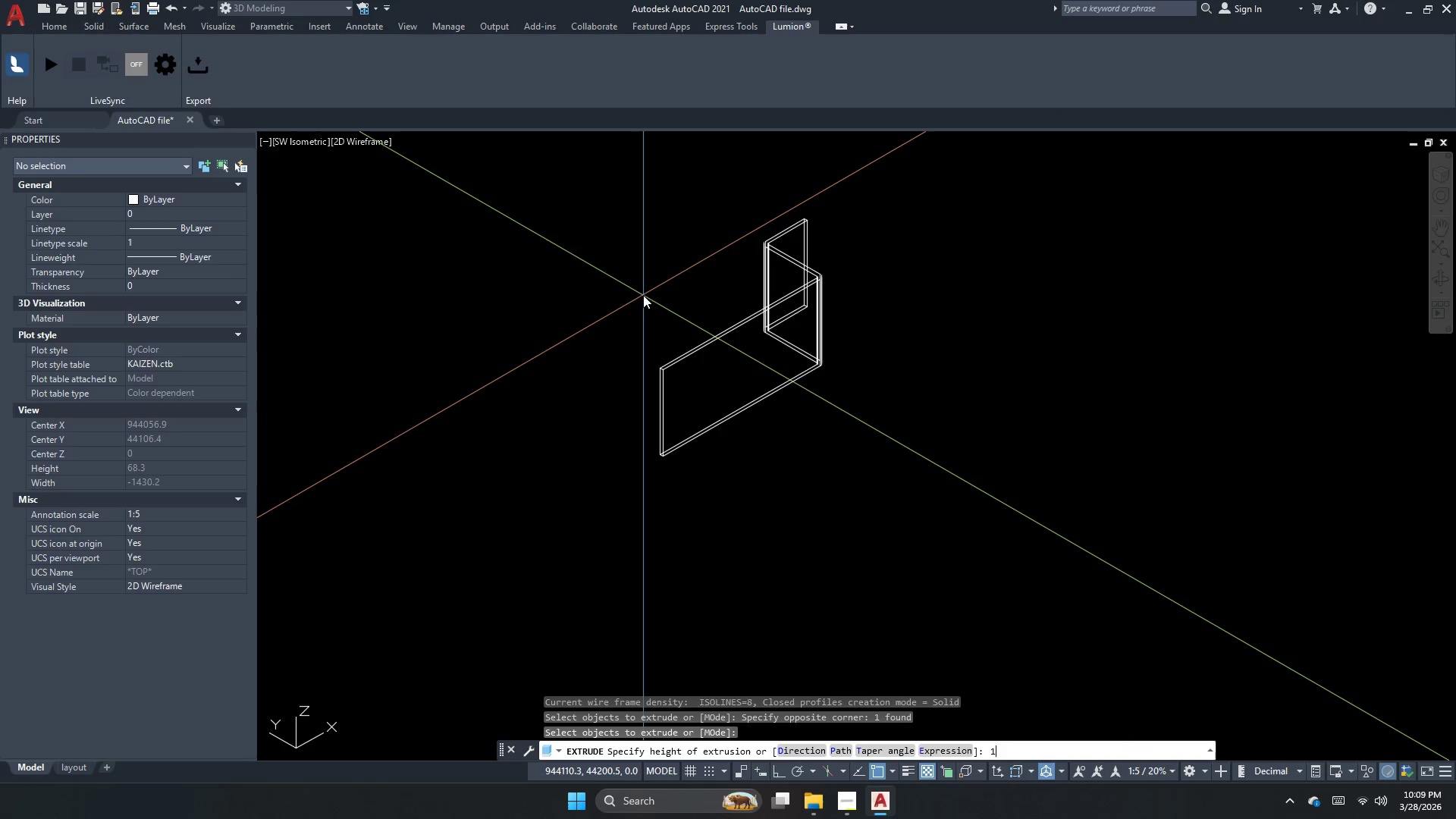 
key(NumpadDecimal)
 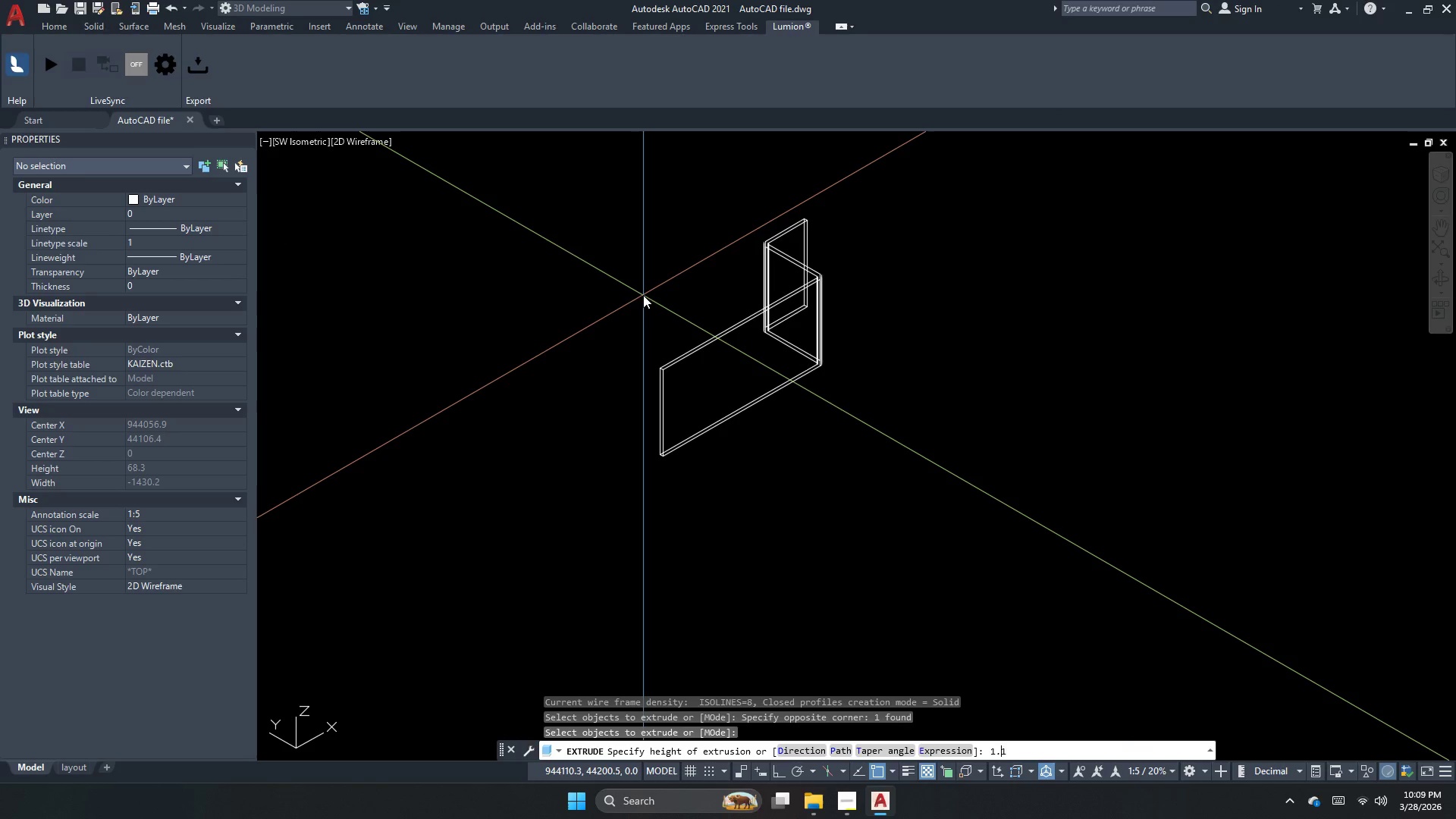 
key(Numpad1)
 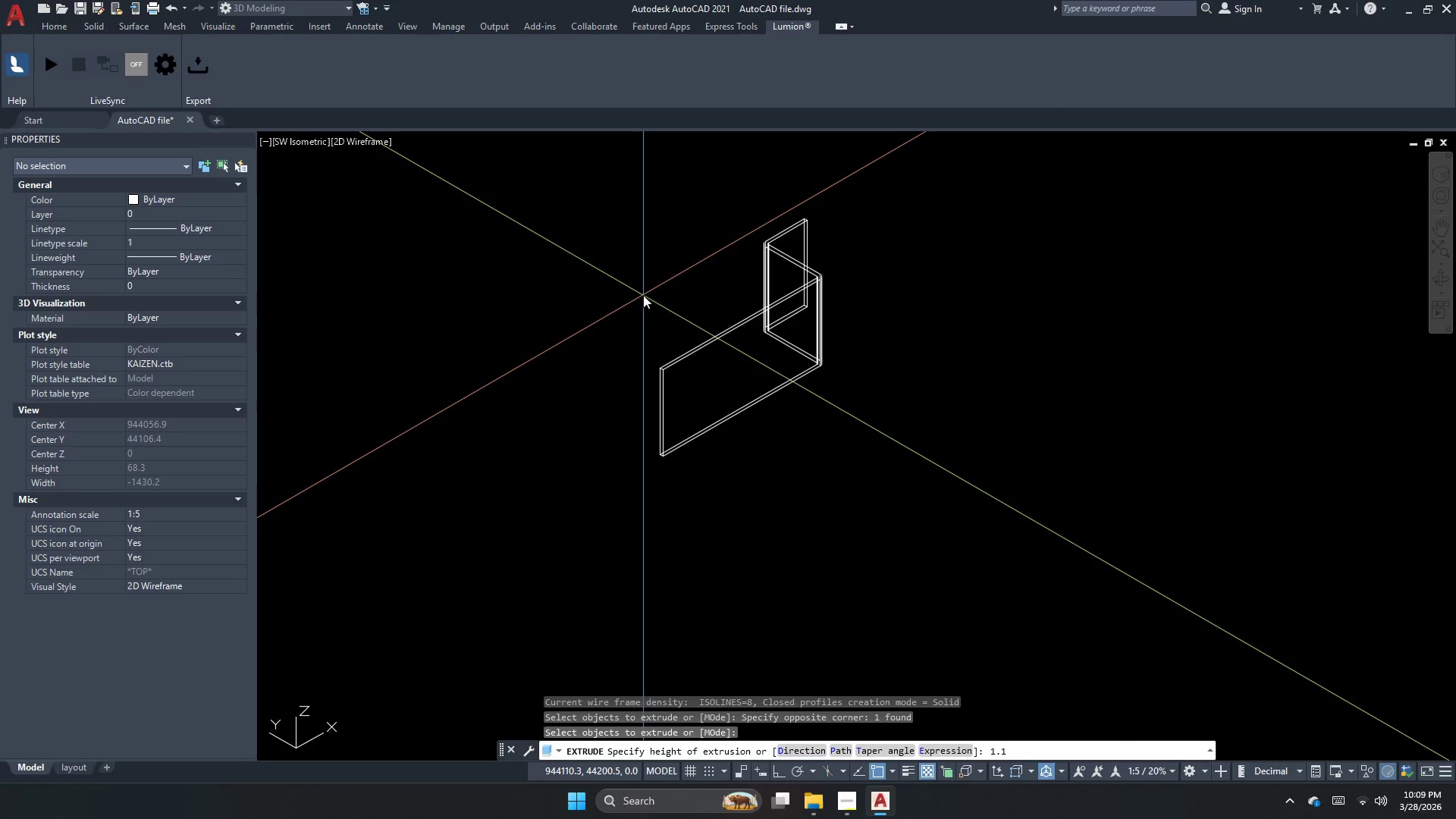 
key(Backspace)
 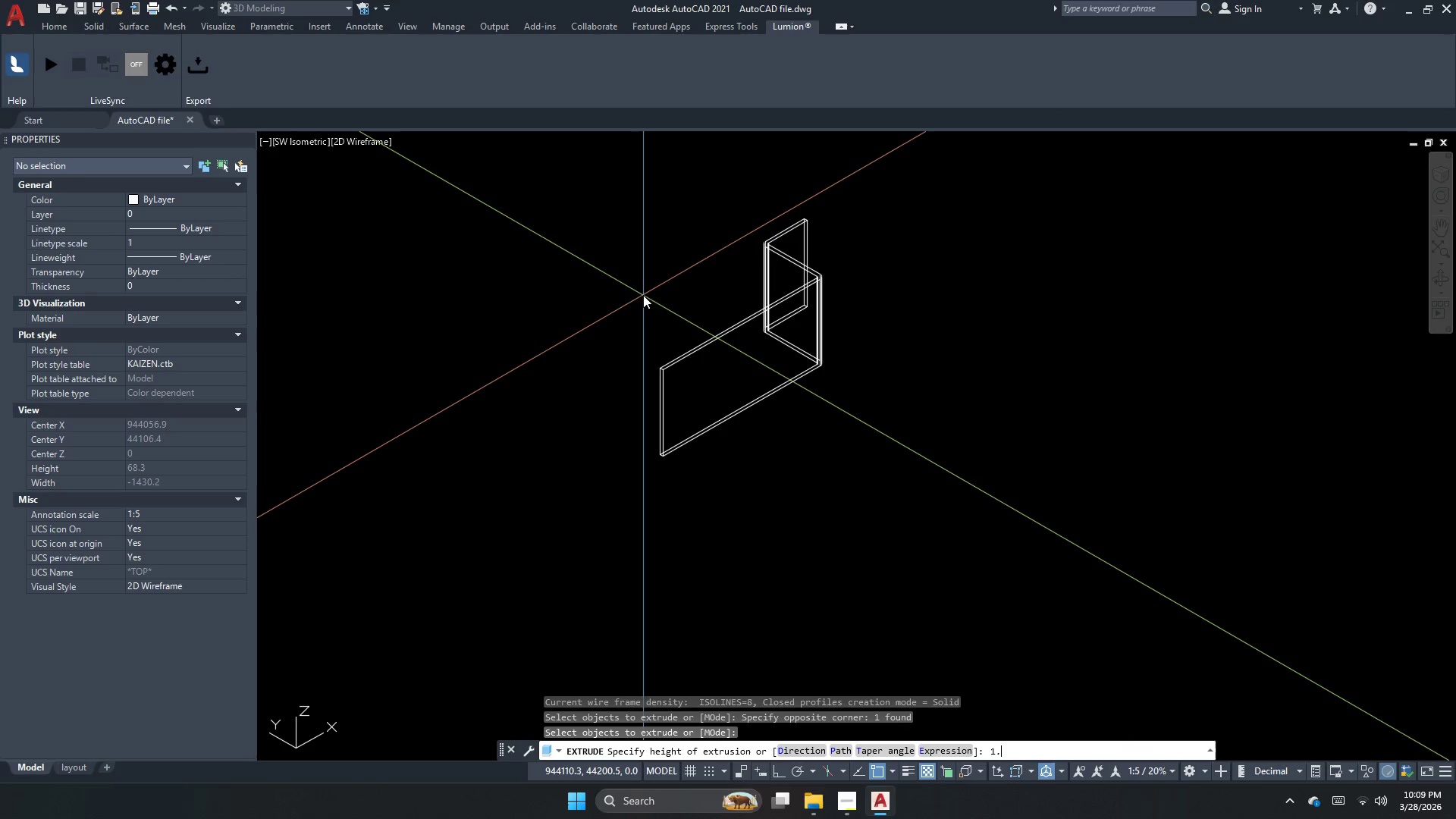 
key(Backspace)
 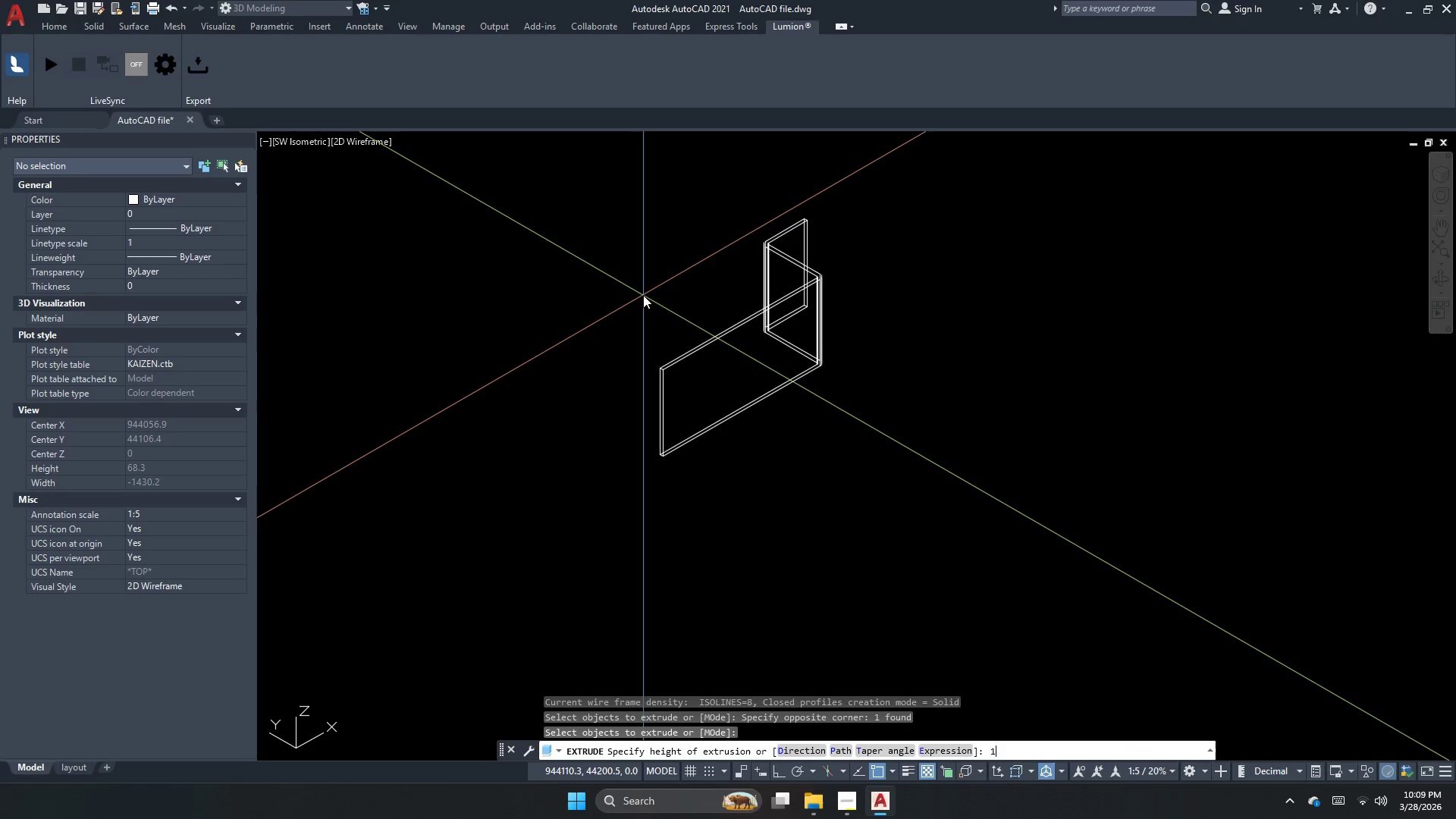 
key(Numpad0)
 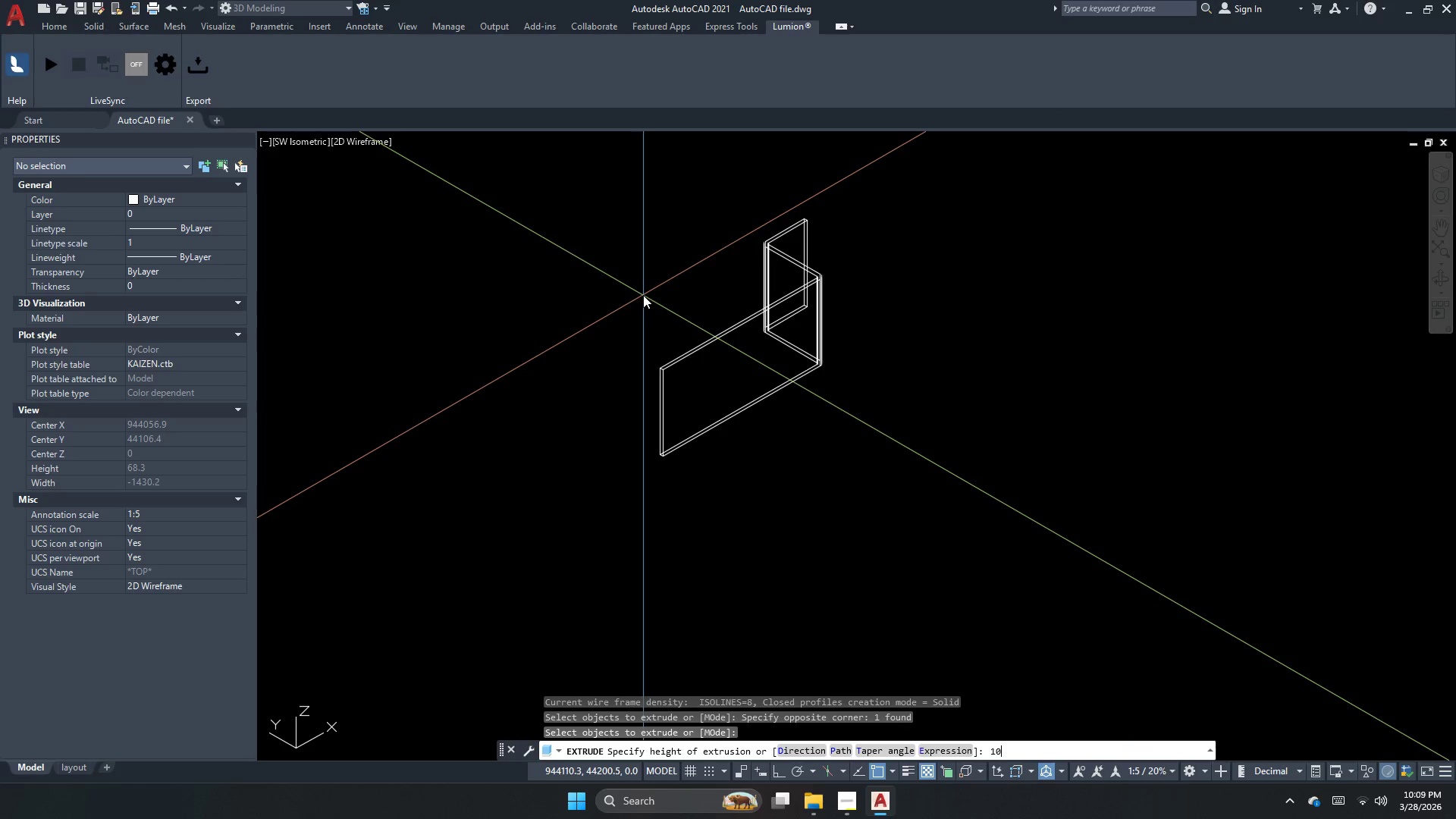 
key(Numpad1)
 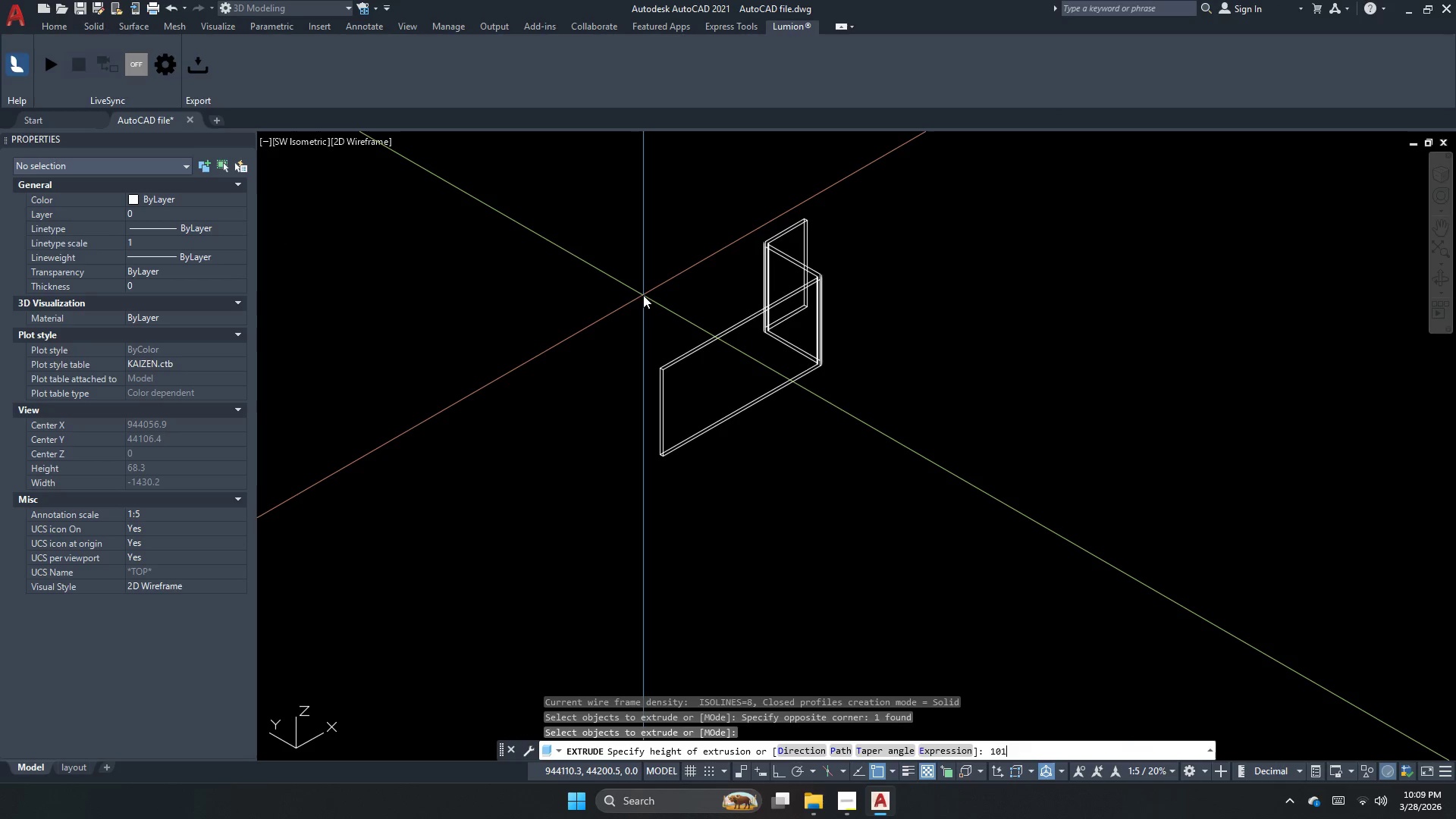 
key(NumpadDecimal)
 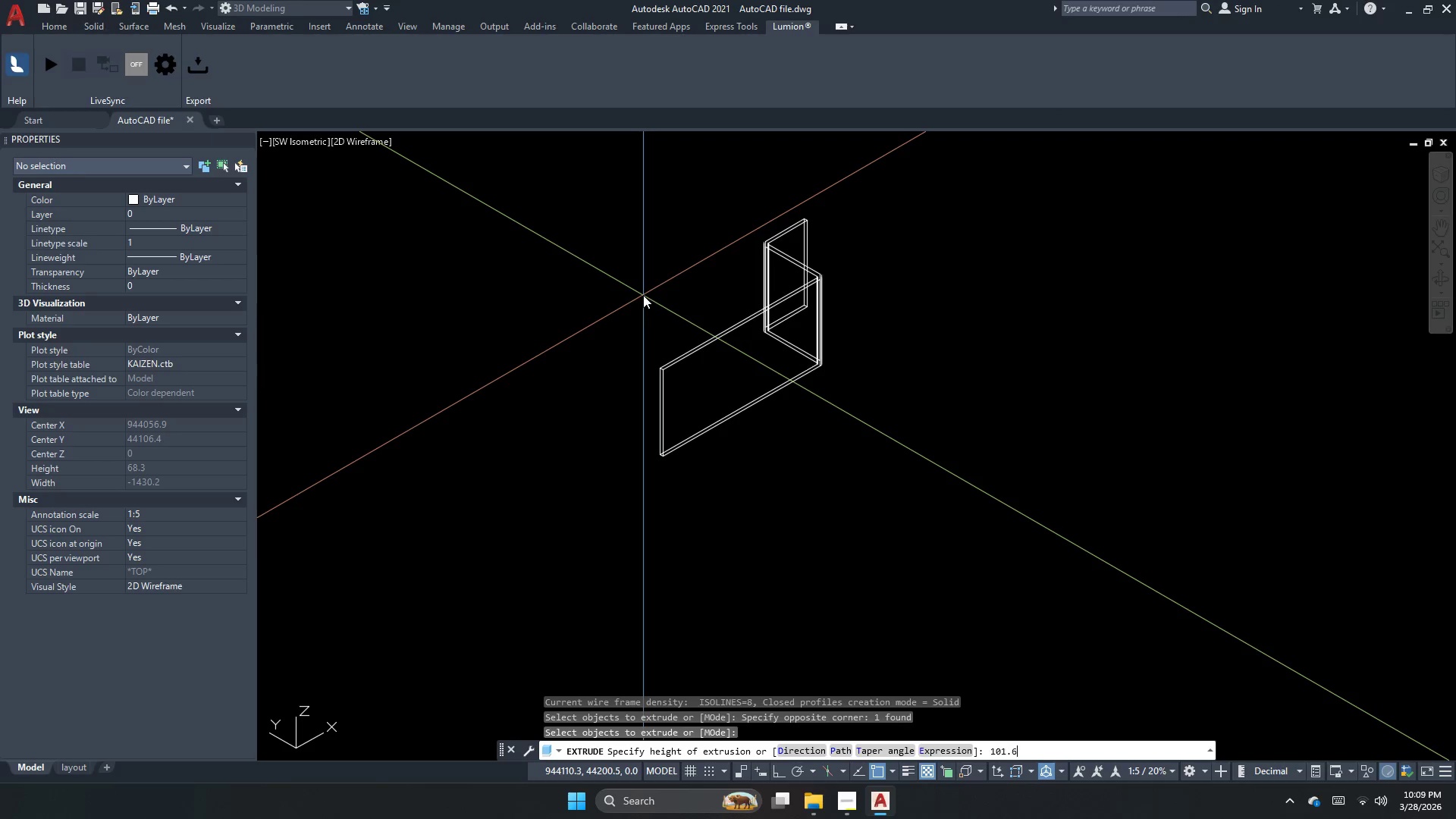 
key(Numpad6)
 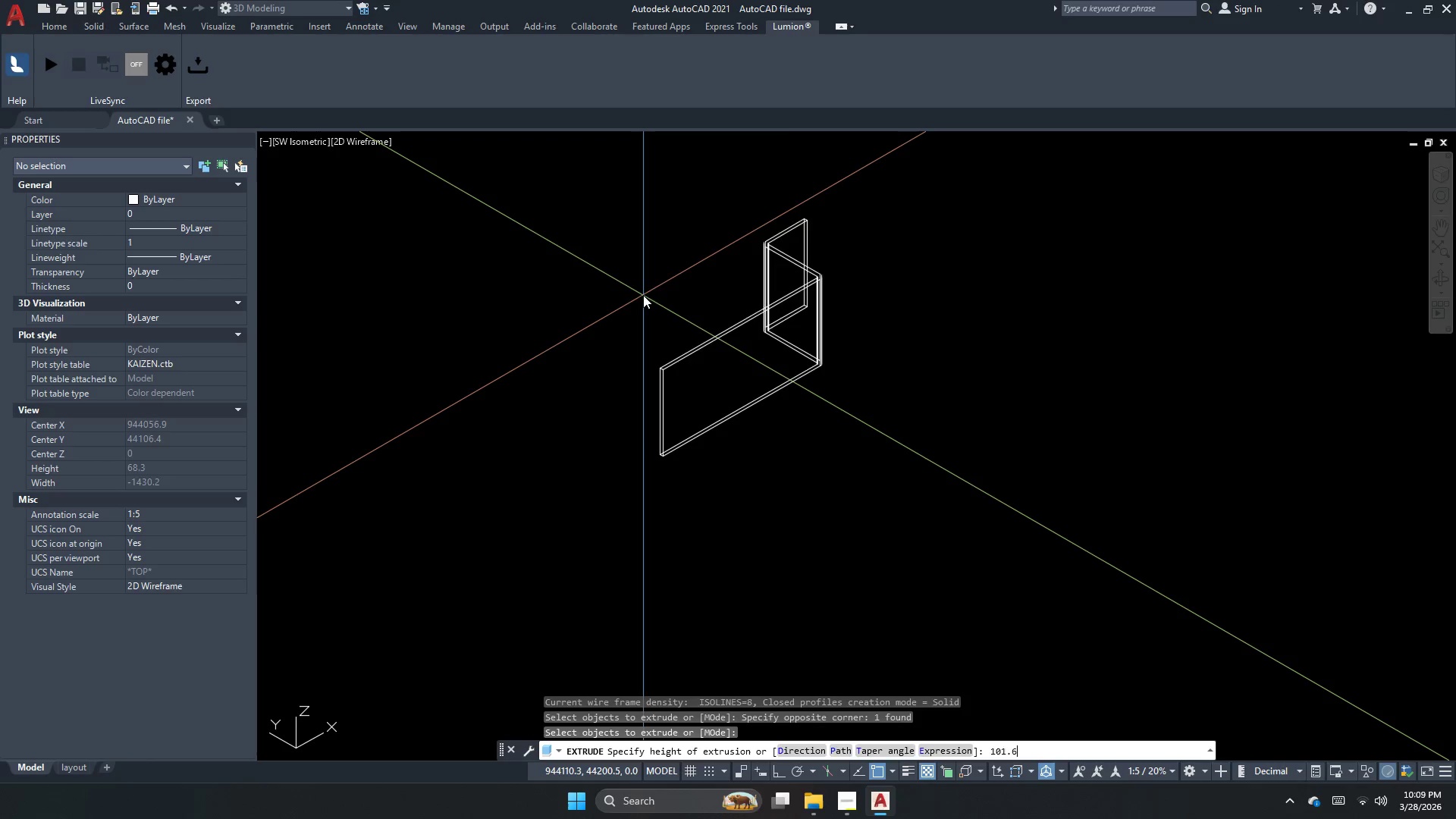 
key(NumpadEnter)
 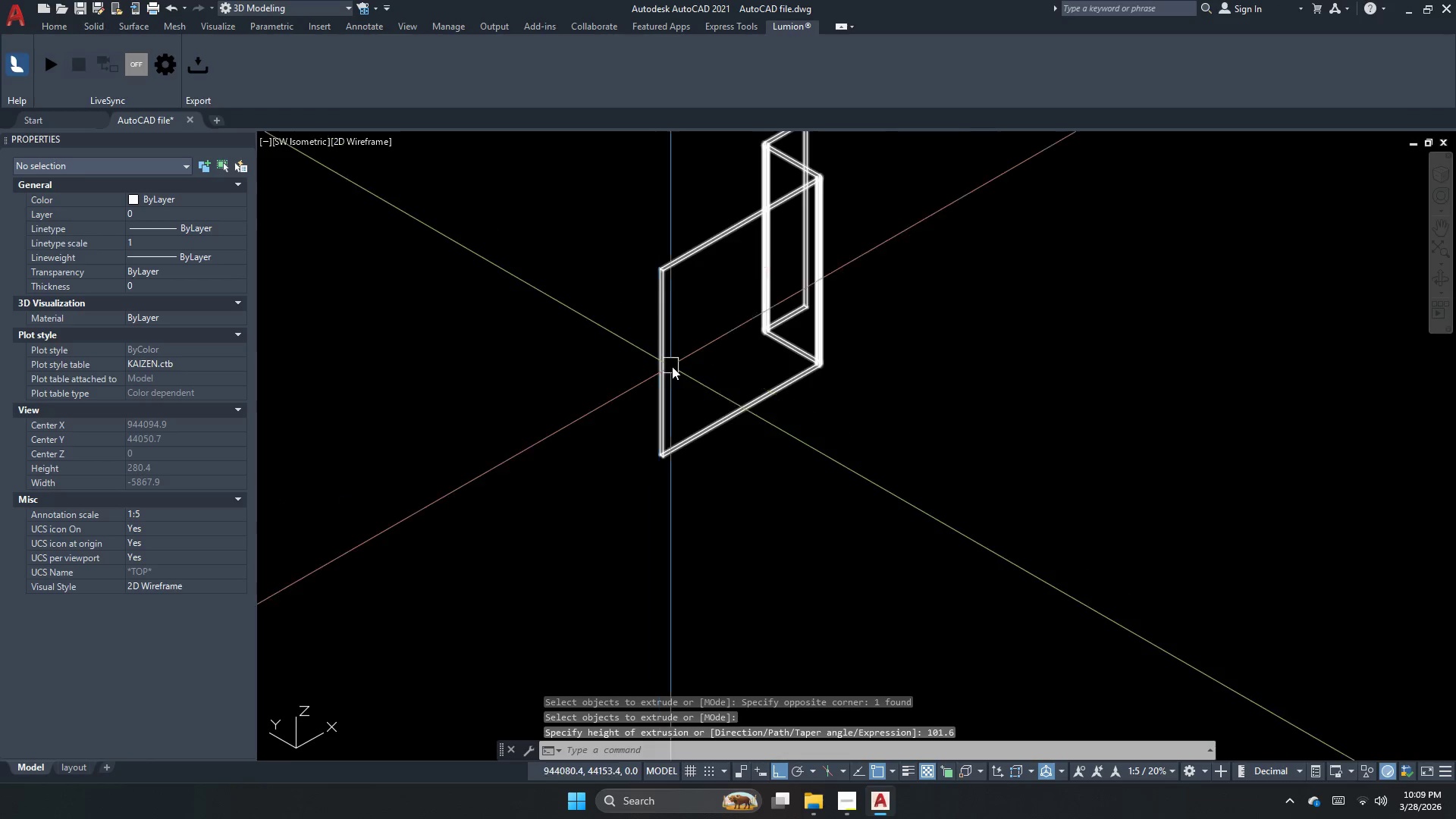 
left_click_drag(start_coordinate=[679, 353], to_coordinate=[669, 359])
 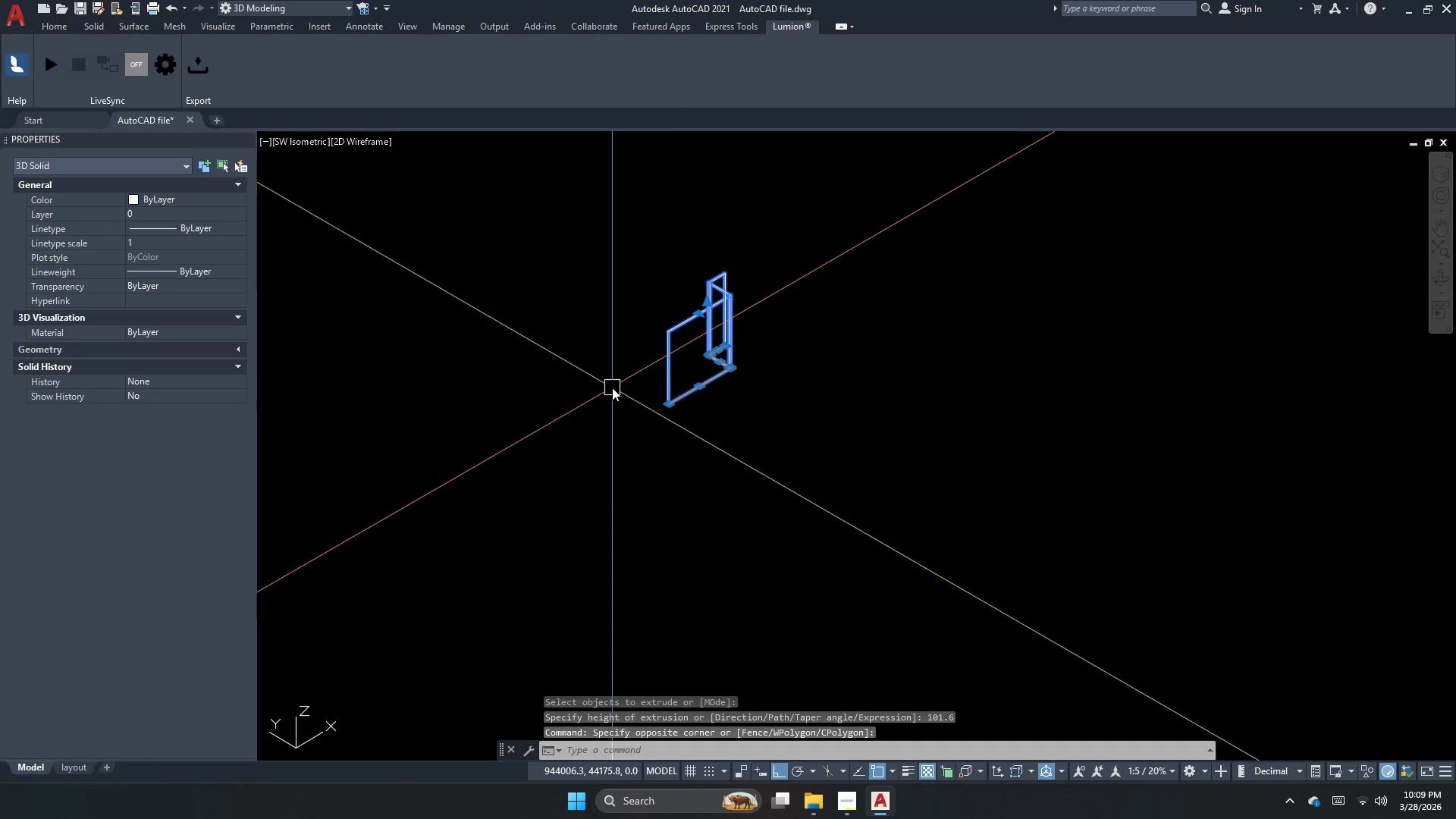 
scroll: coordinate [672, 370], scroll_direction: down, amount: 2.0
 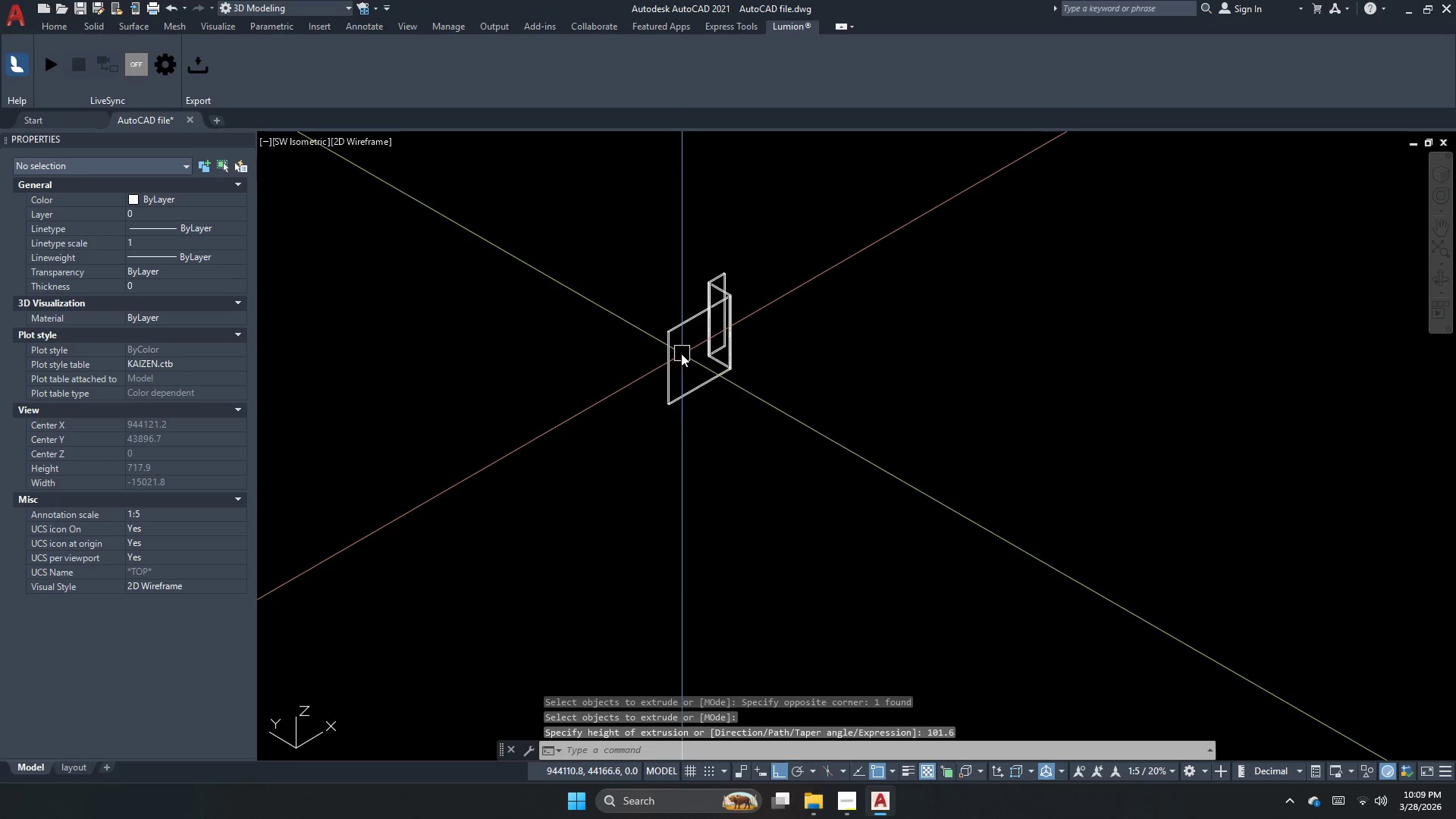 
type(3dr )
 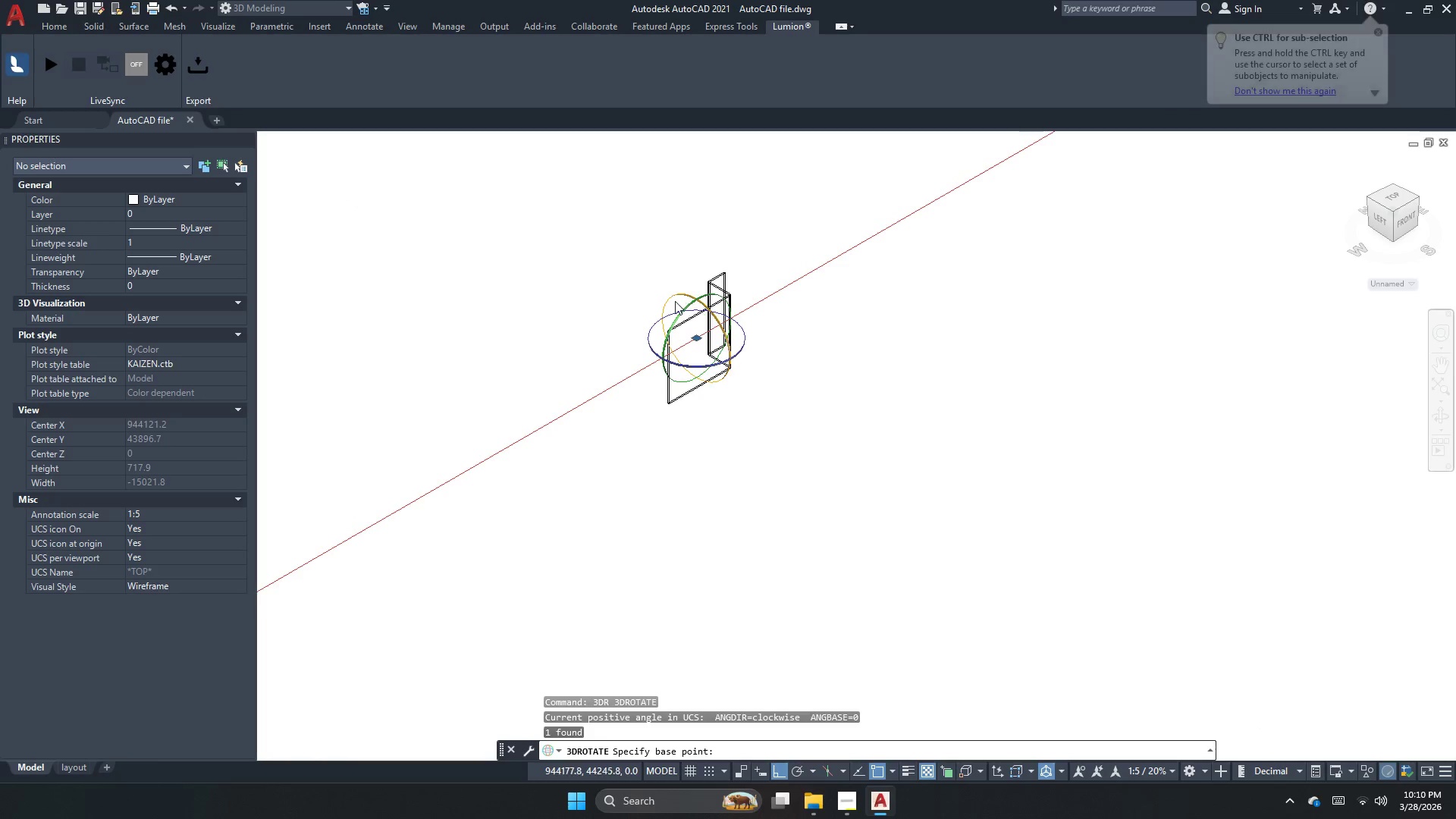 
left_click_drag(start_coordinate=[675, 301], to_coordinate=[675, 296])
 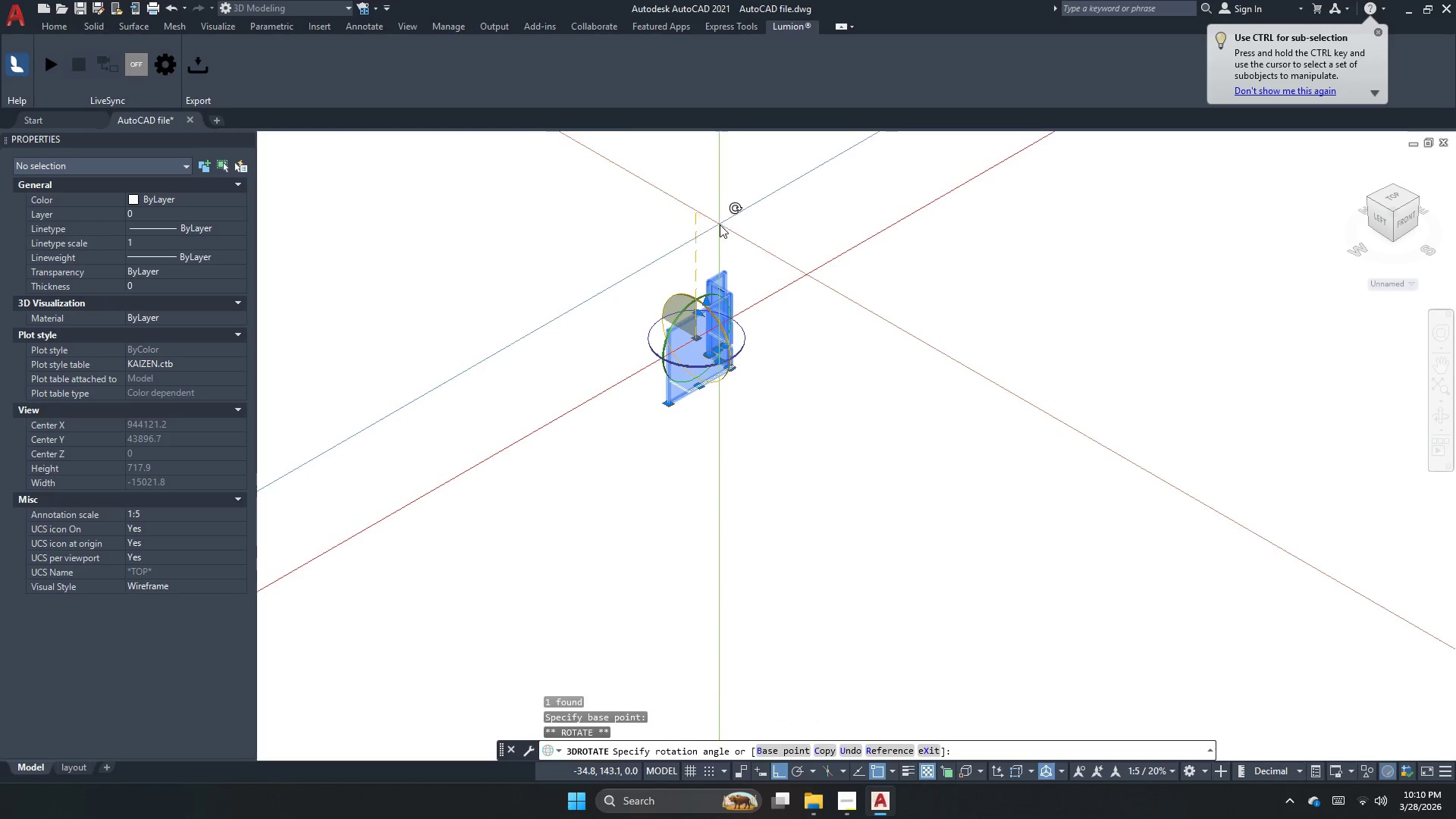 
left_click([711, 223])
 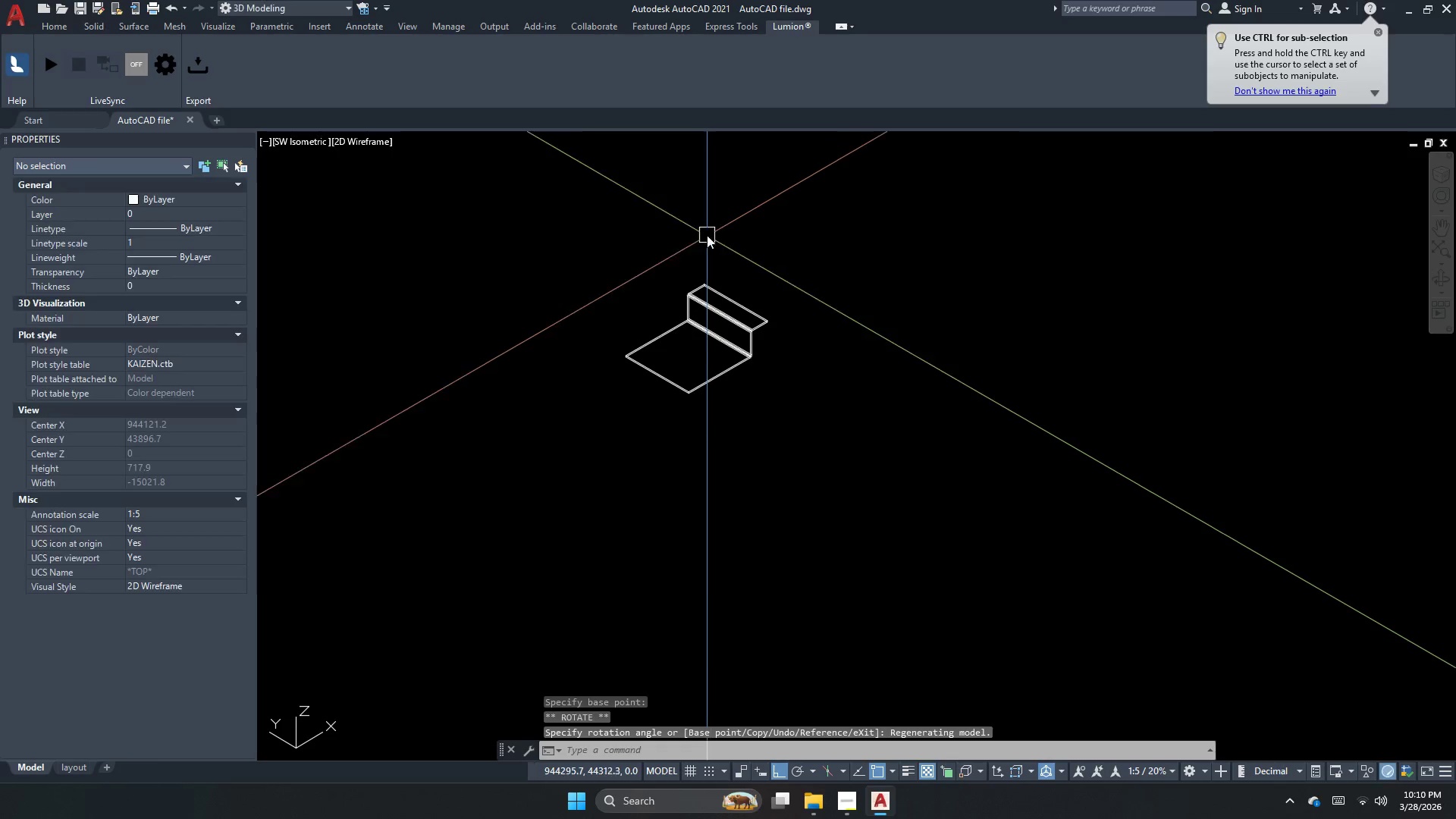 
key(Escape)
 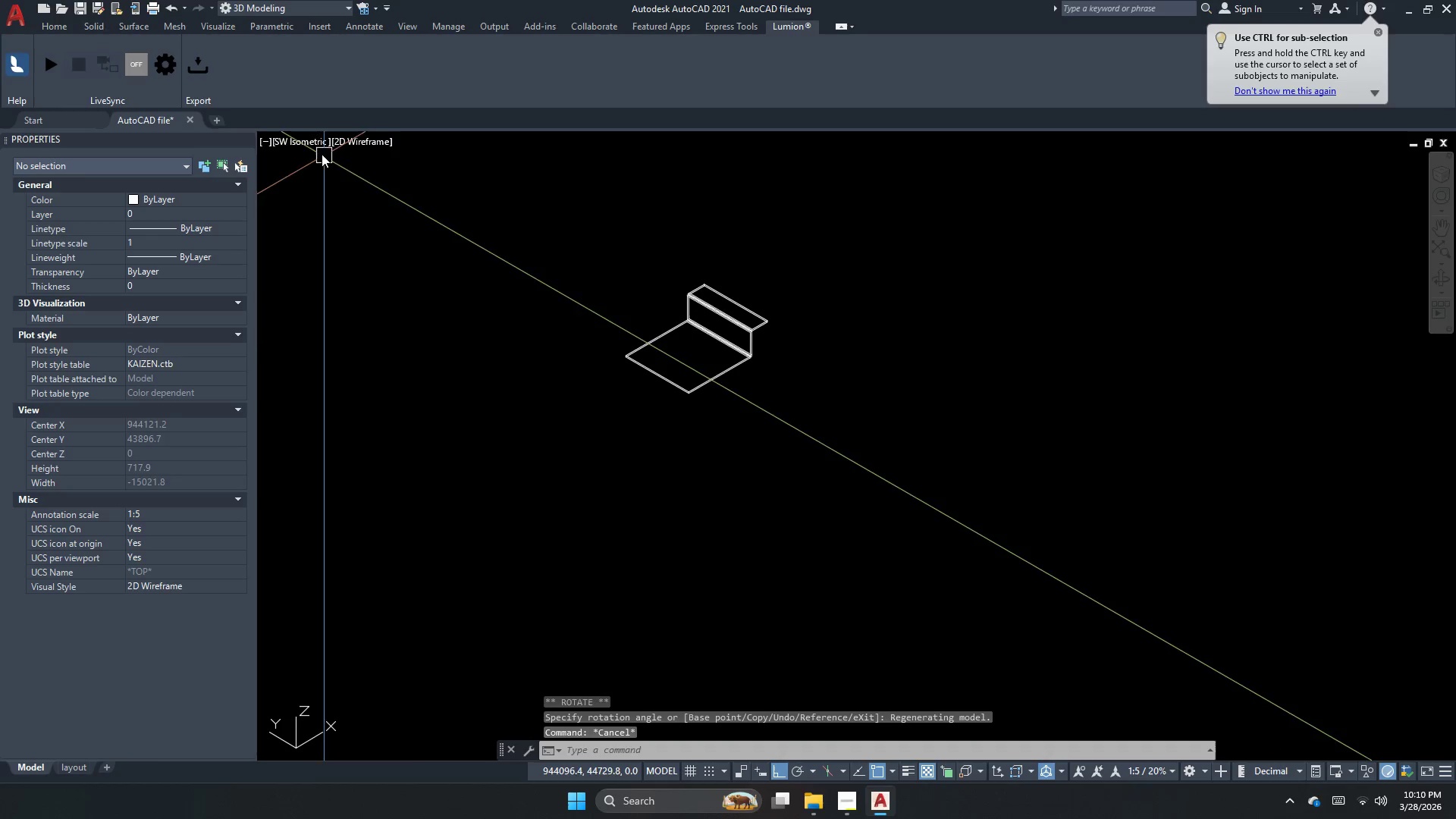 
left_click([293, 139])
 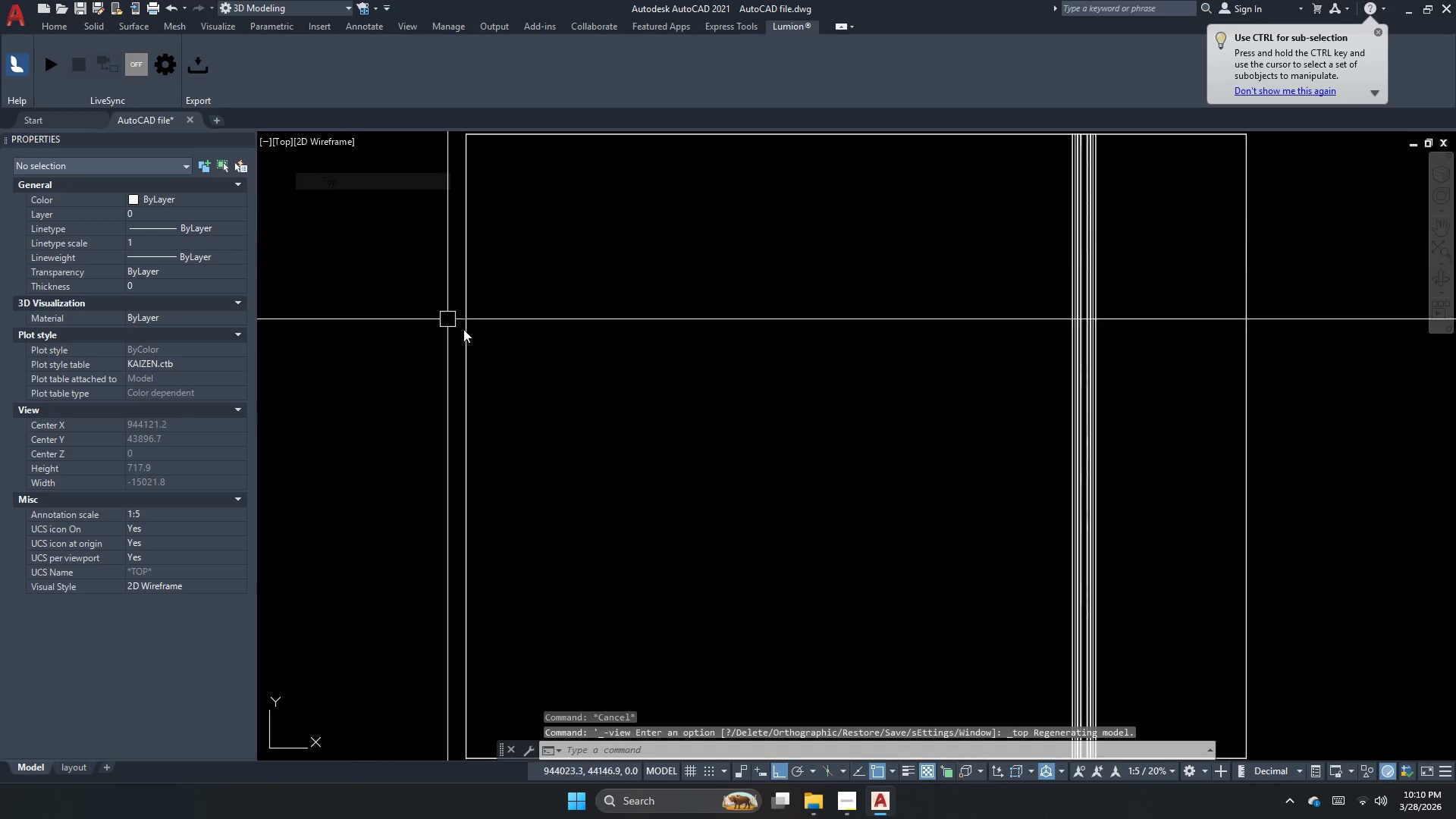 
key(Escape)
type(rec)
 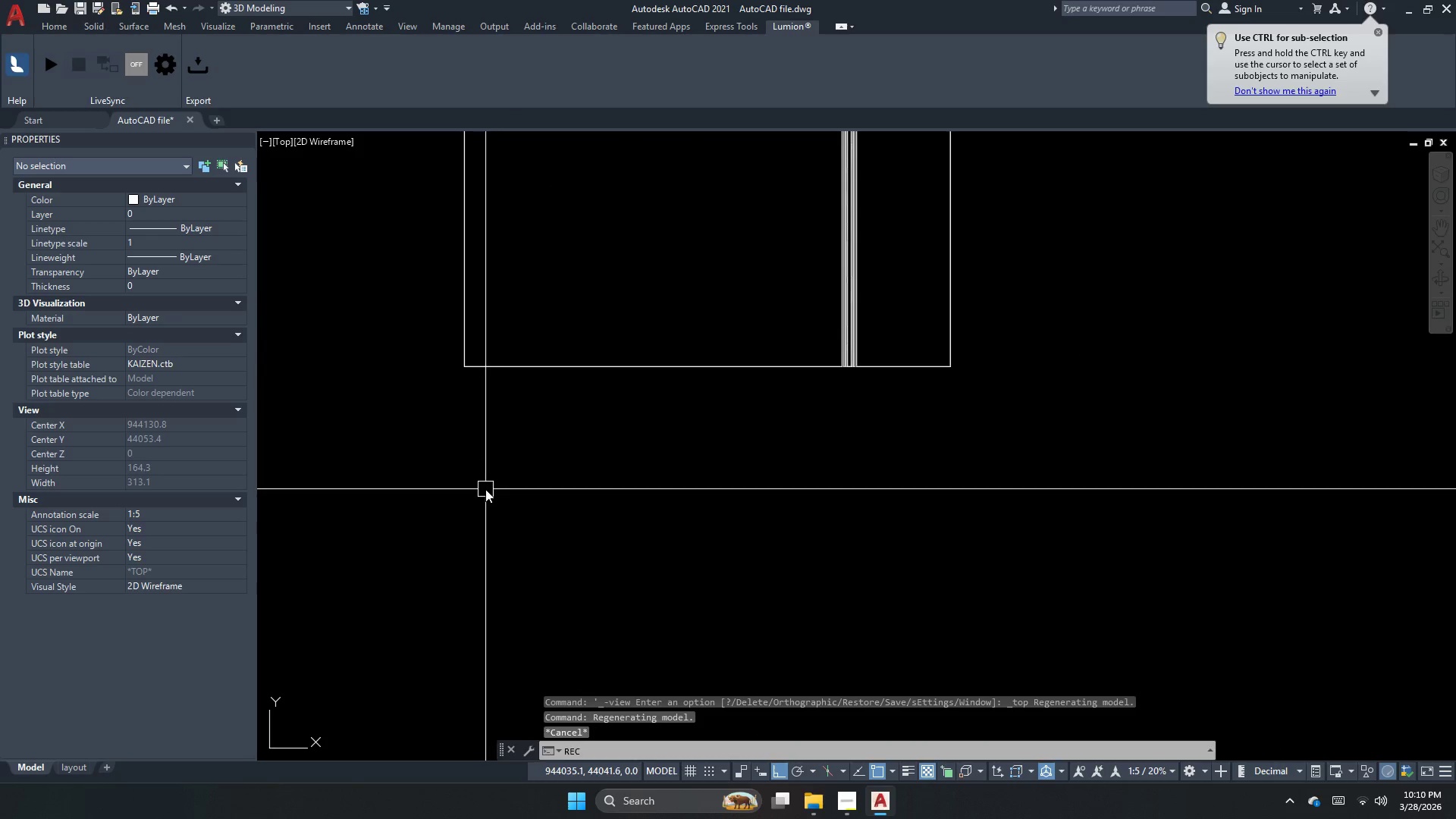 
scroll: coordinate [501, 509], scroll_direction: down, amount: 2.0
 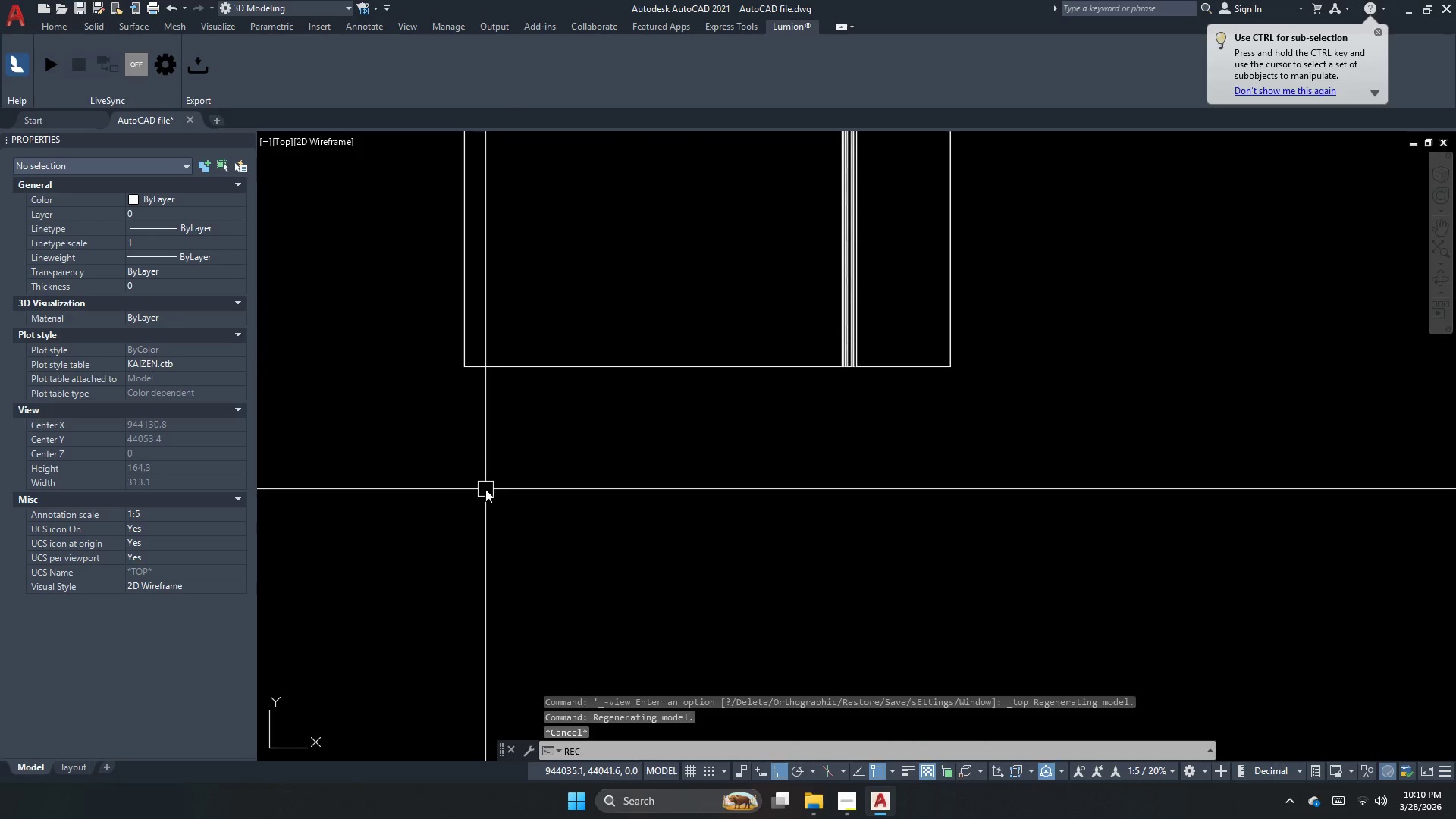 
key(Space)
 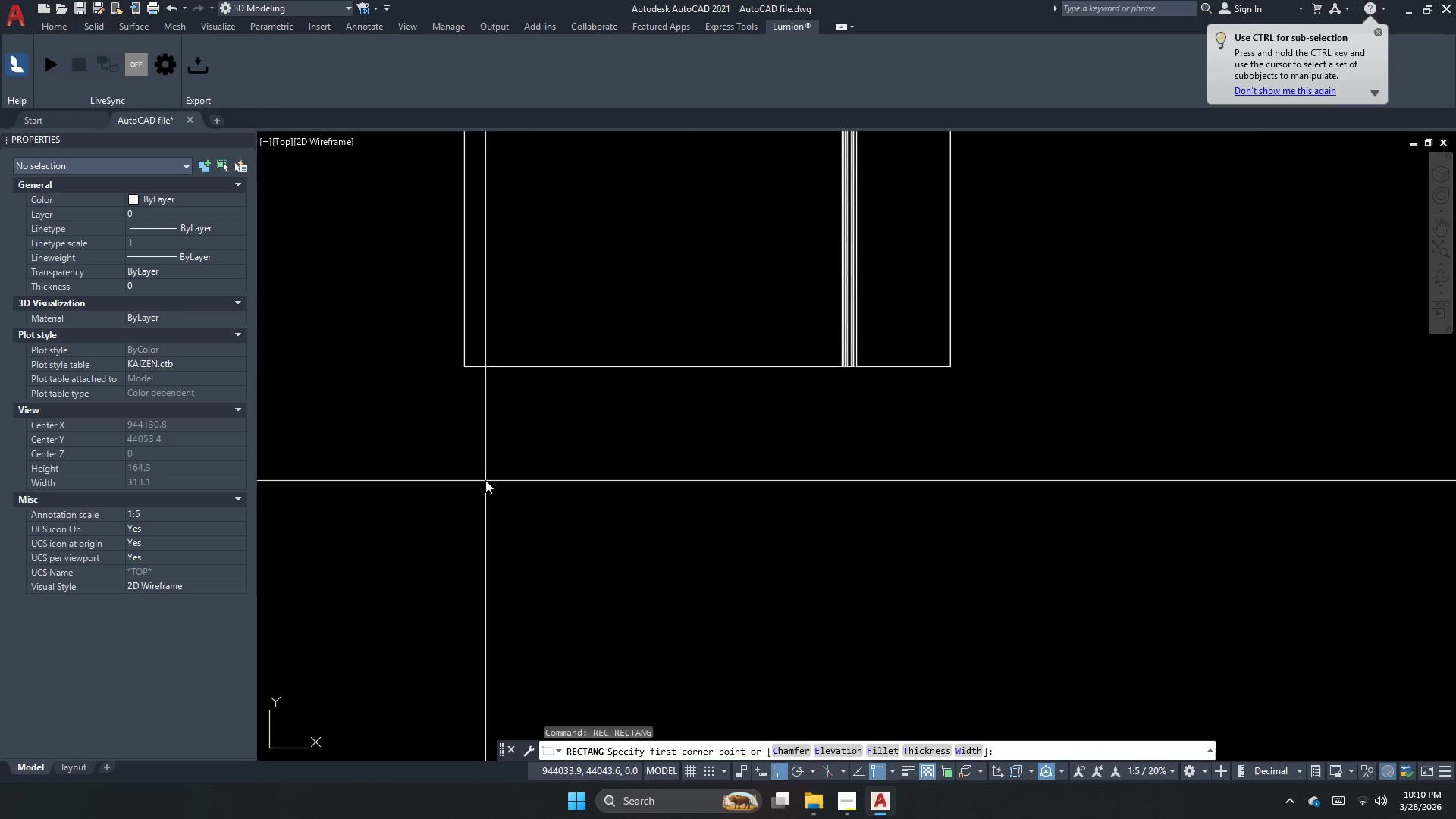 
left_click_drag(start_coordinate=[487, 480], to_coordinate=[503, 494])
 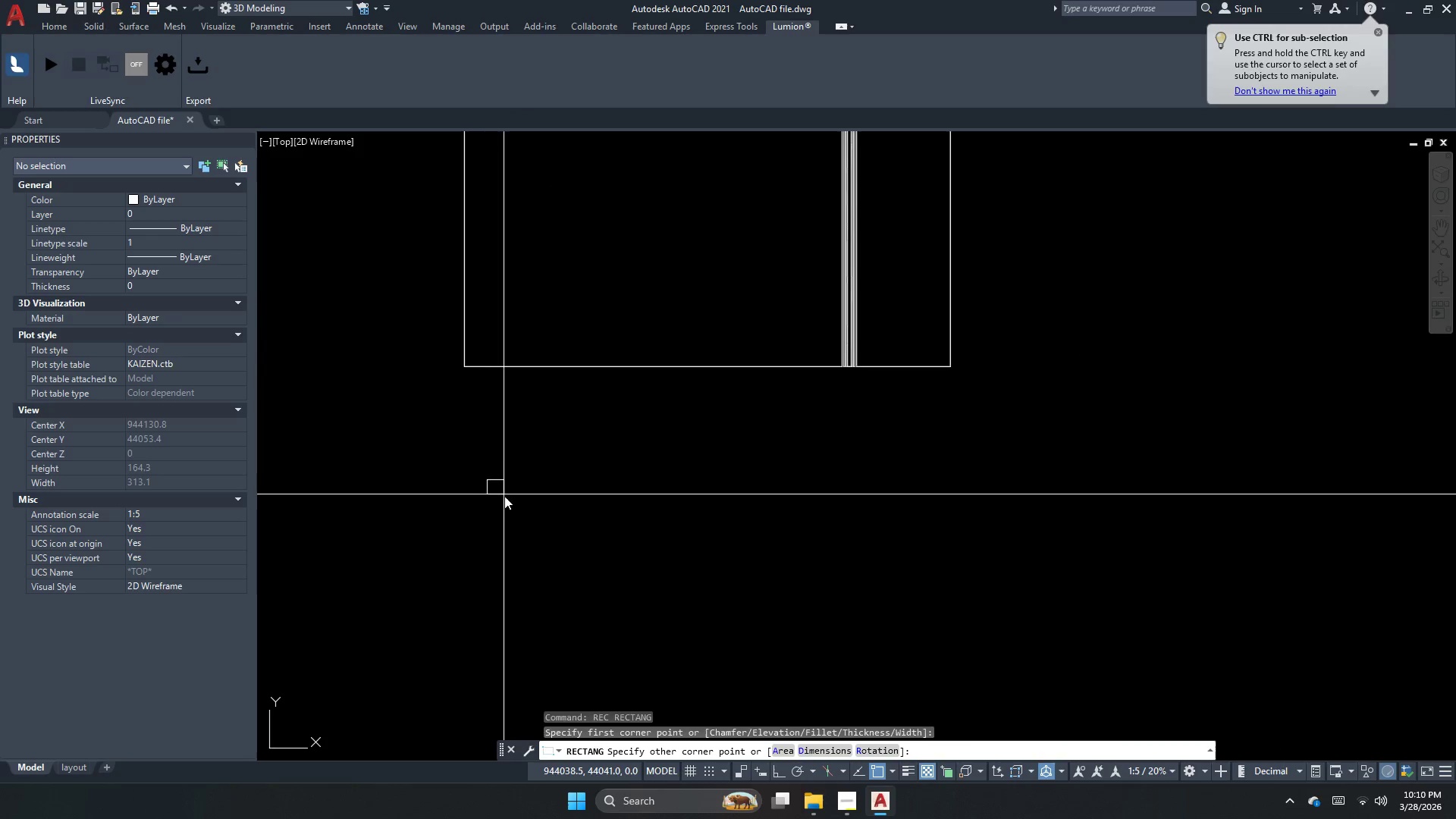 
key(D)
 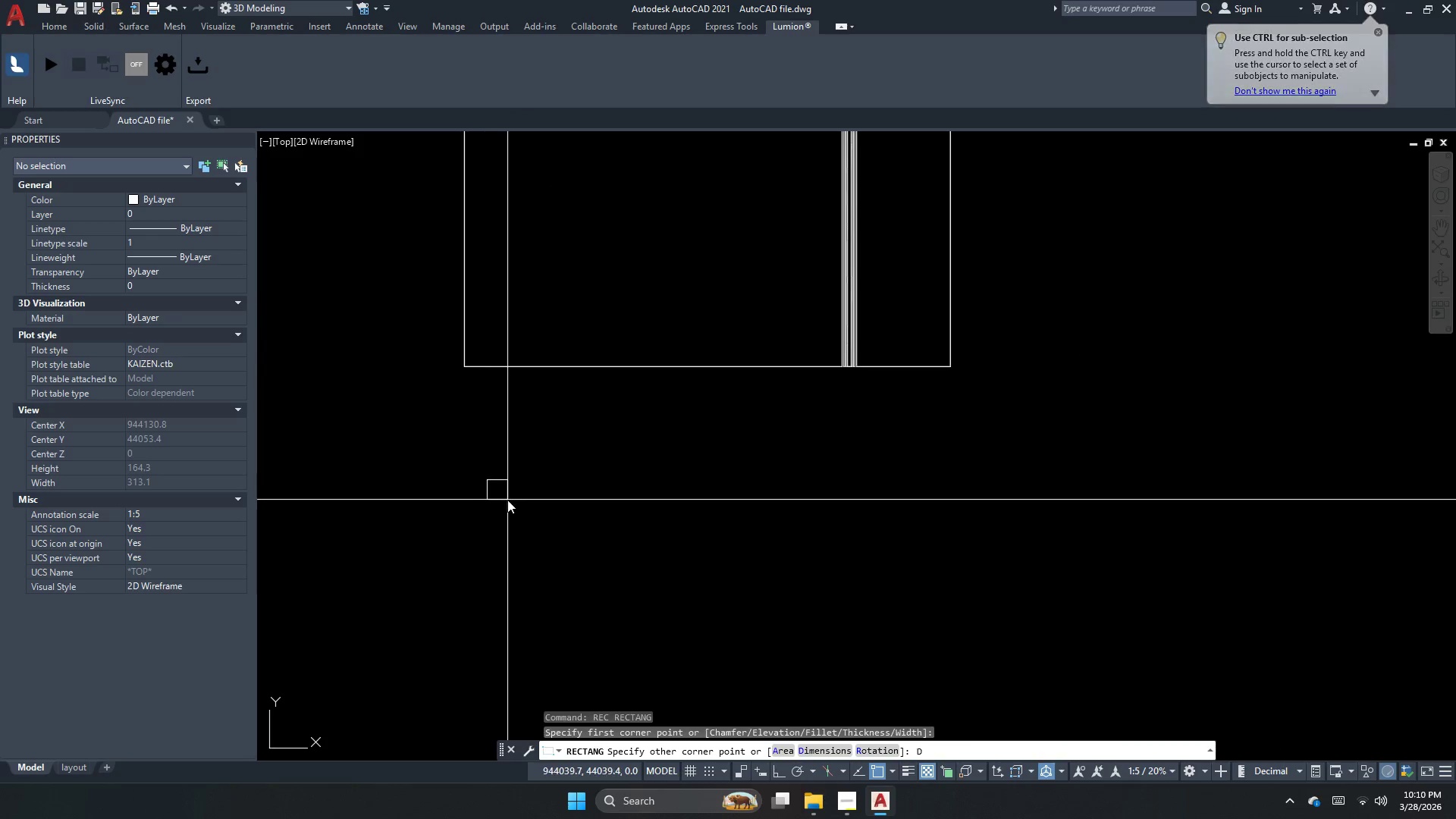 
key(Space)
 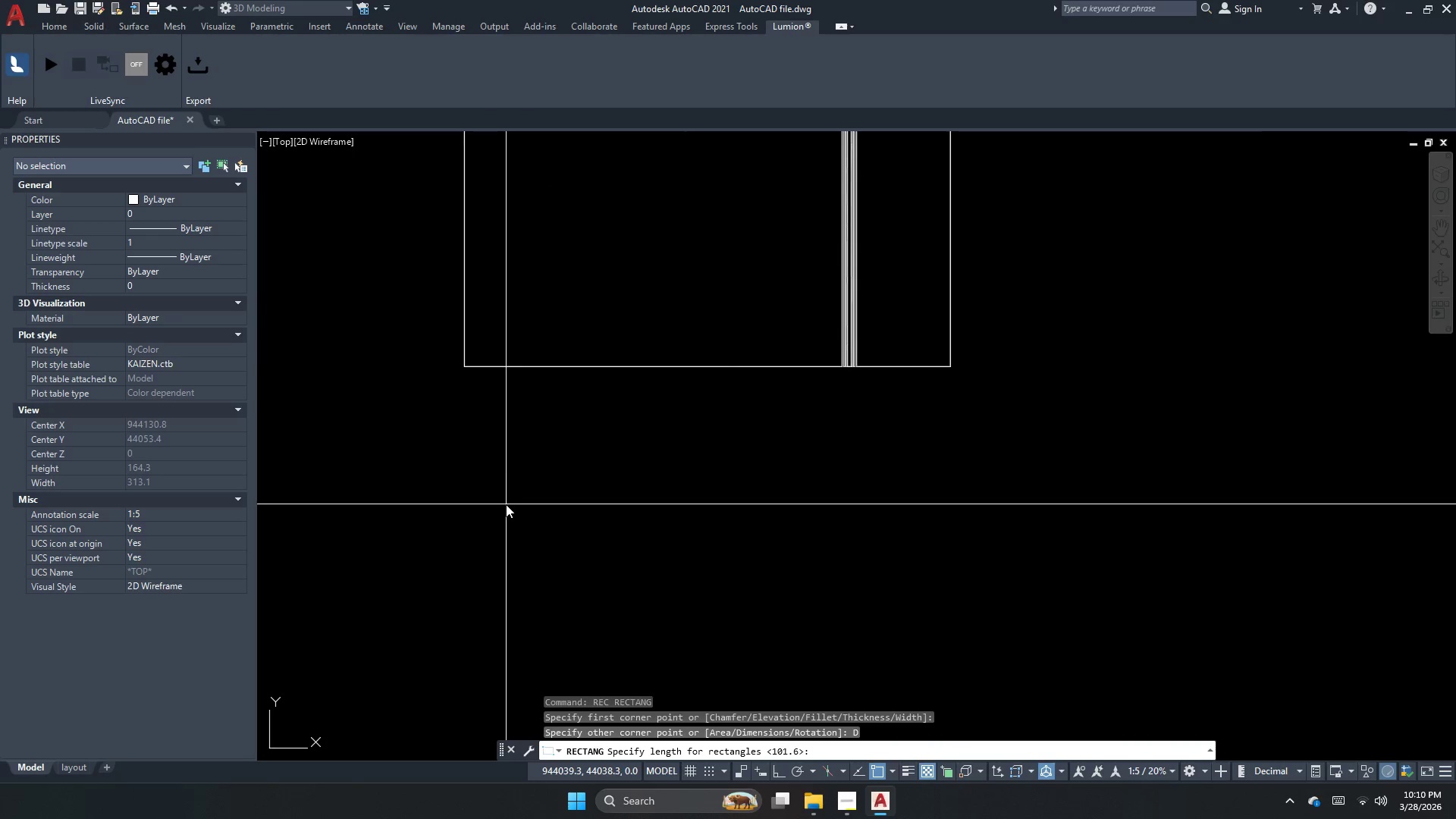 
key(Space)
 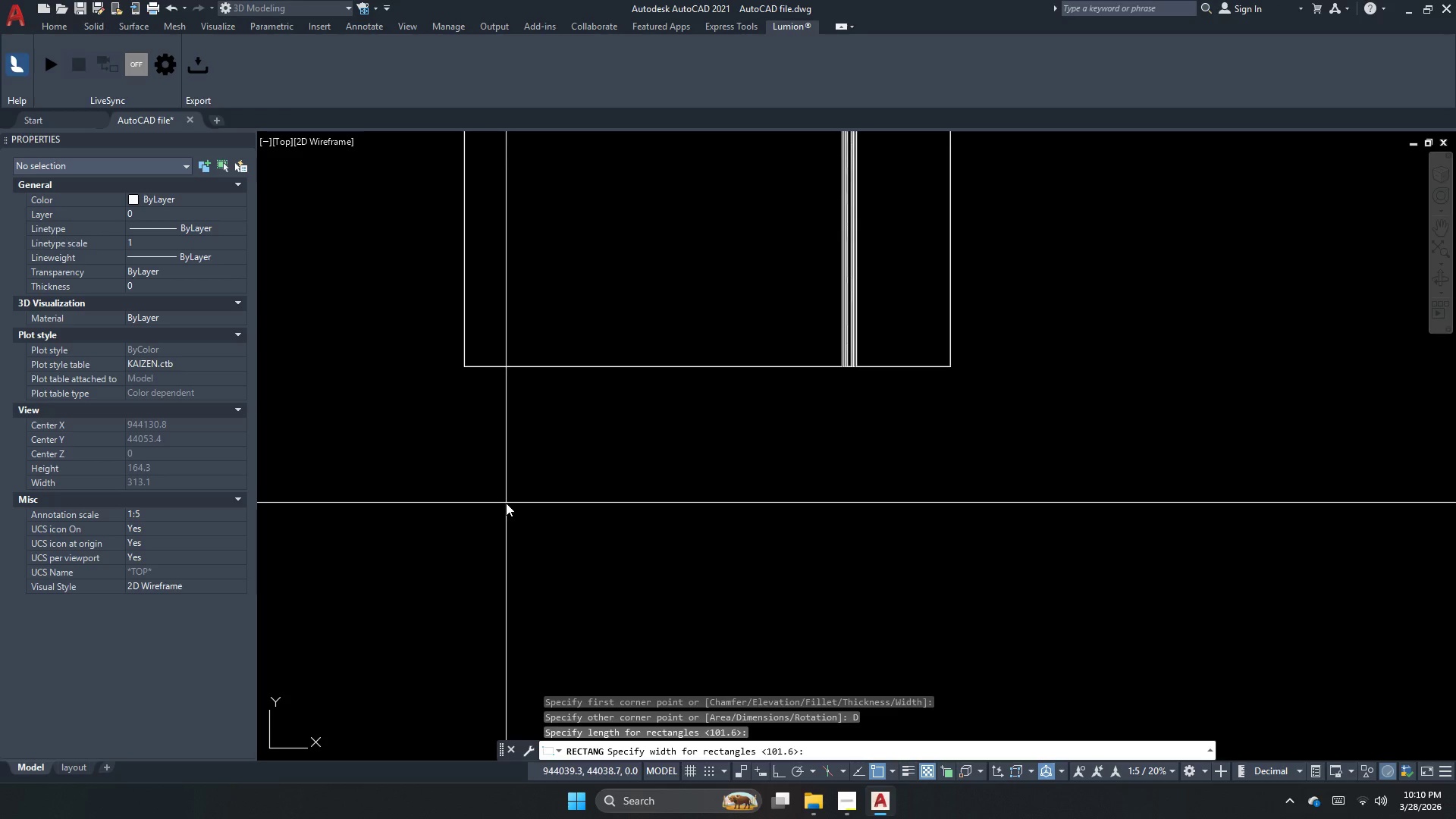 
key(Numpad1)
 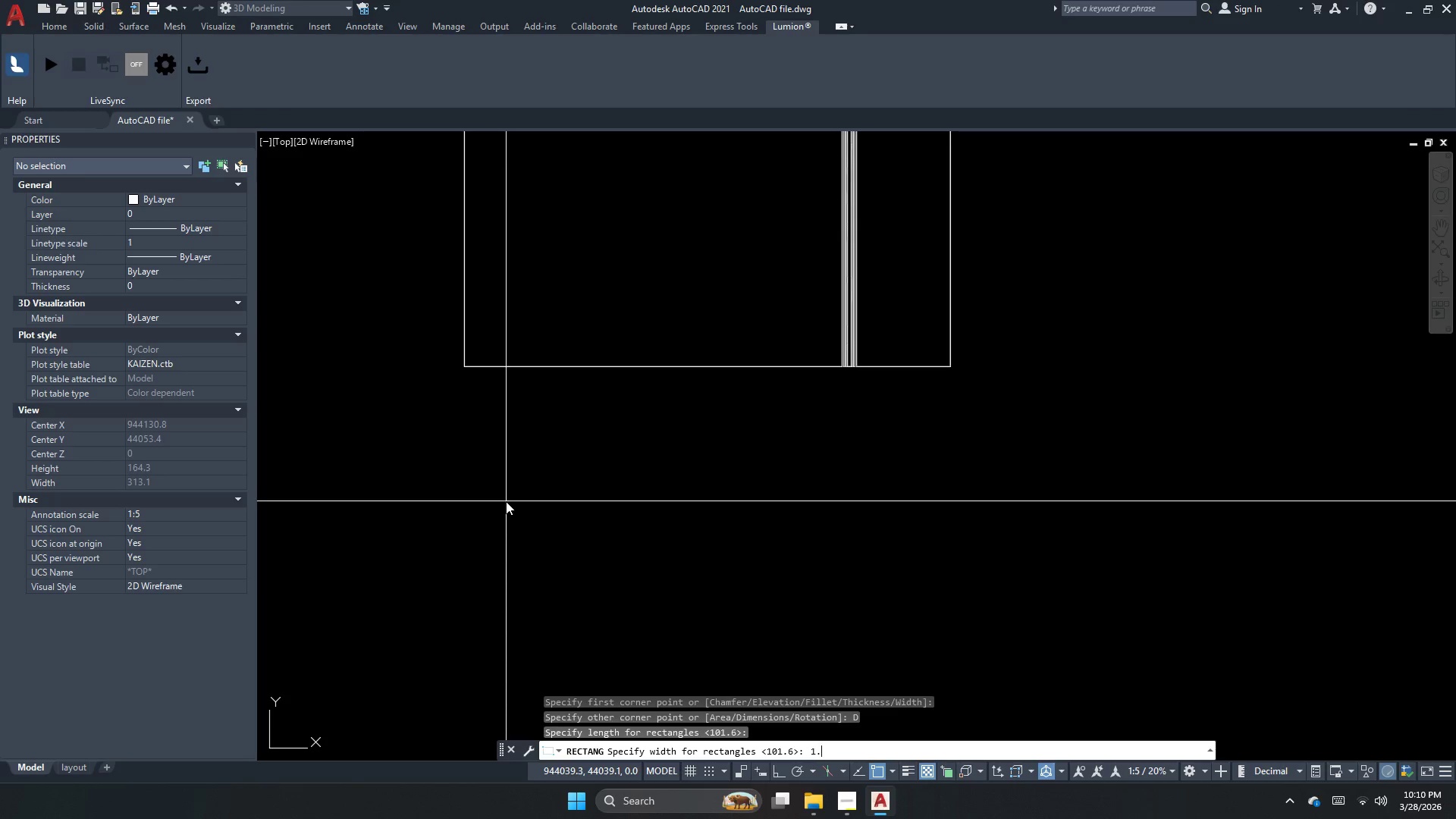 
key(NumpadDecimal)
 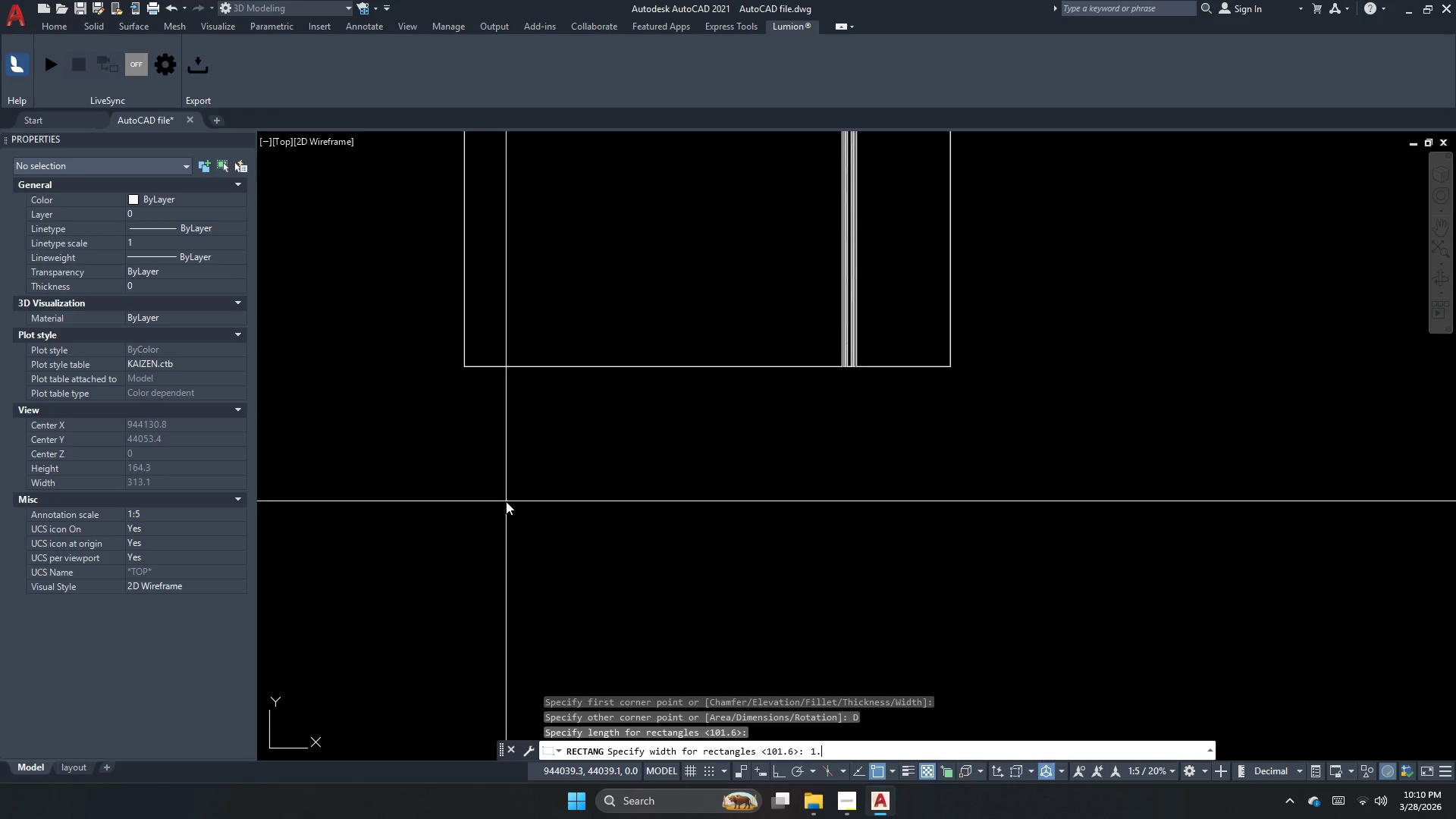 
key(Numpad9)
 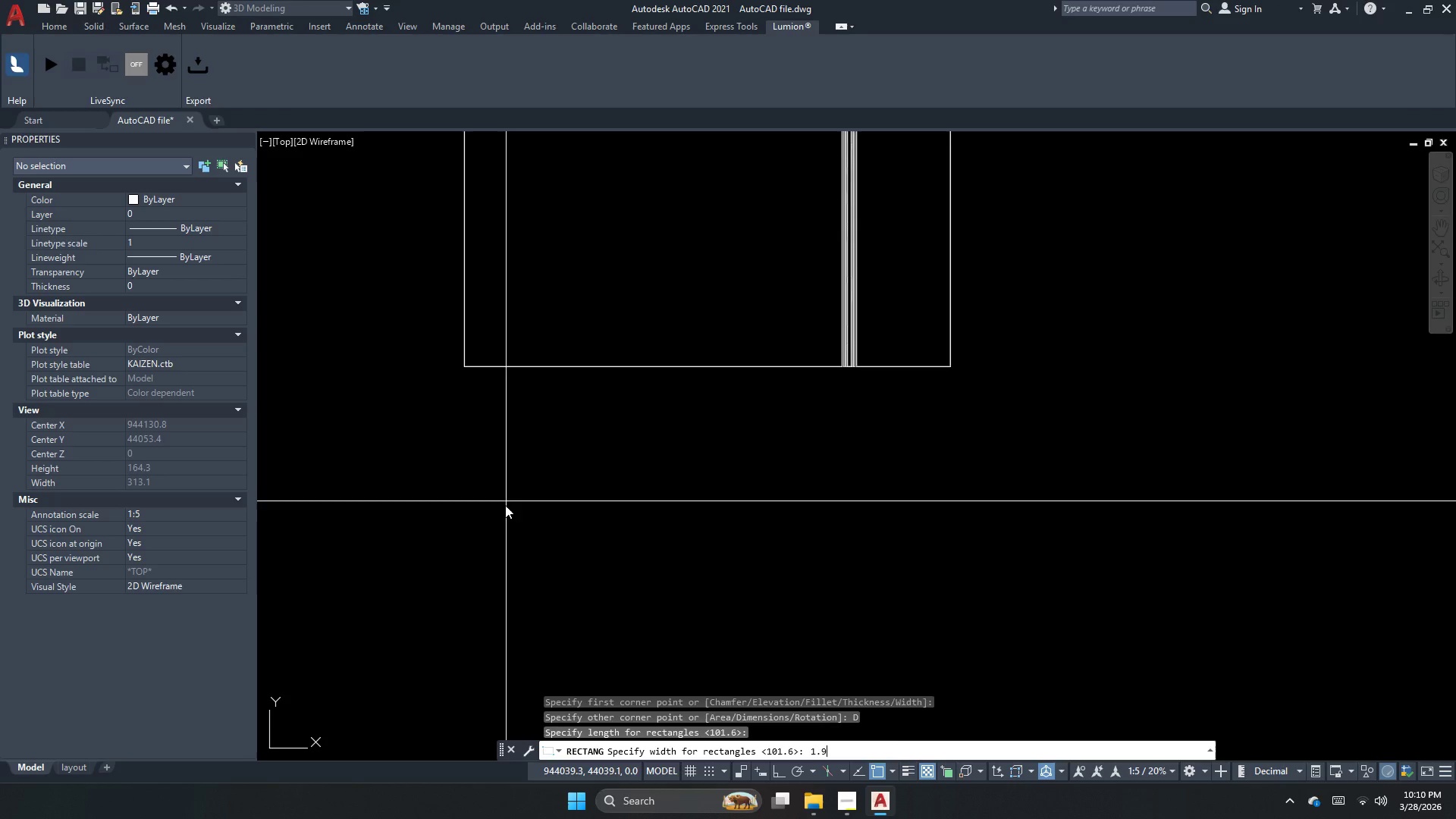 
key(NumpadEnter)
 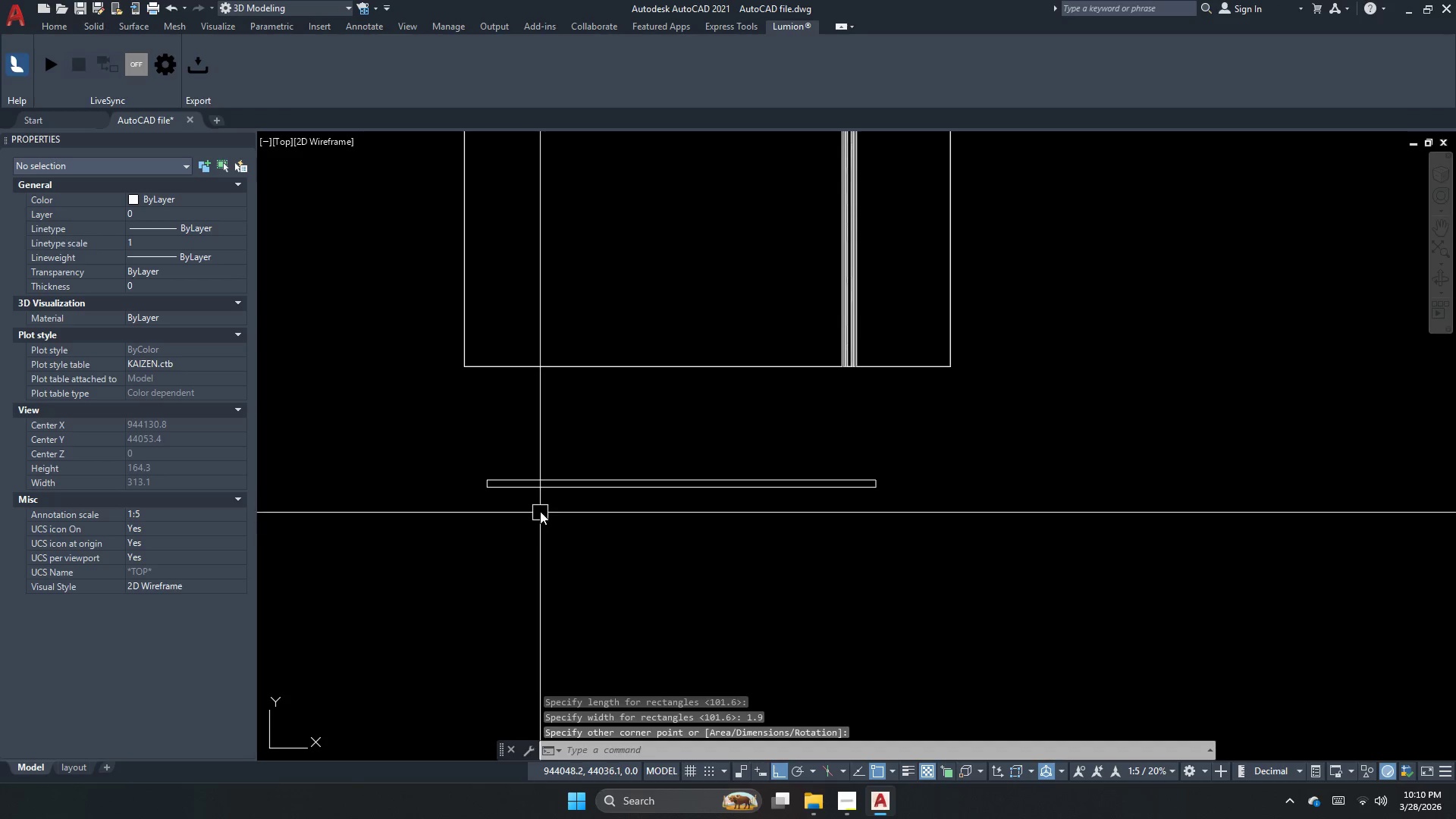 
key(Escape)
type(rec )
 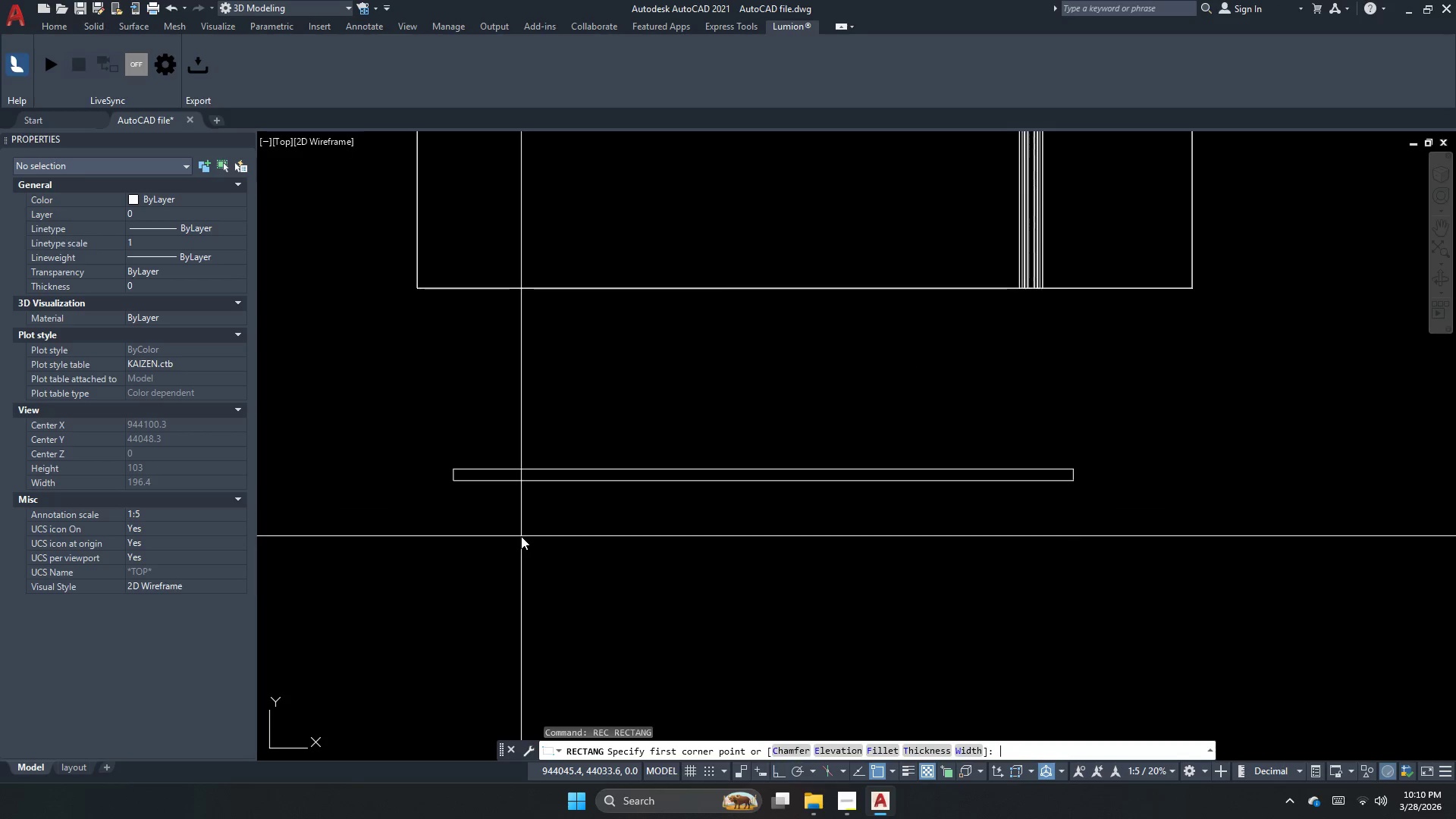 
scroll: coordinate [531, 506], scroll_direction: up, amount: 1.0
 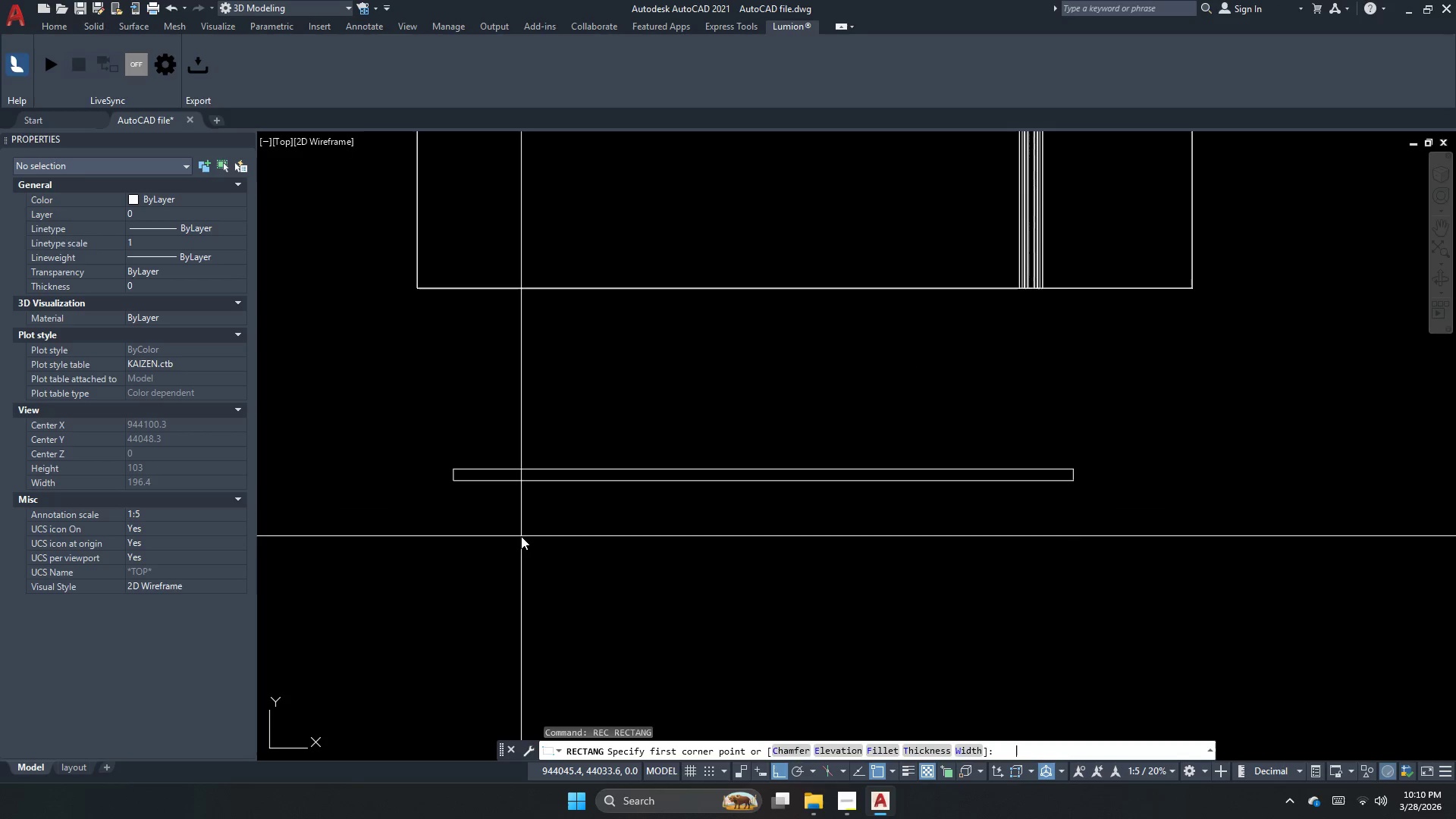 
key(Escape)
 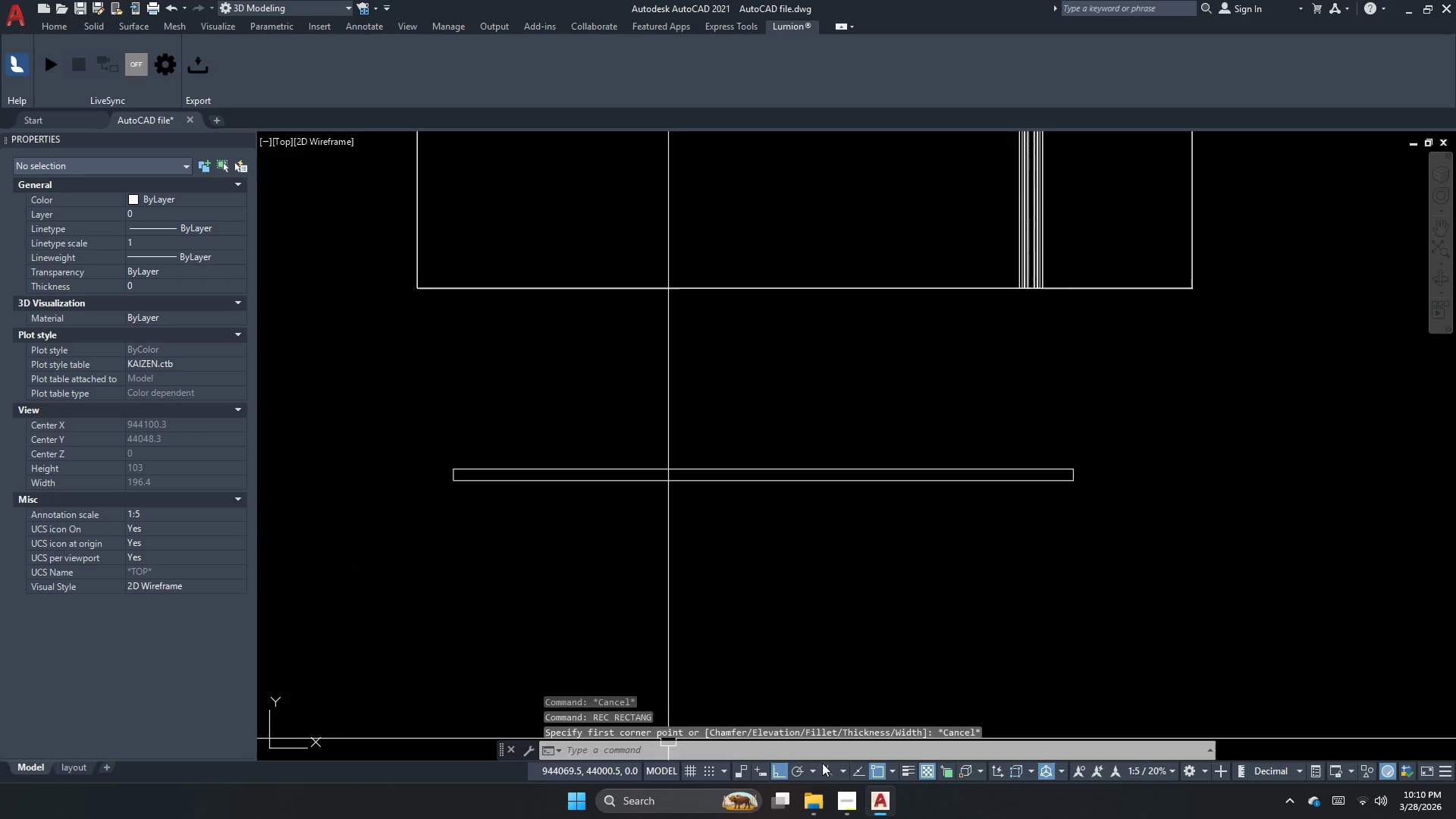 
left_click_drag(start_coordinate=[652, 582], to_coordinate=[629, 576])
 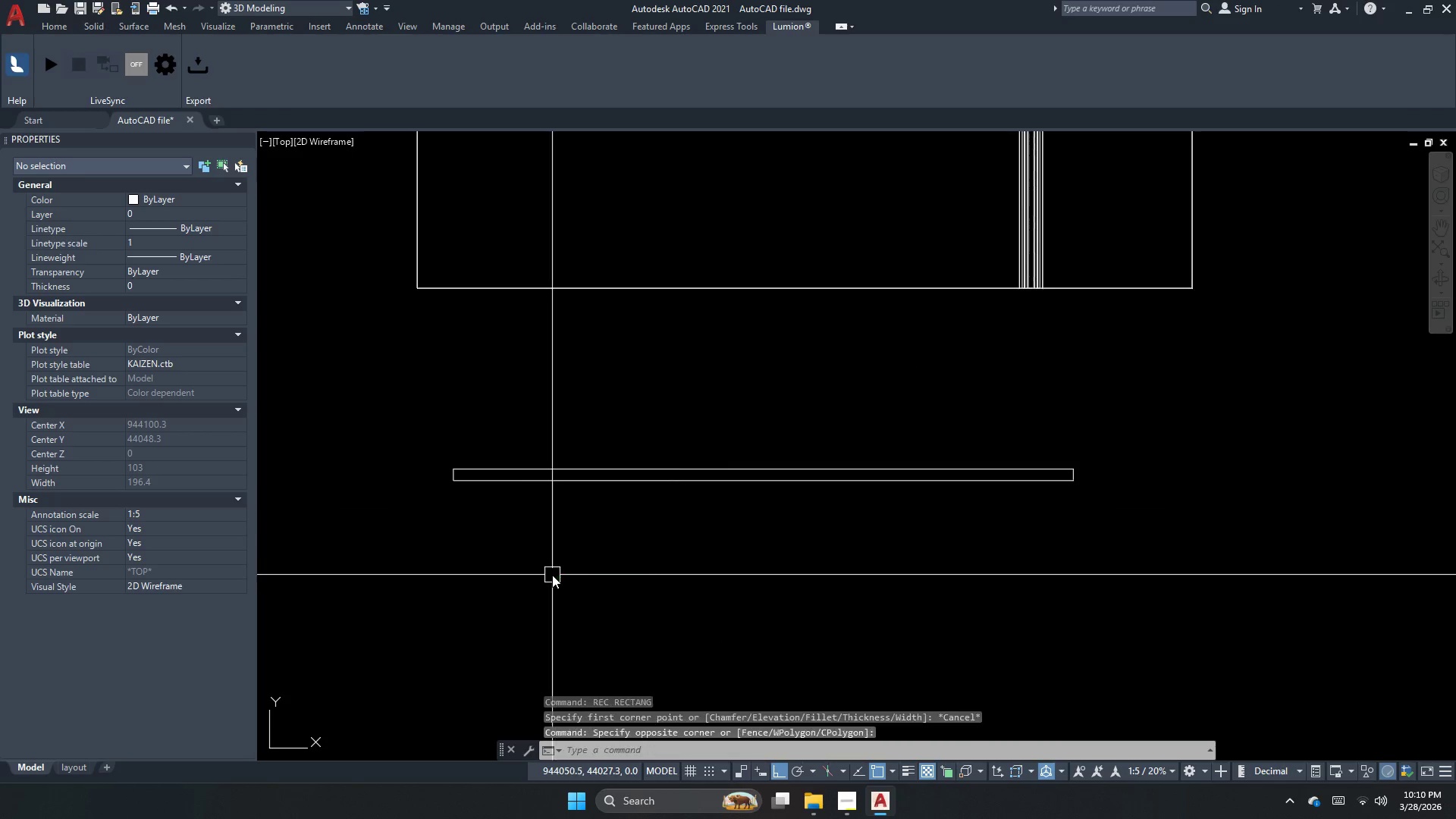 
key(Escape)
 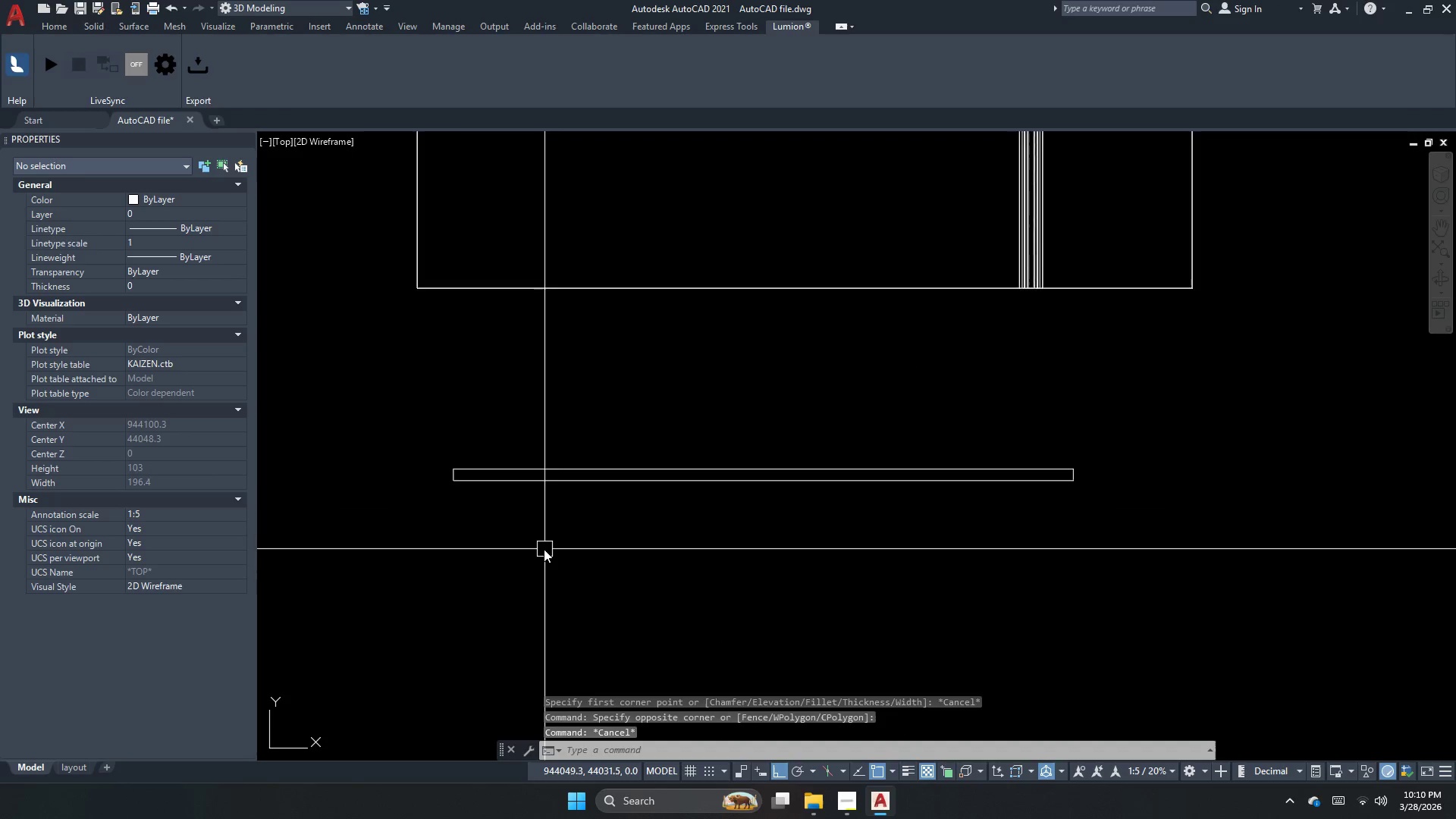 
key(Escape)
 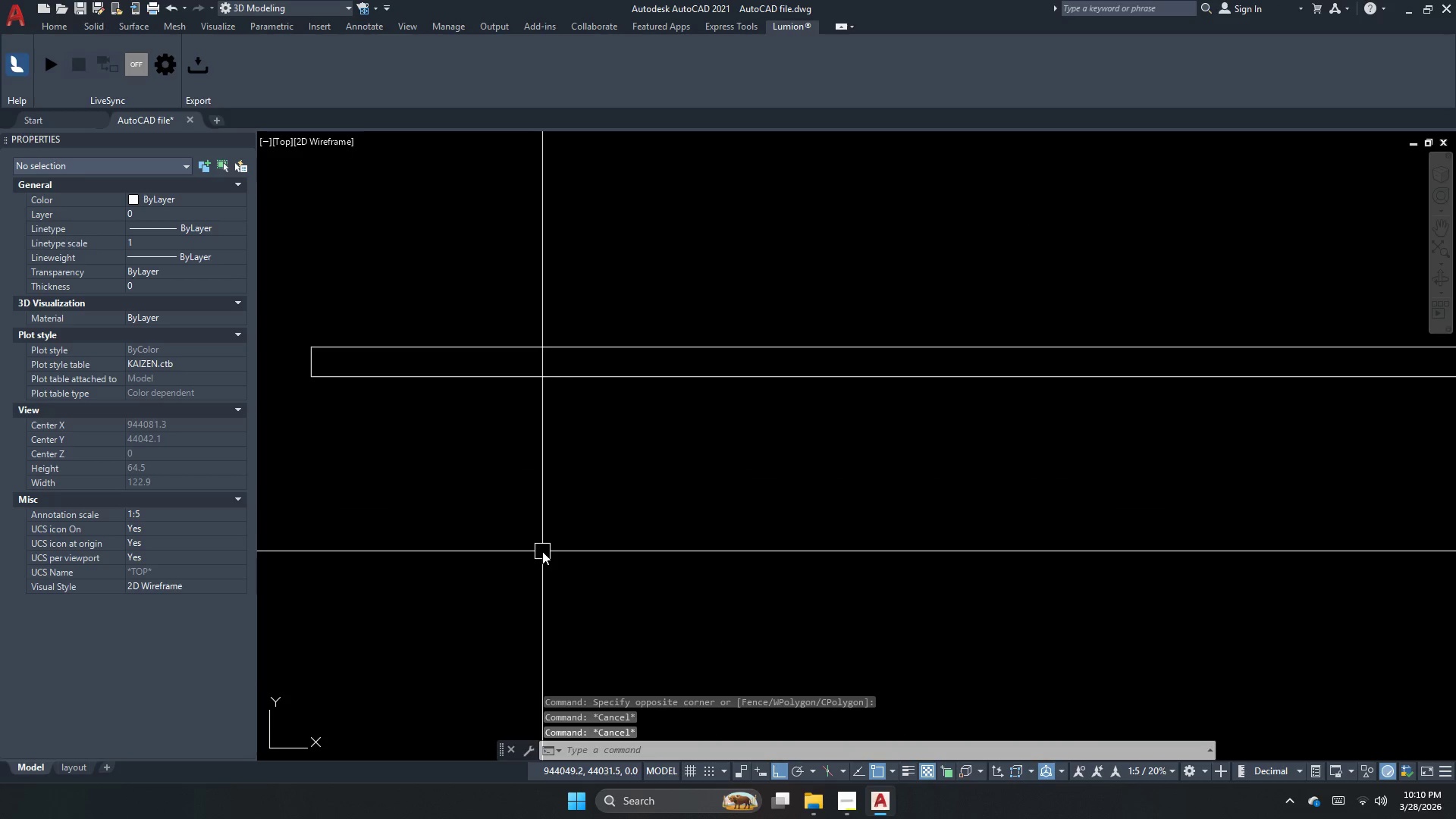 
key(C)
 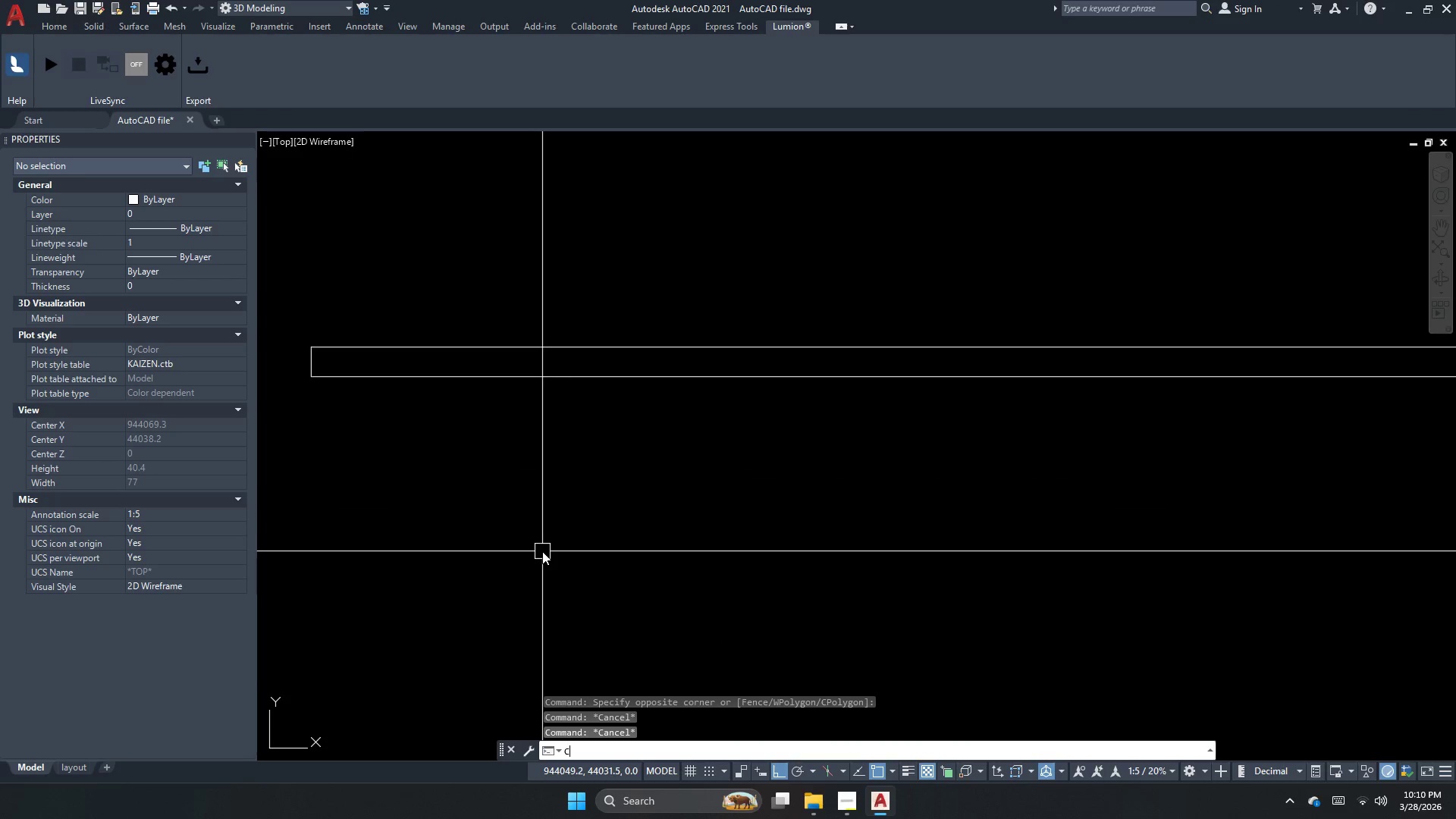 
key(Space)
 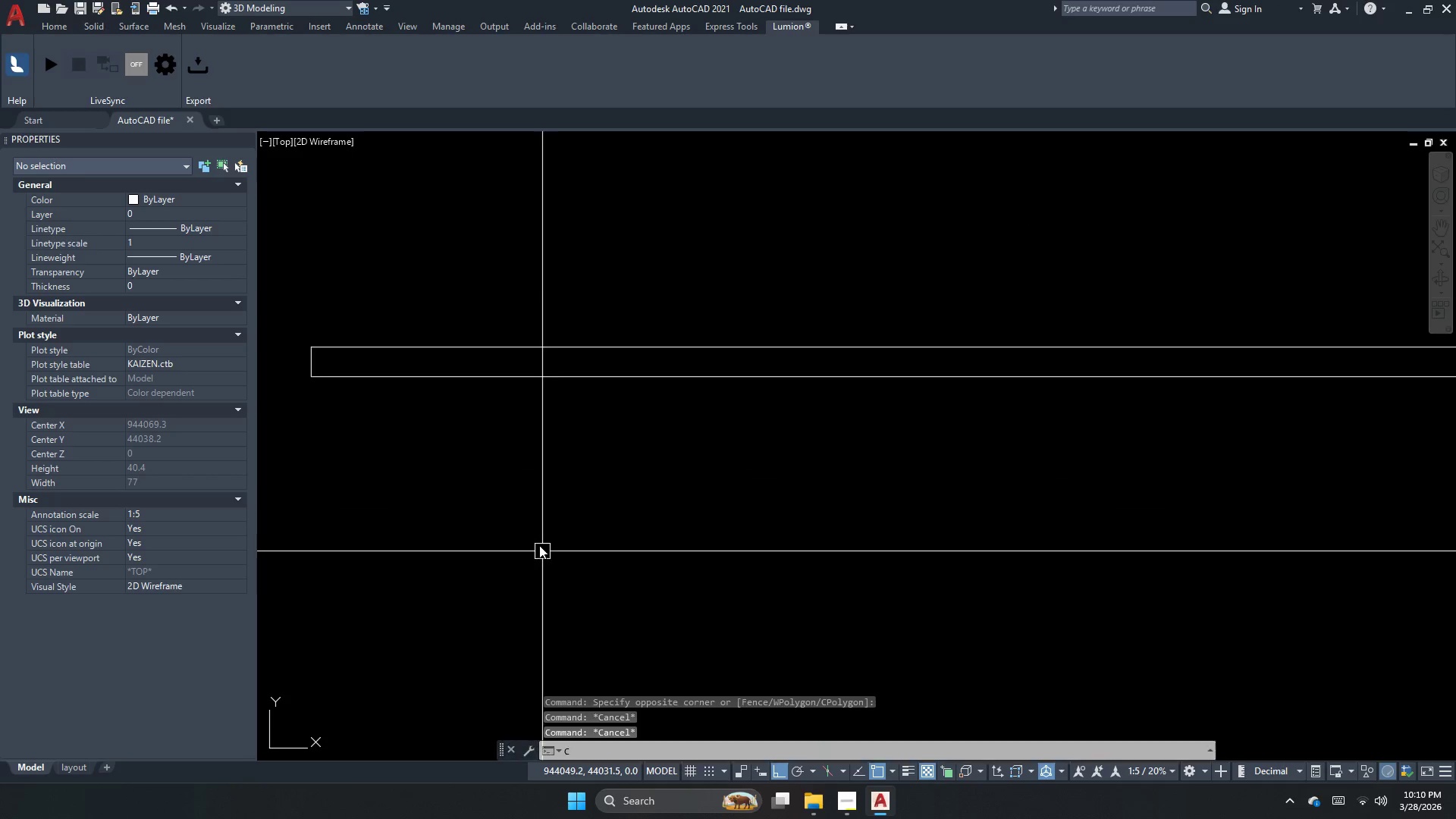 
scroll: coordinate [543, 549], scroll_direction: up, amount: 2.0
 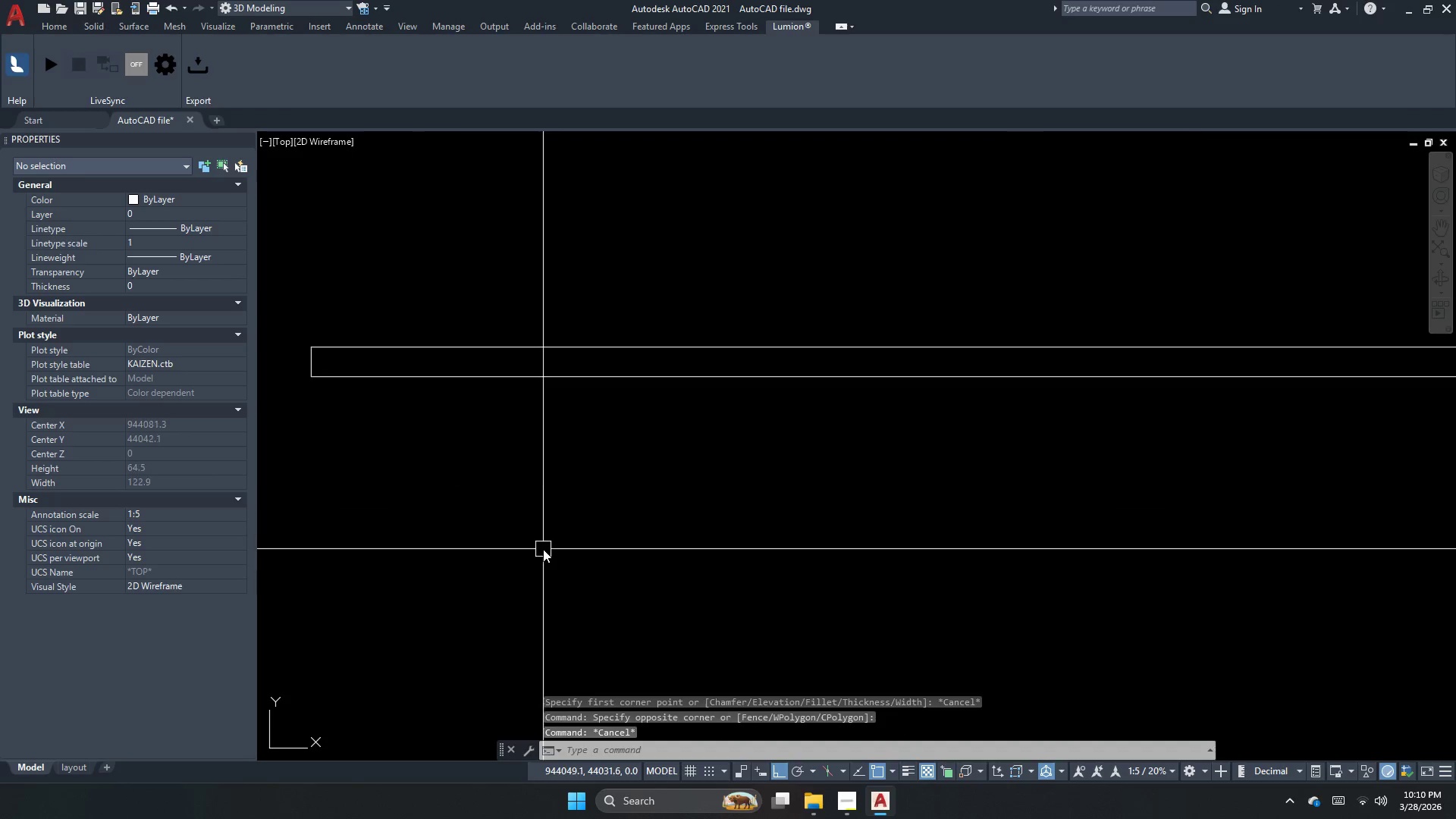 
left_click_drag(start_coordinate=[539, 545], to_coordinate=[555, 566])
 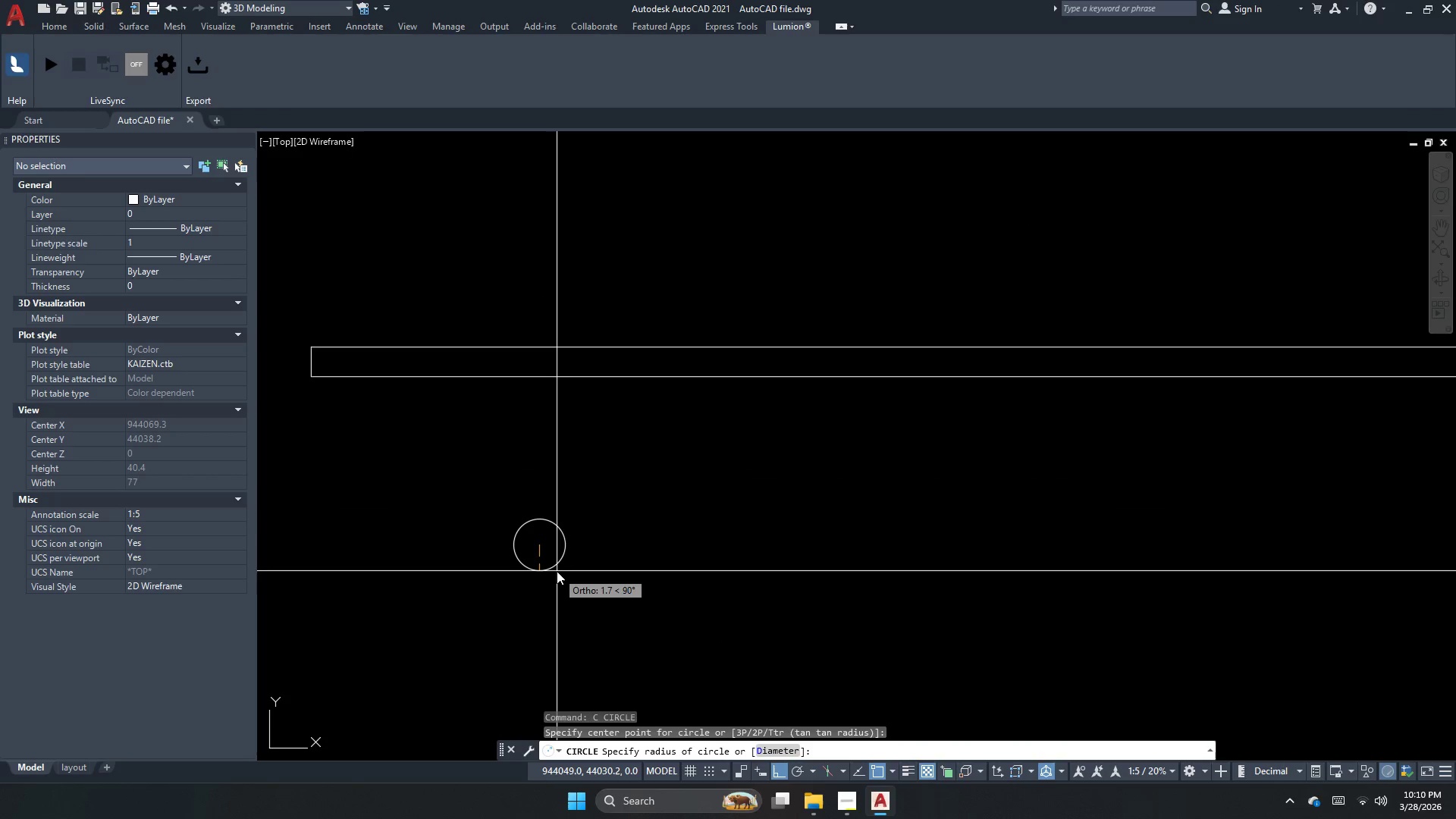 
key(D)
 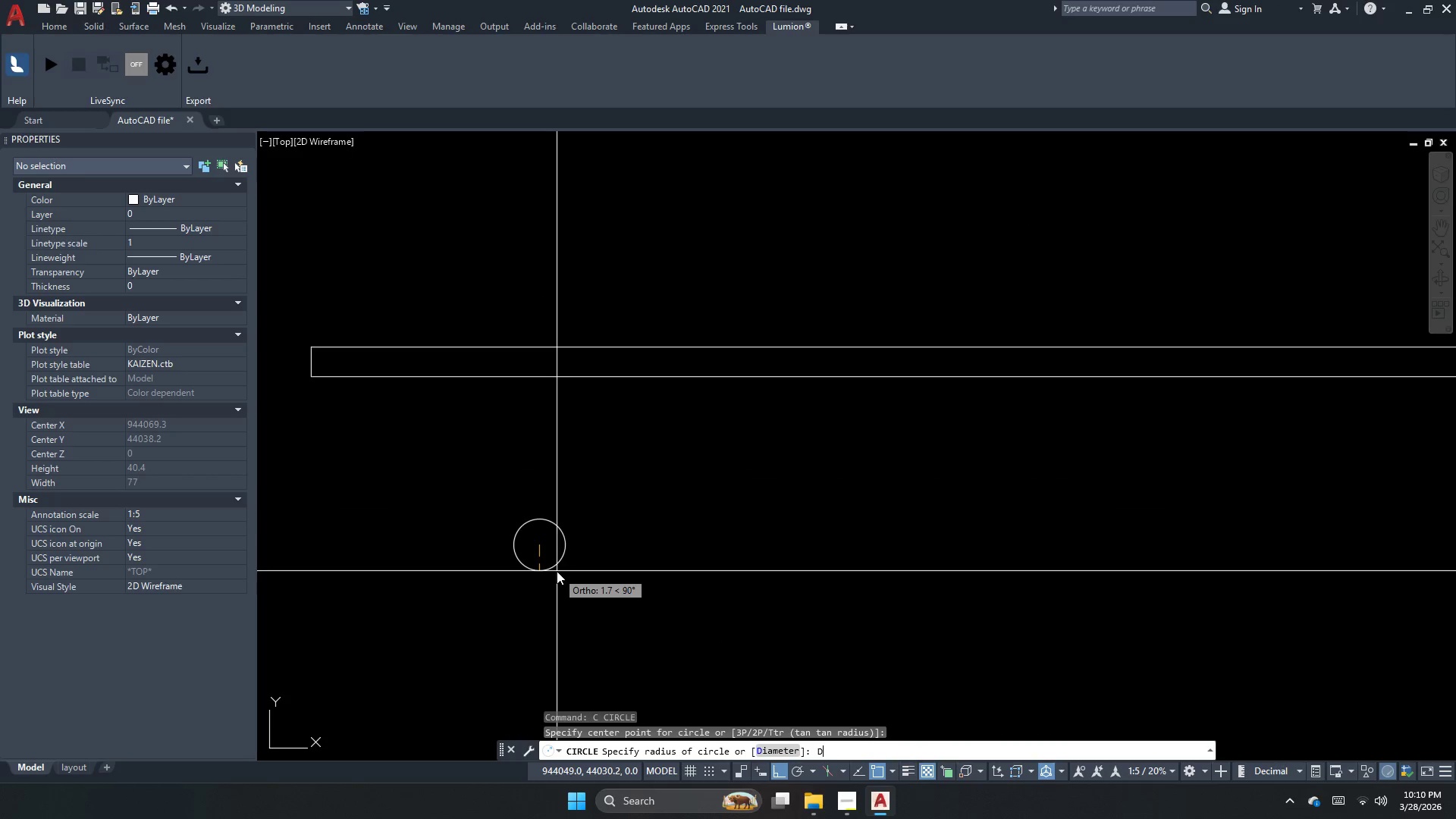 
key(Space)
 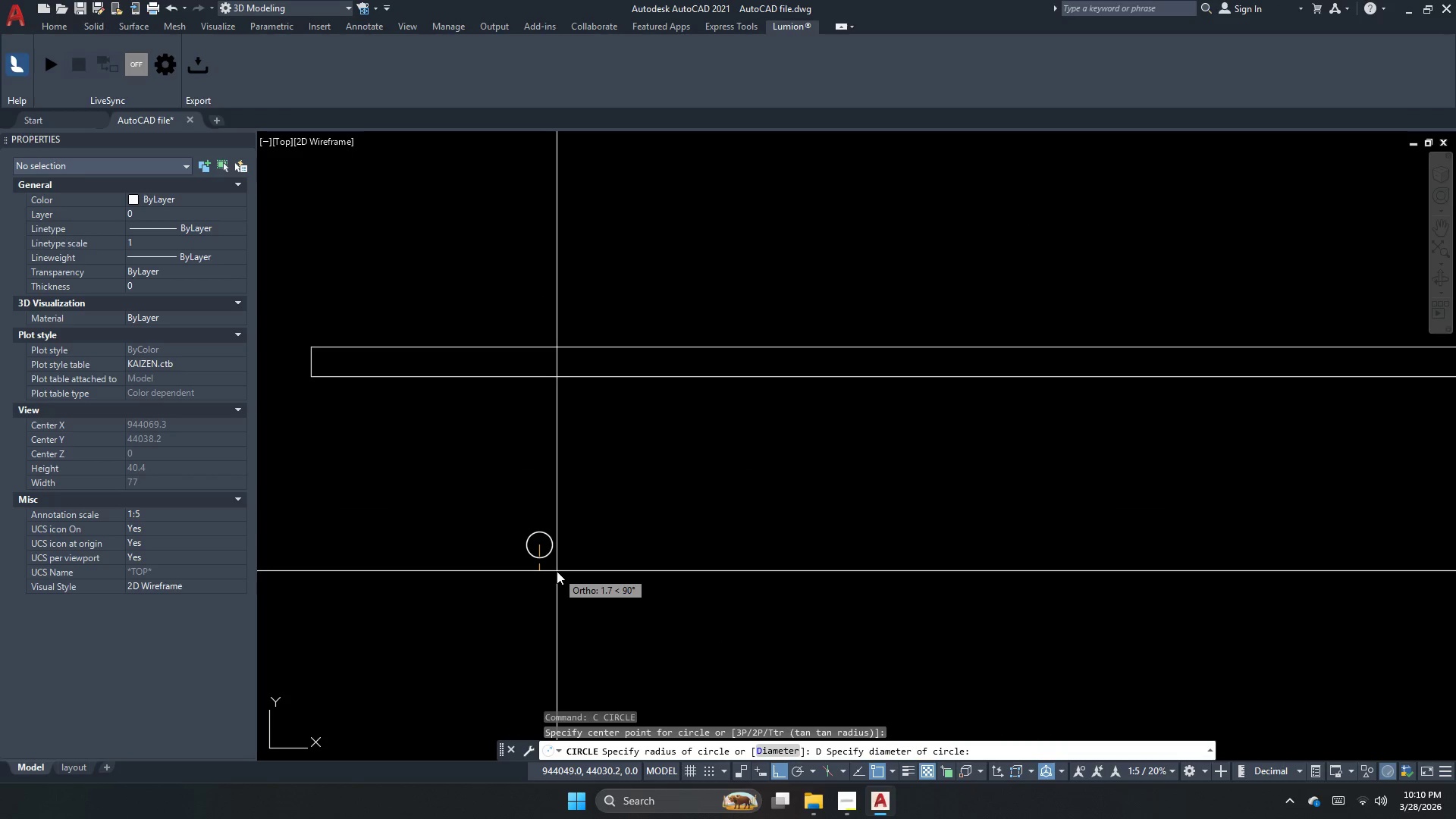 
key(Numpad3)
 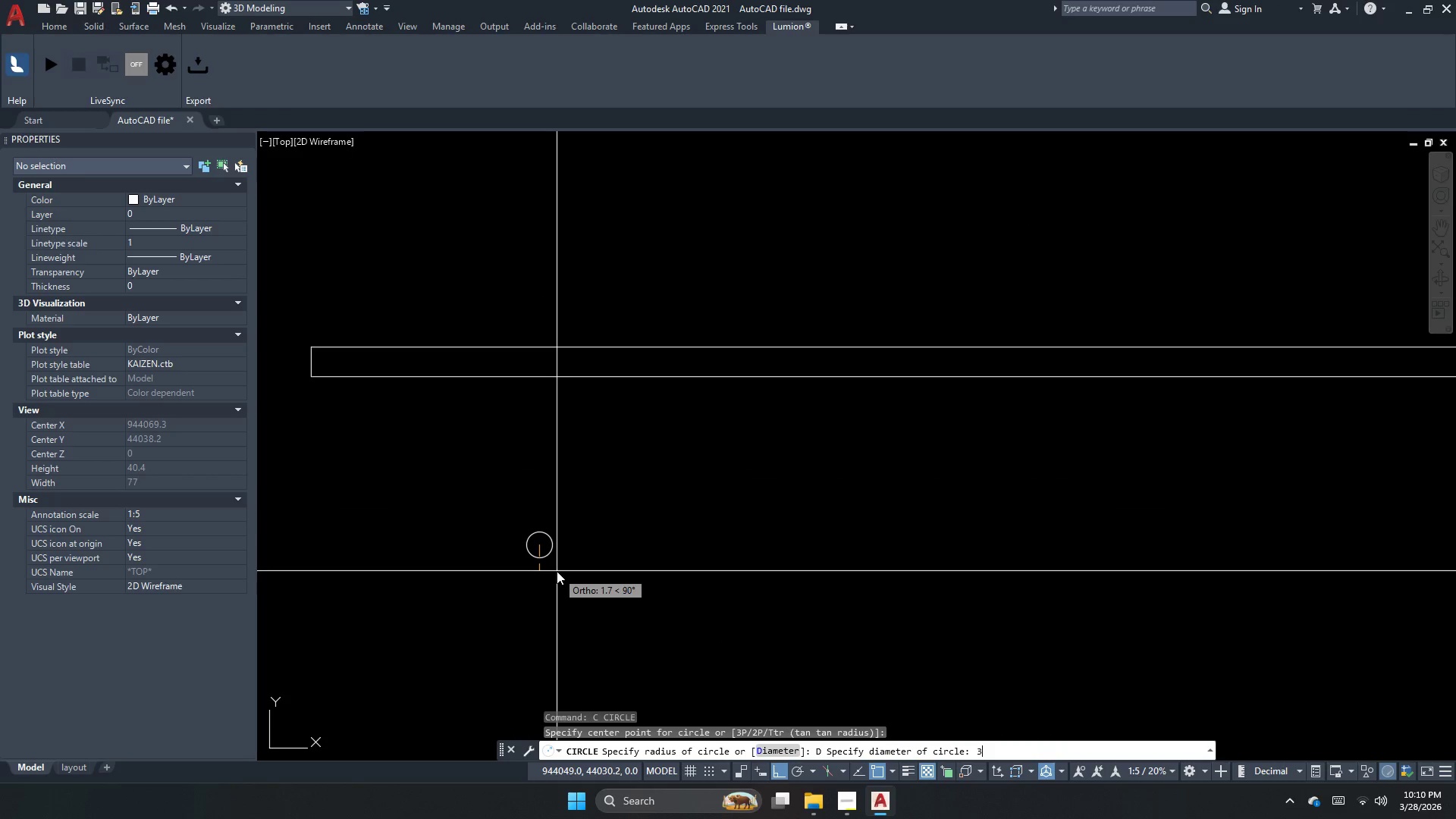 
key(NumpadDecimal)
 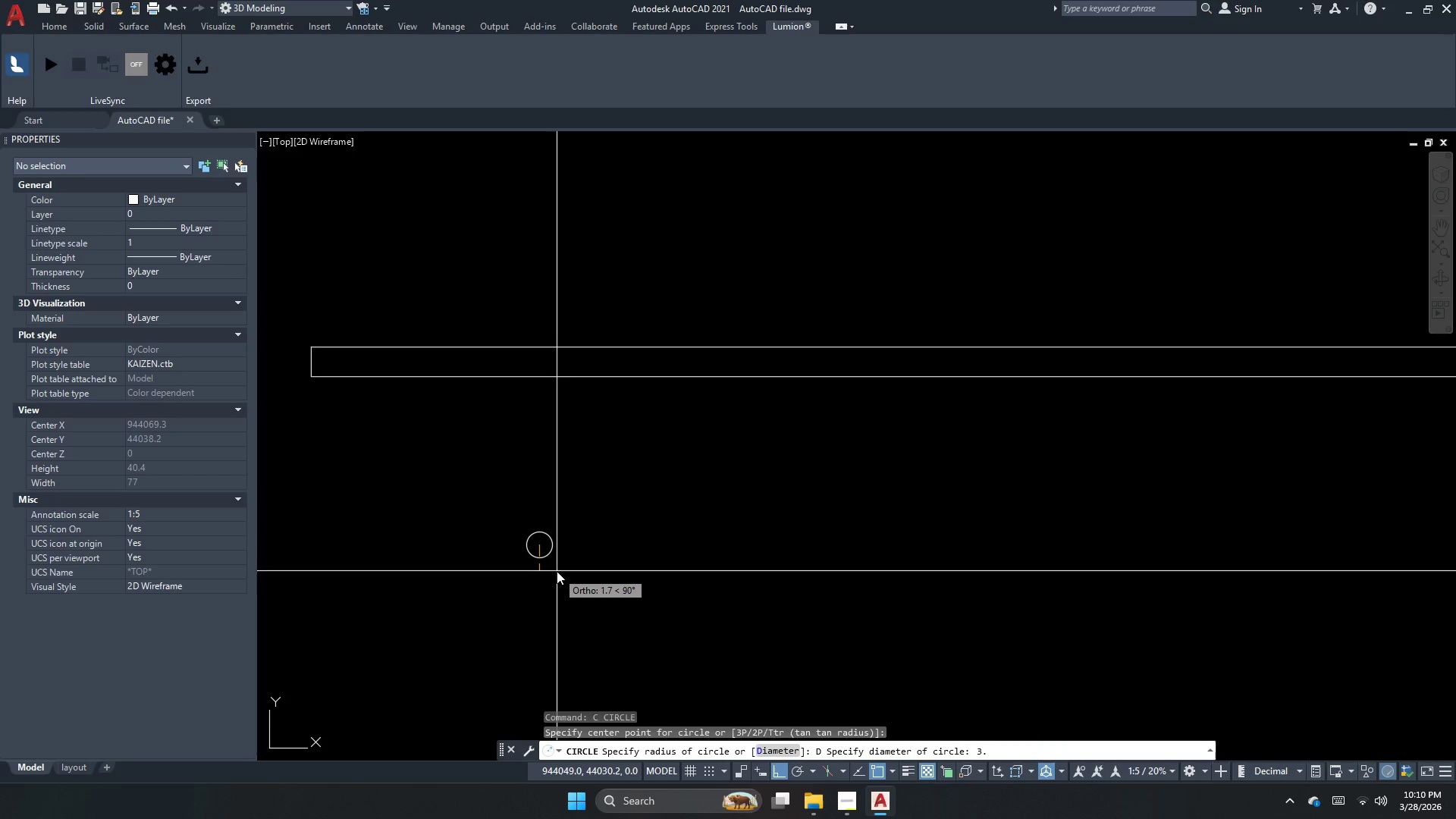 
key(Numpad1)
 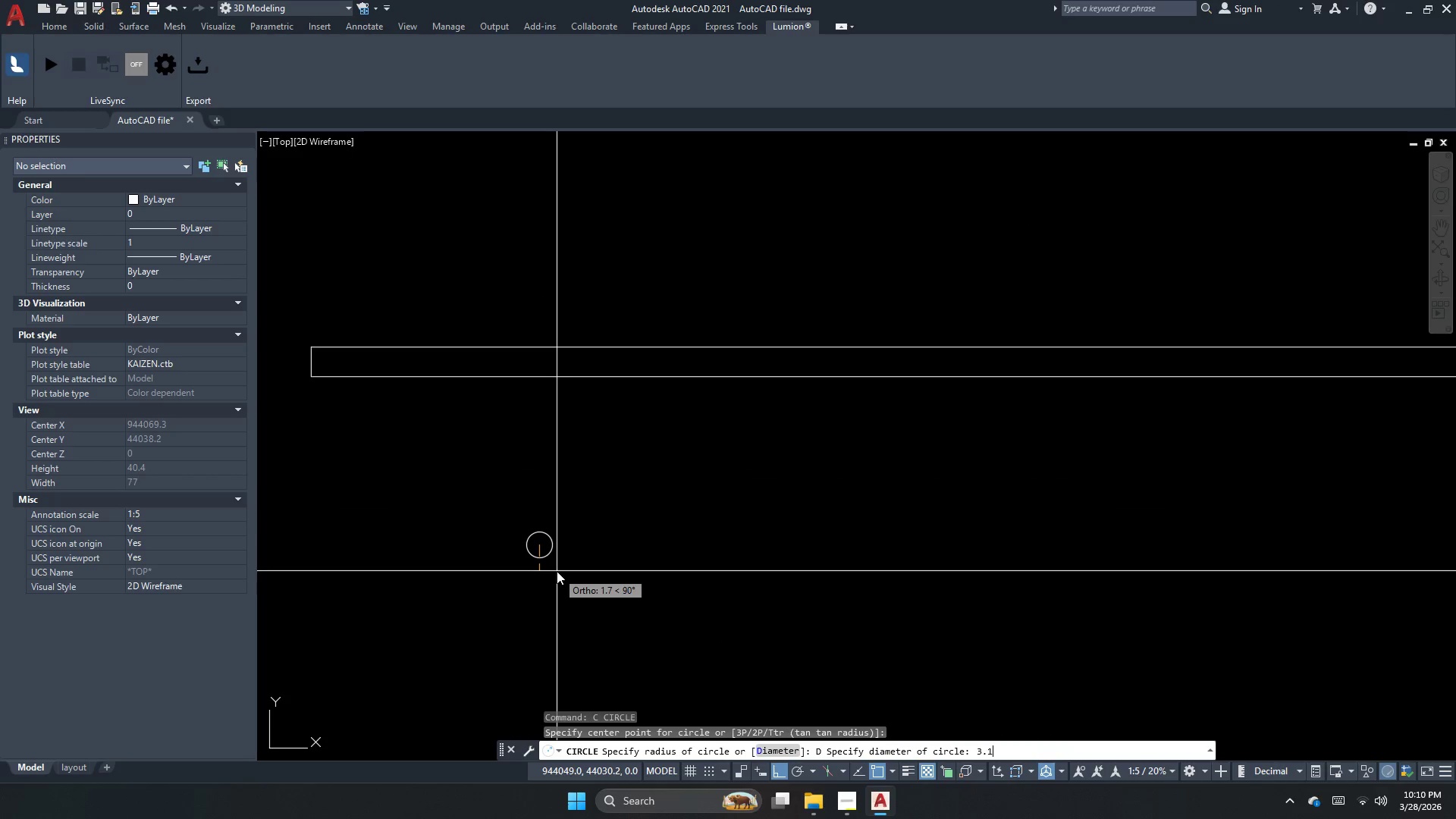 
key(Numpad7)
 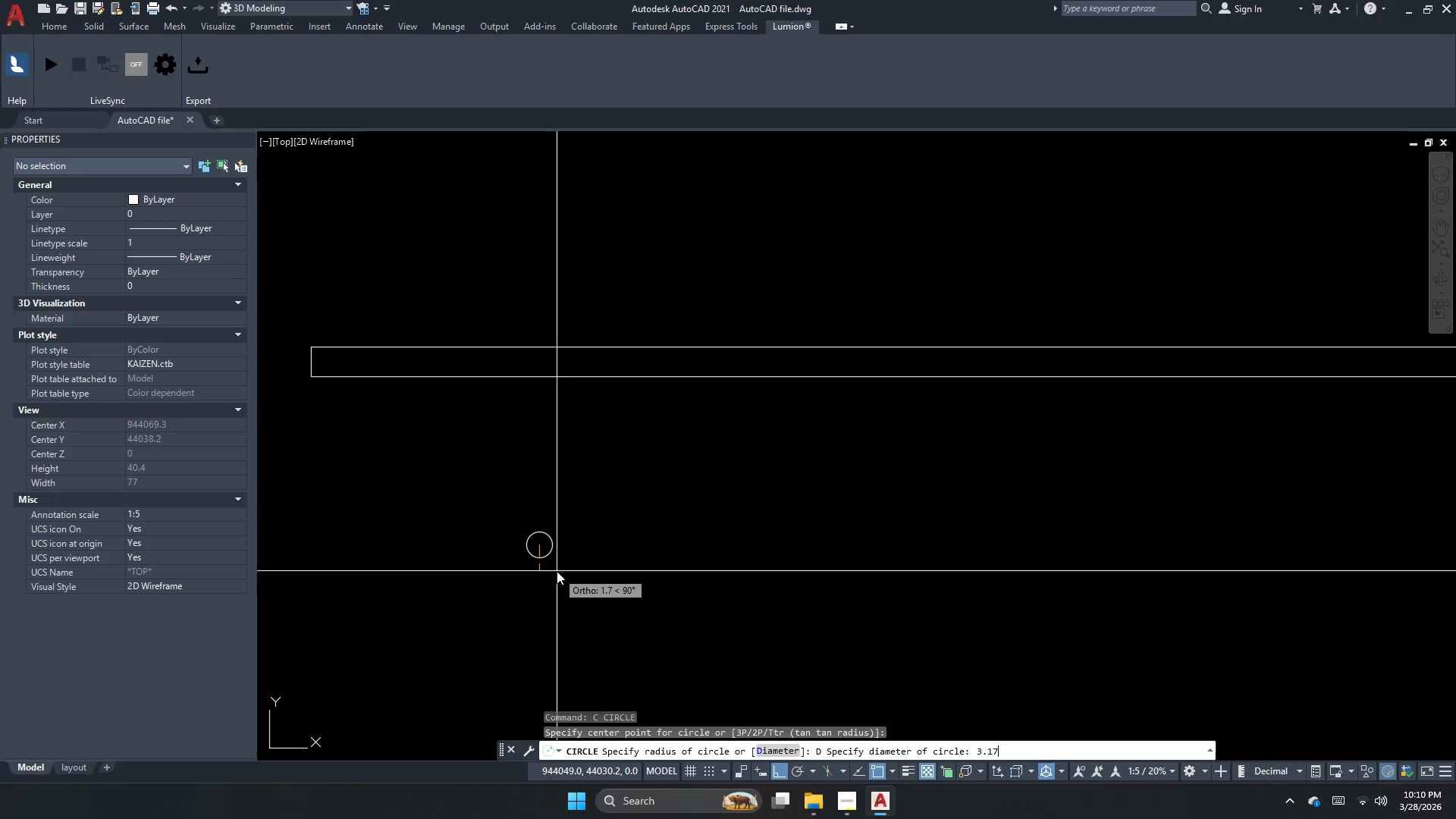 
key(Numpad5)
 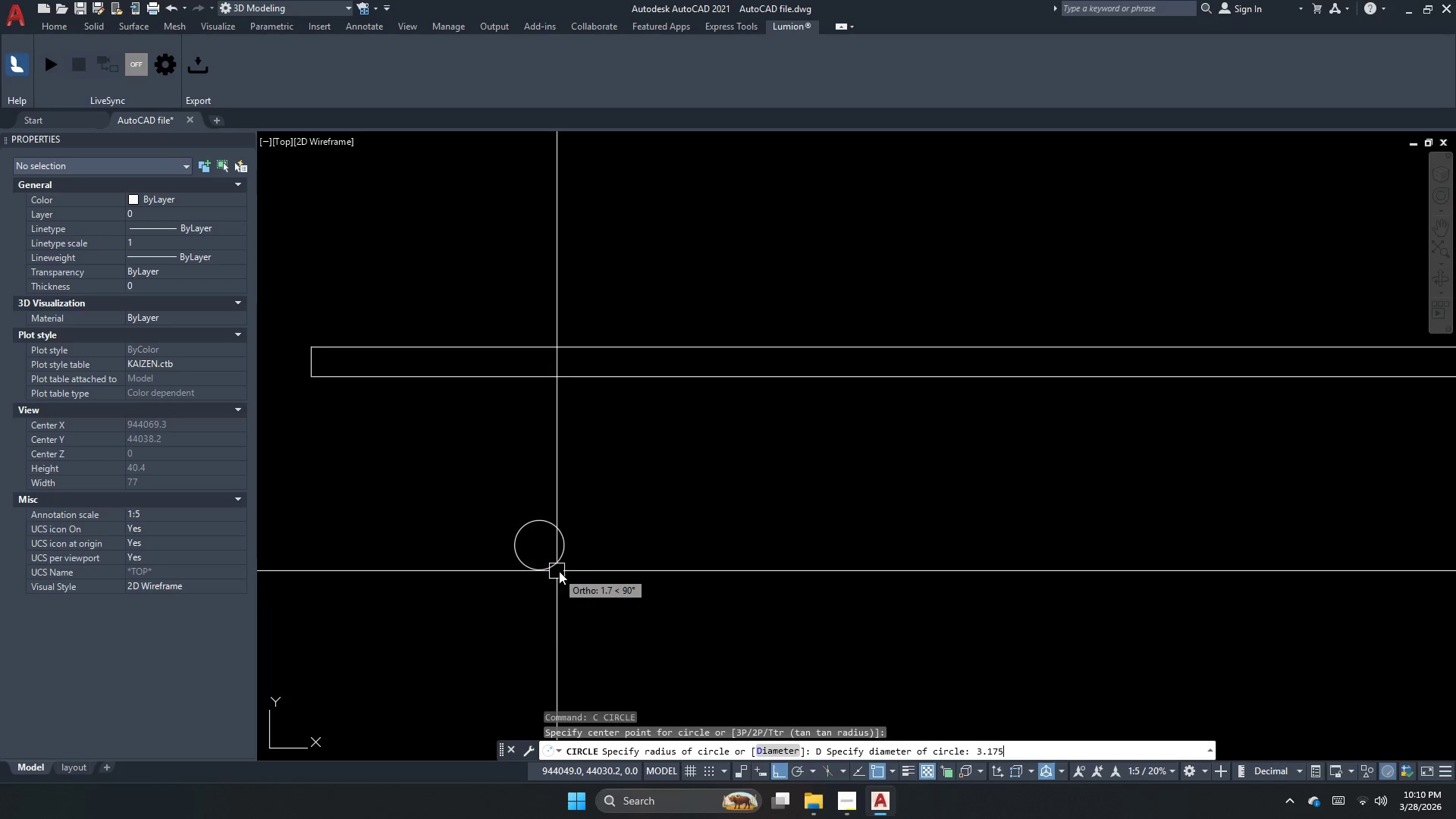 
key(NumpadEnter)
 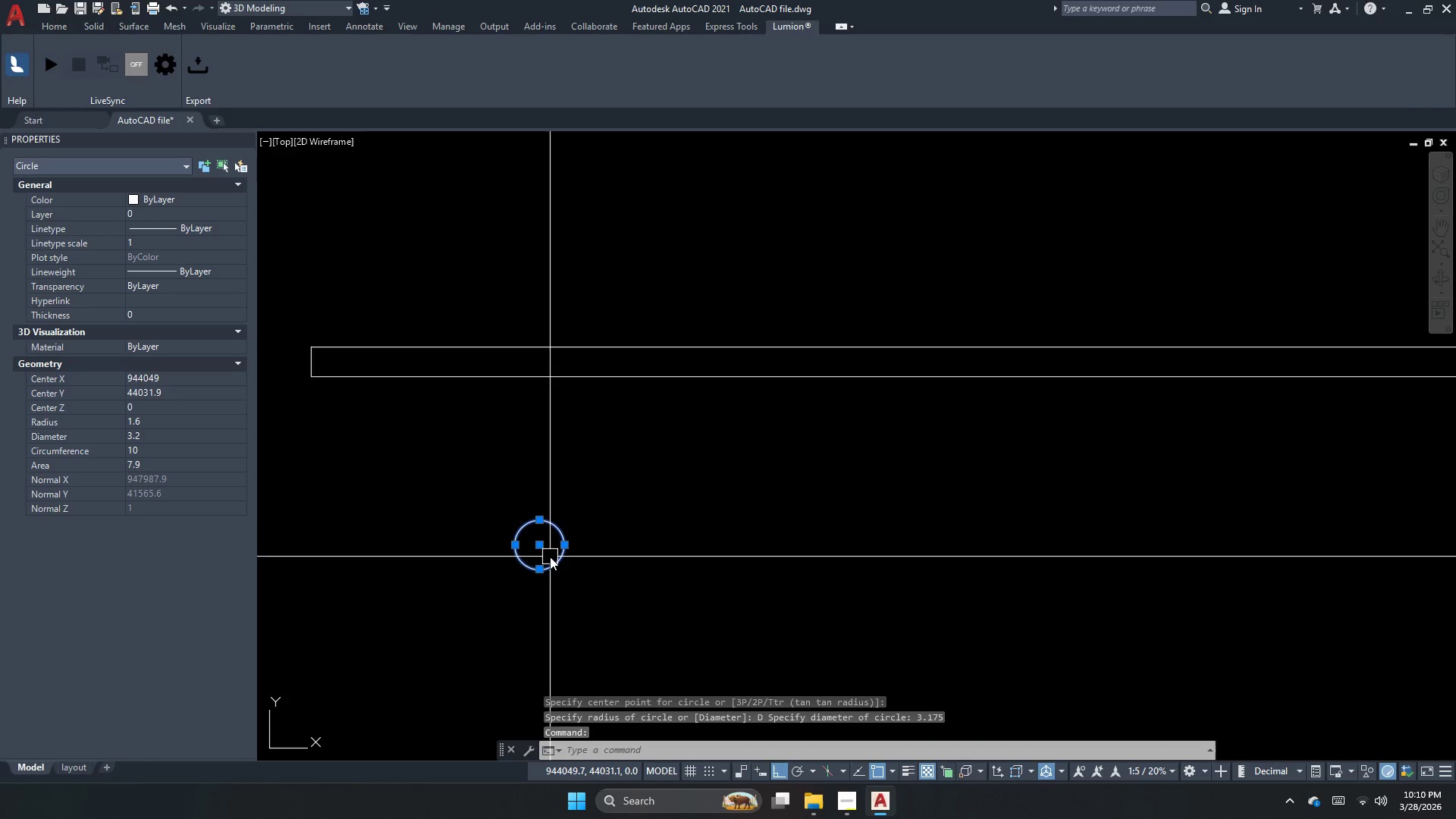 
key(M)
 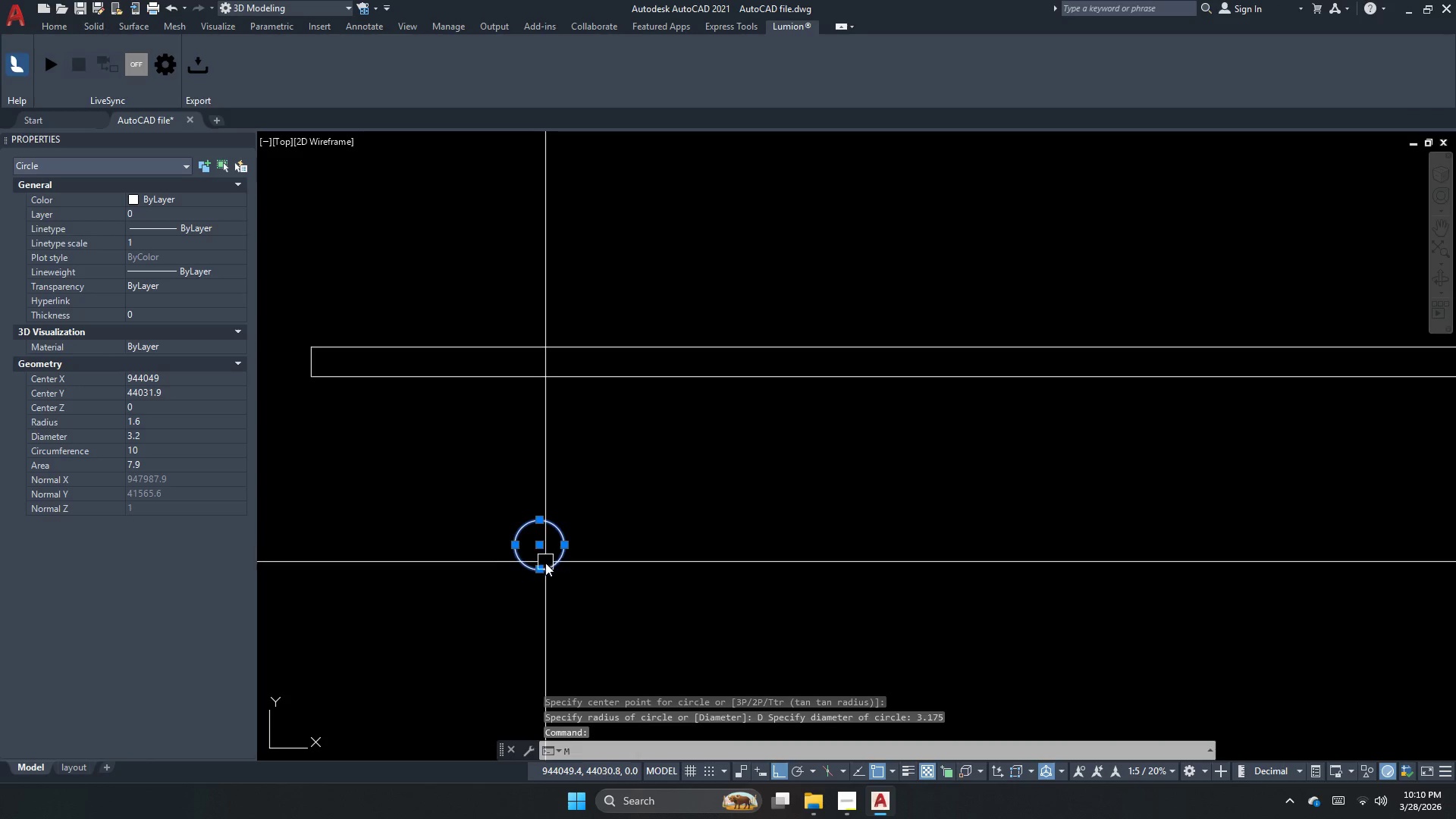 
key(Space)
 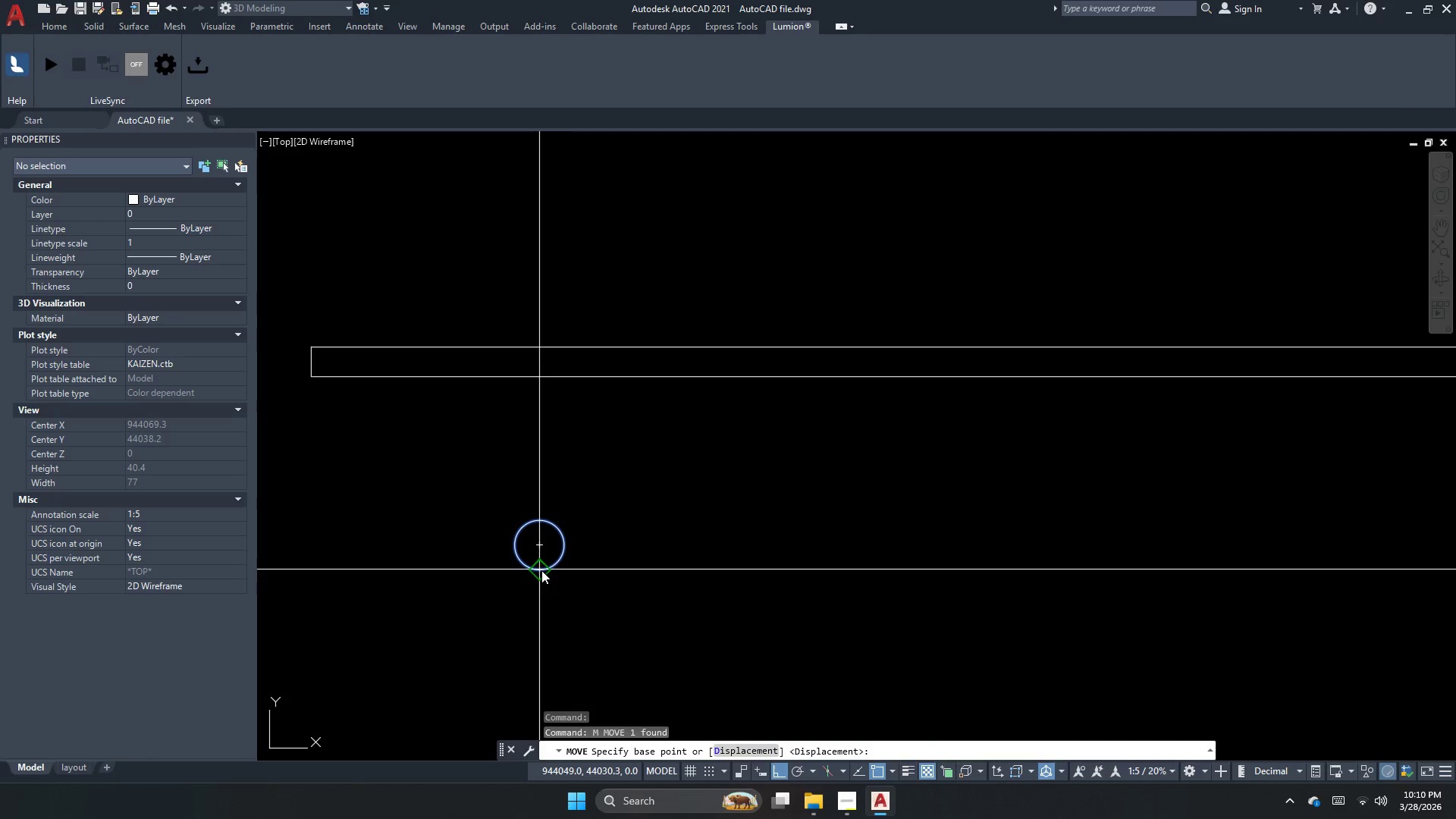 
left_click_drag(start_coordinate=[541, 570], to_coordinate=[542, 539])
 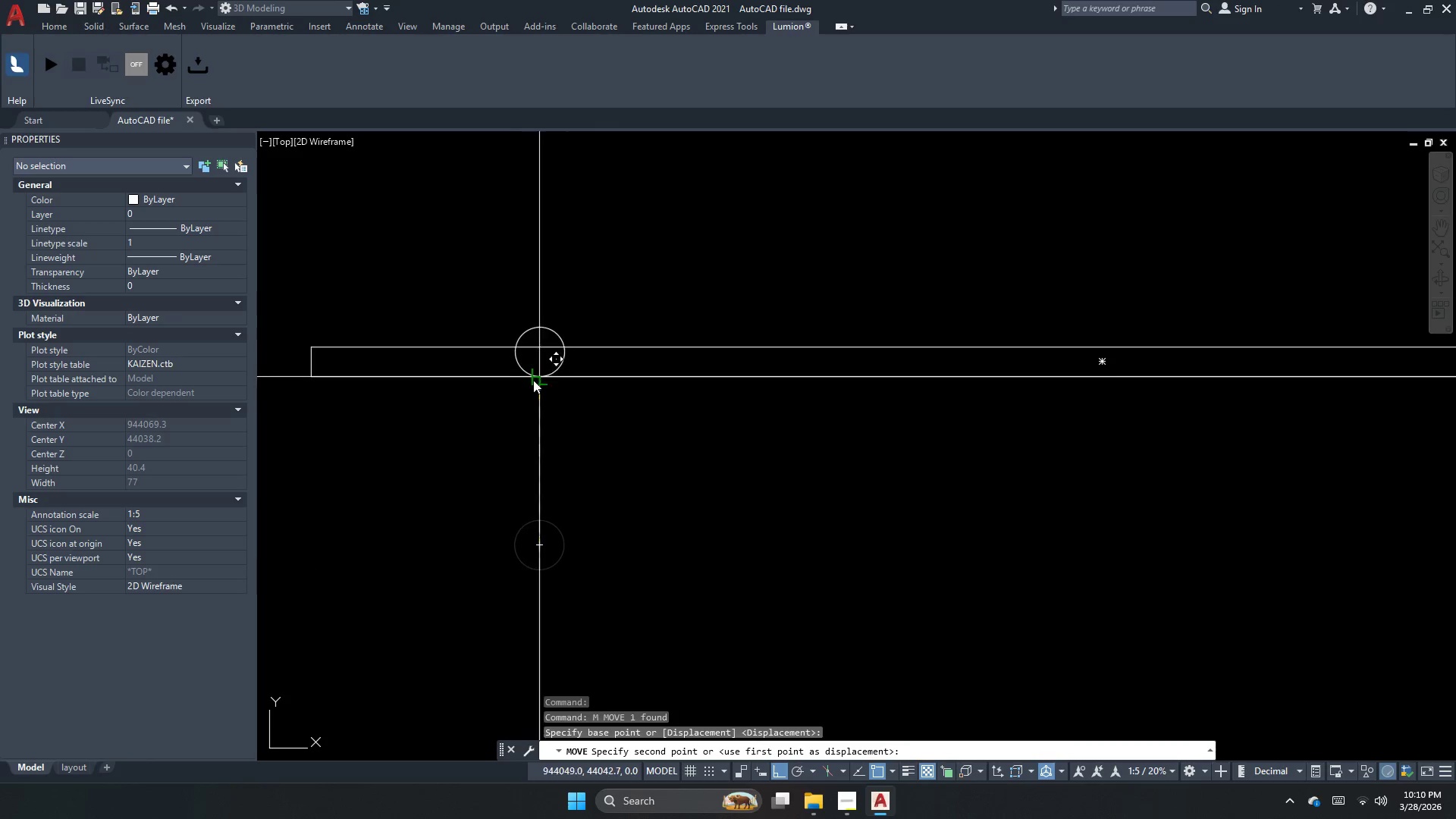 
left_click([533, 380])
 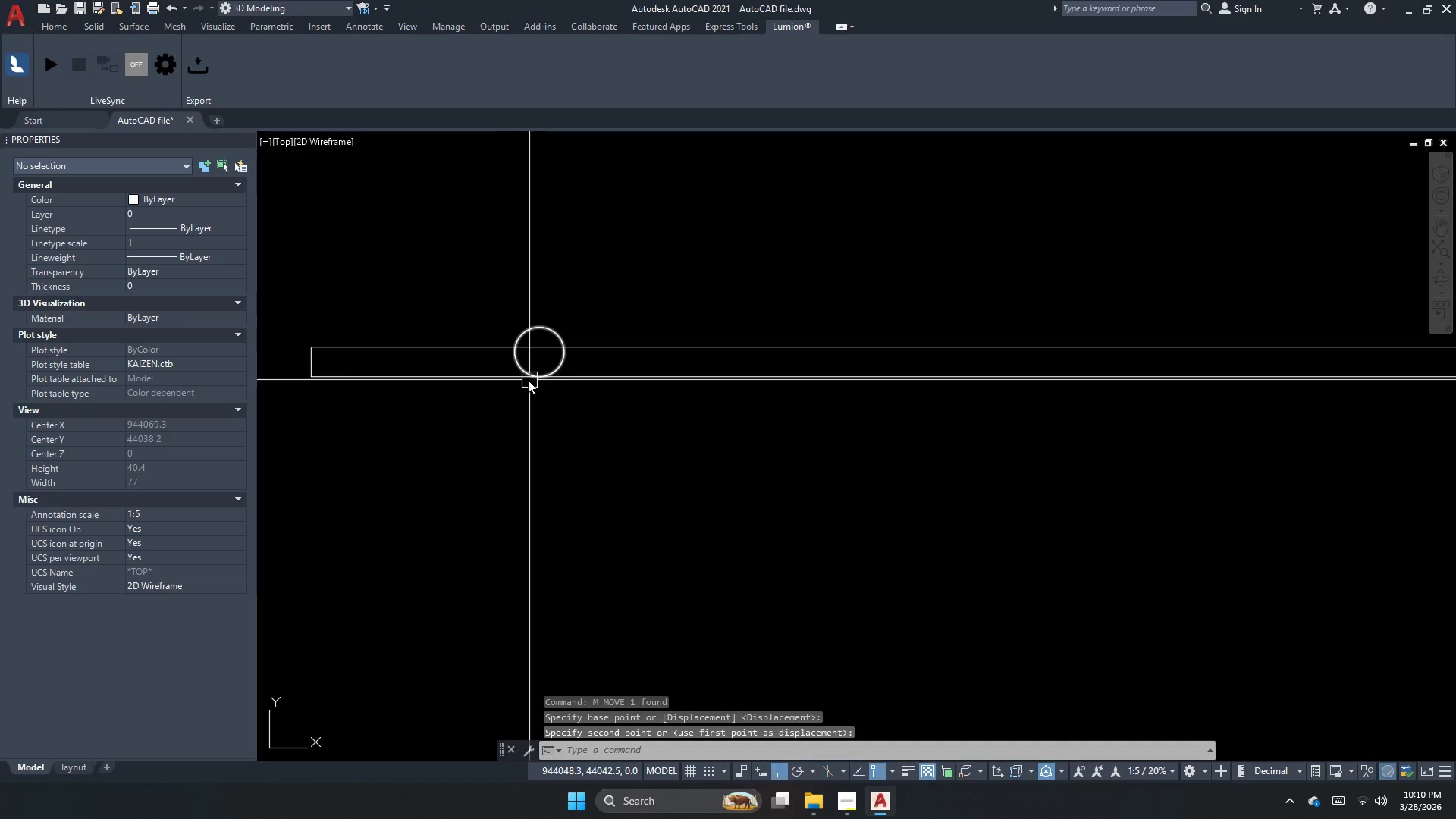 
key(Escape)
 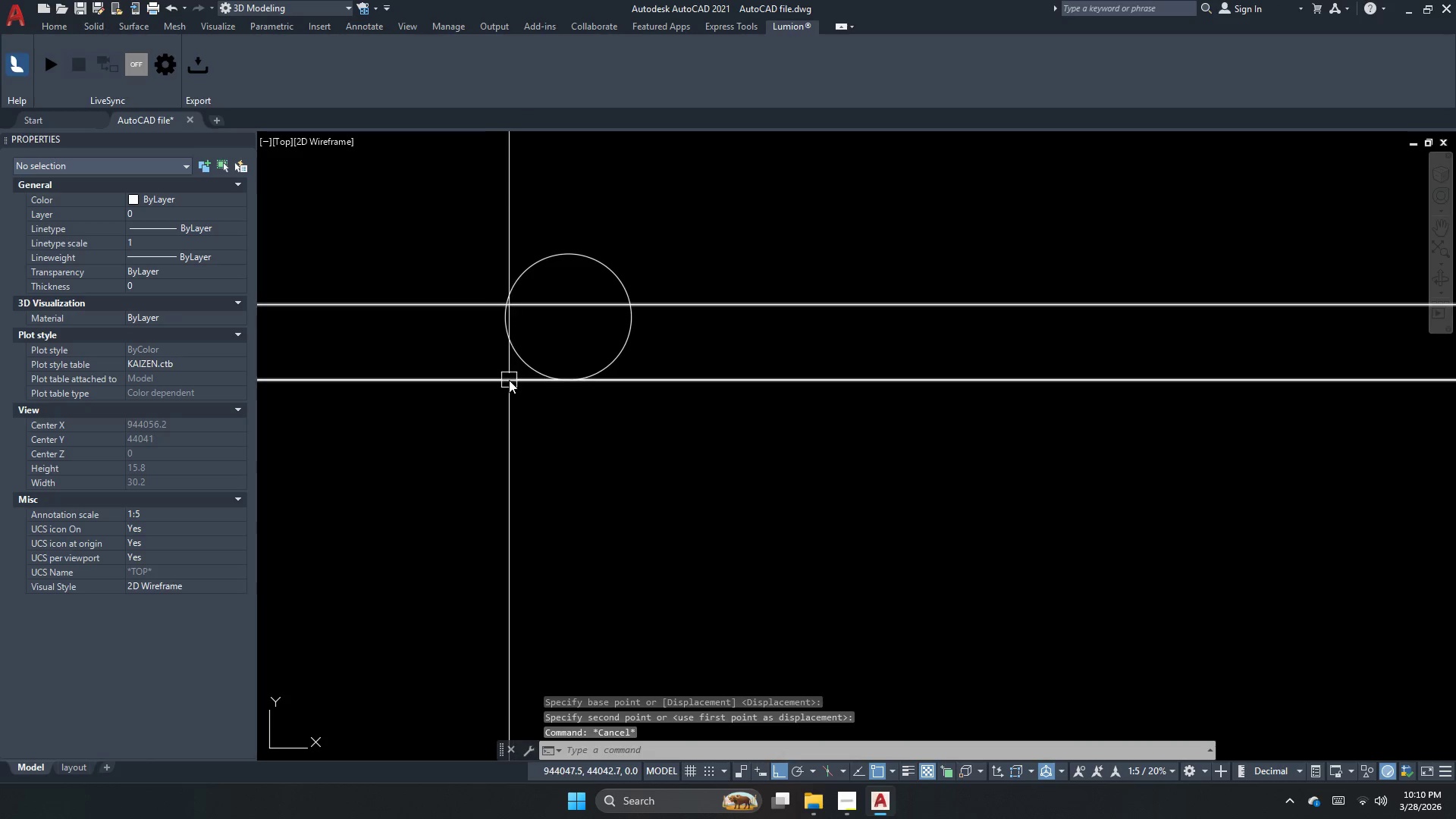 
scroll: coordinate [520, 373], scroll_direction: up, amount: 2.0
 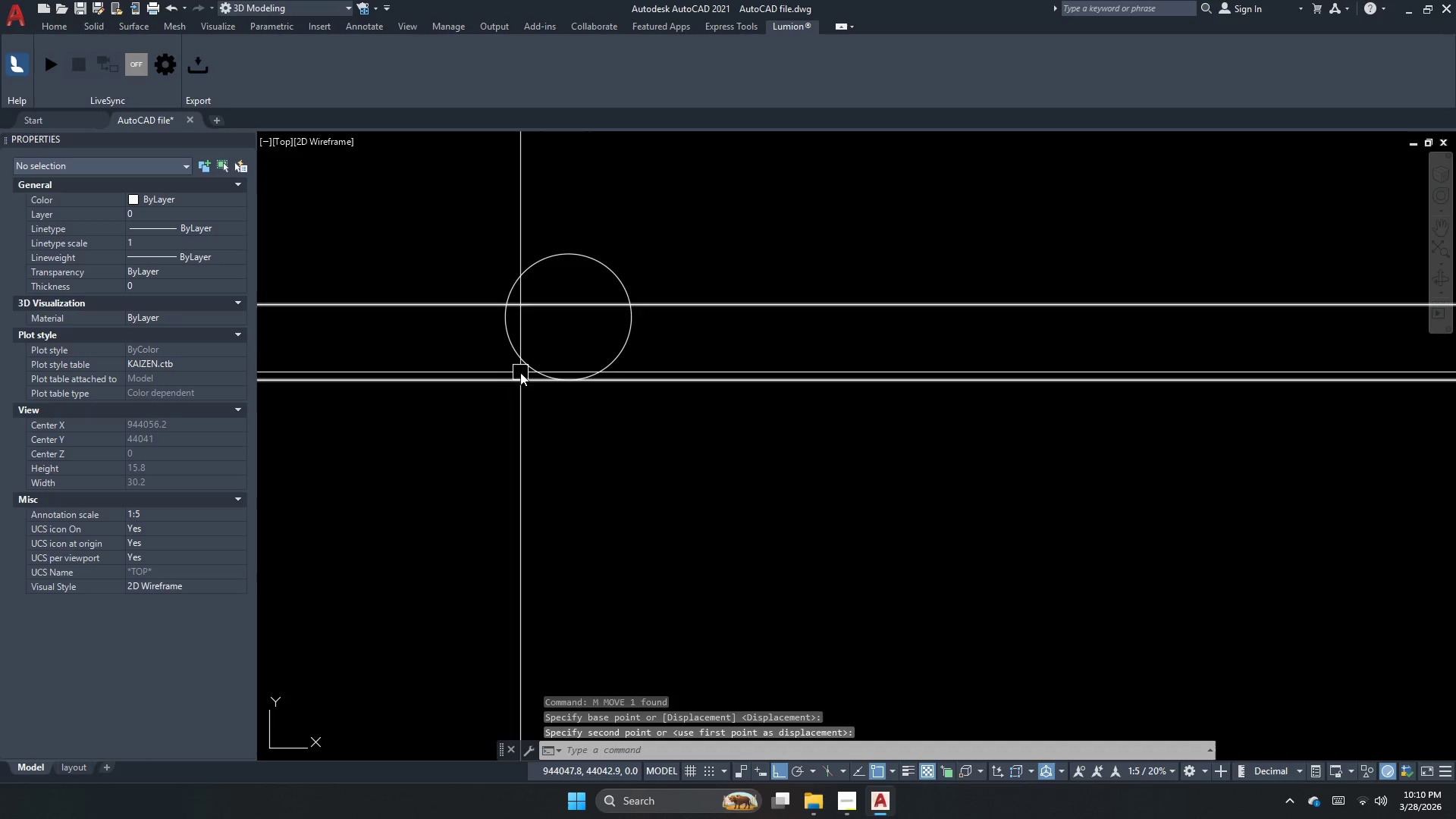 
key(Escape)
 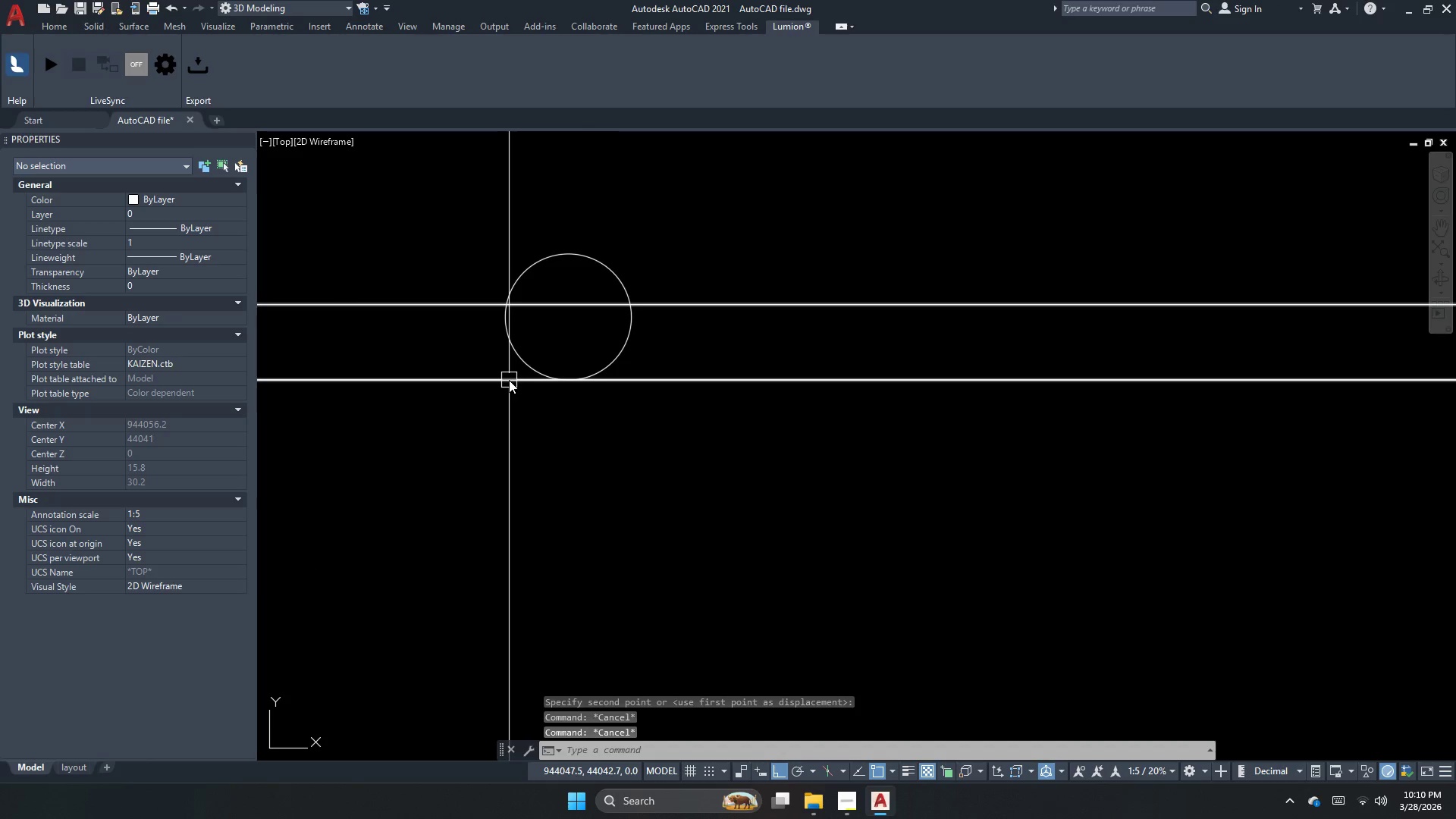 
key(Escape)
 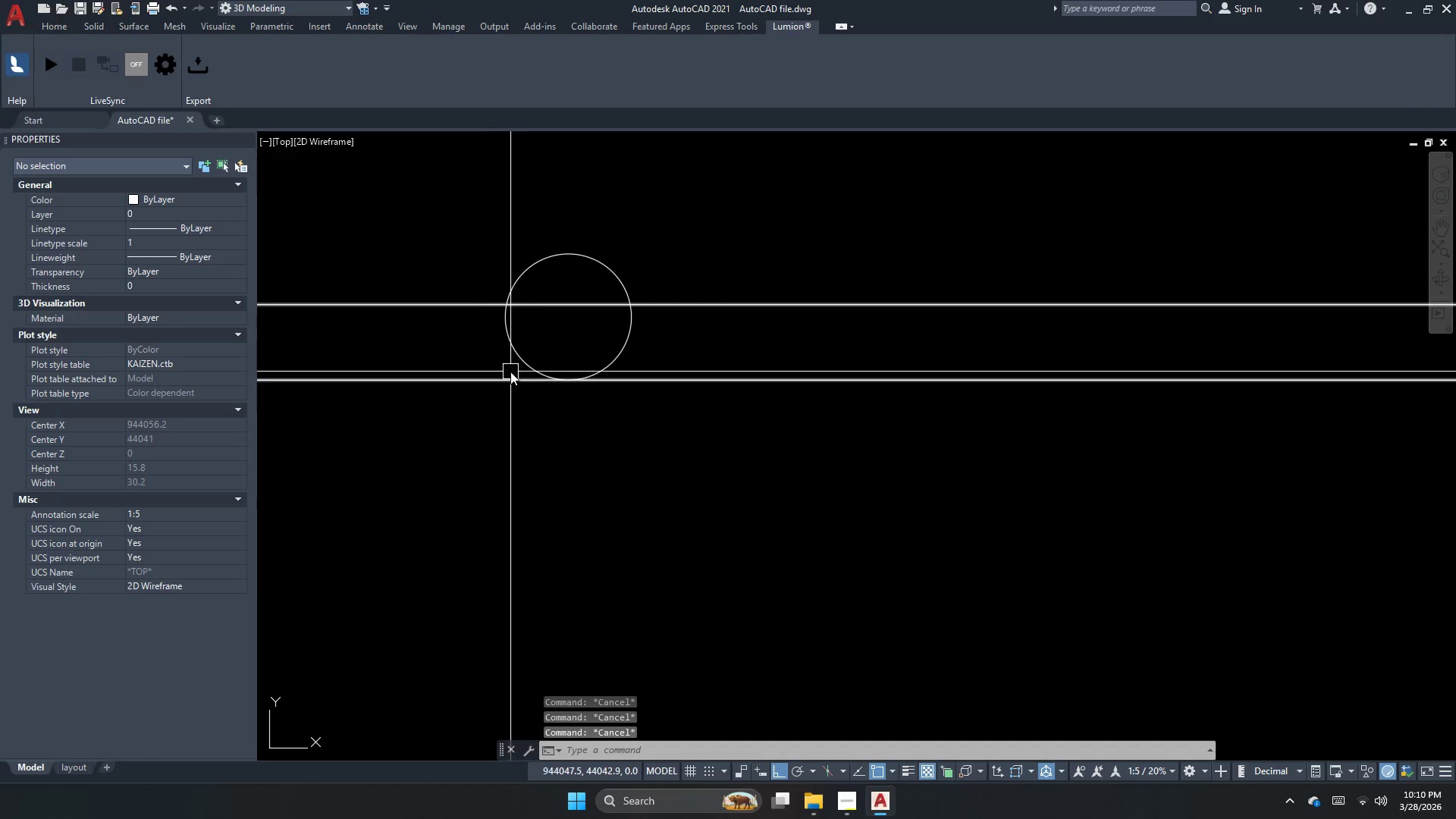 
key(P)
 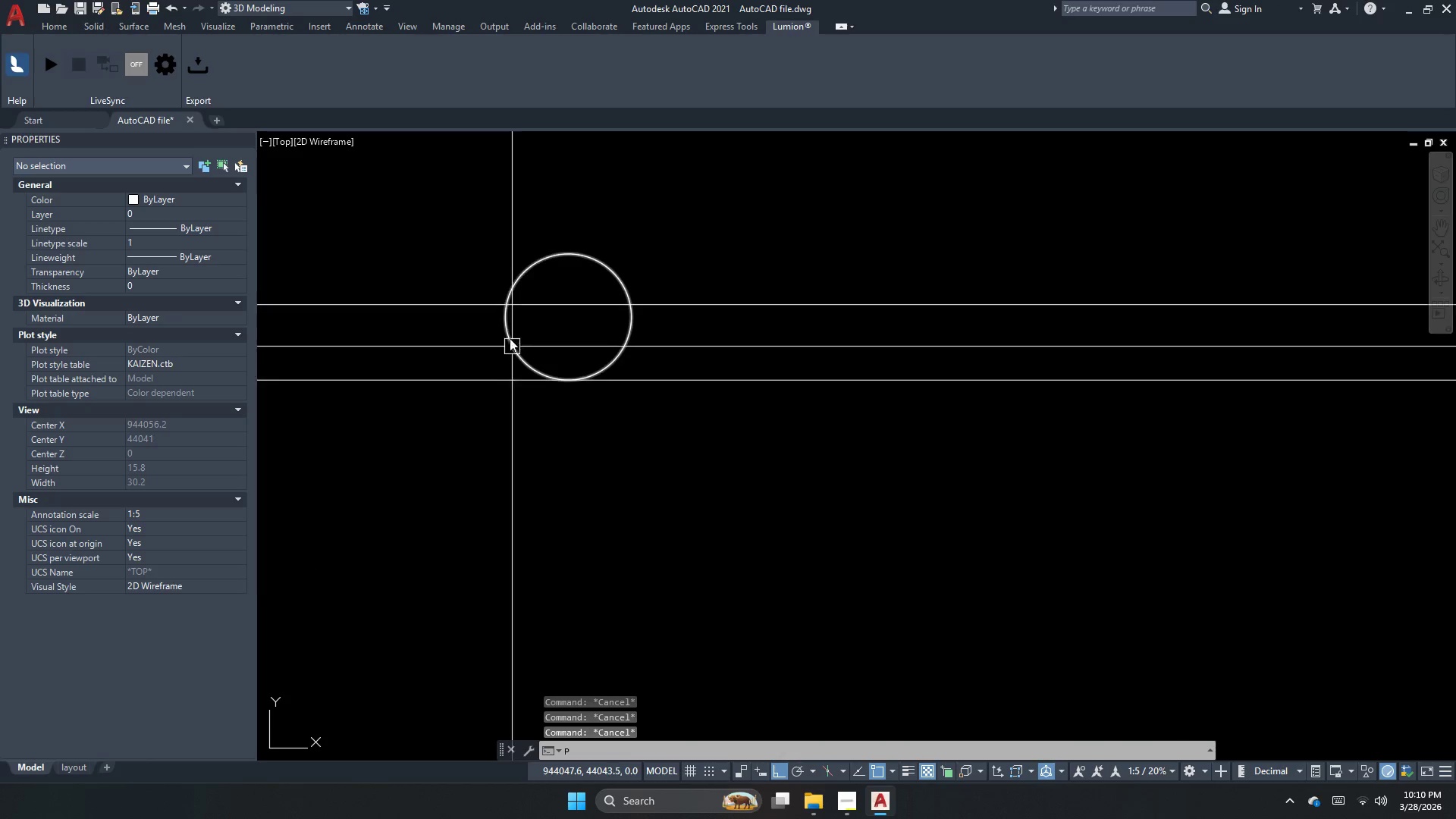 
key(L)
 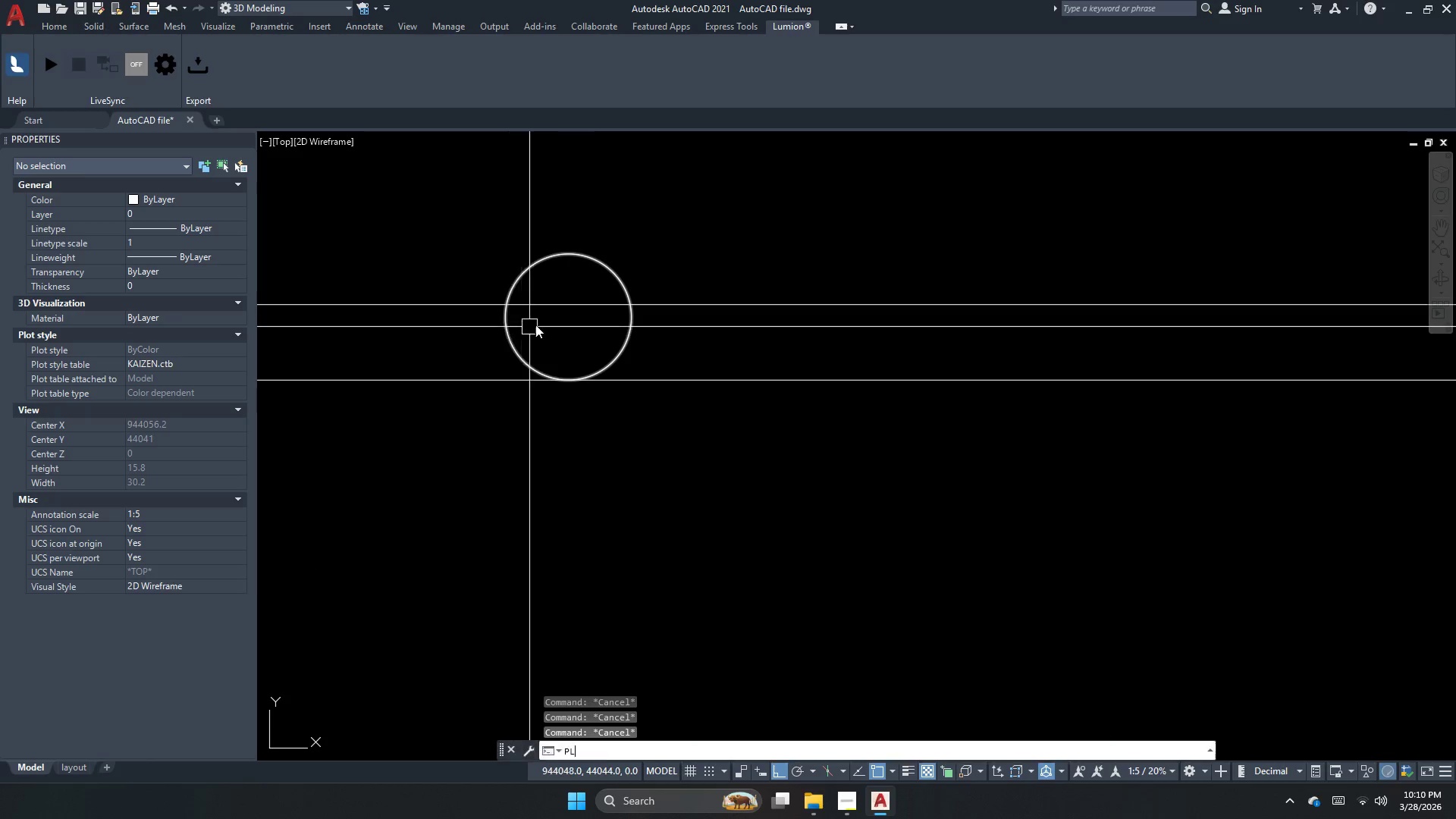 
key(Space)
 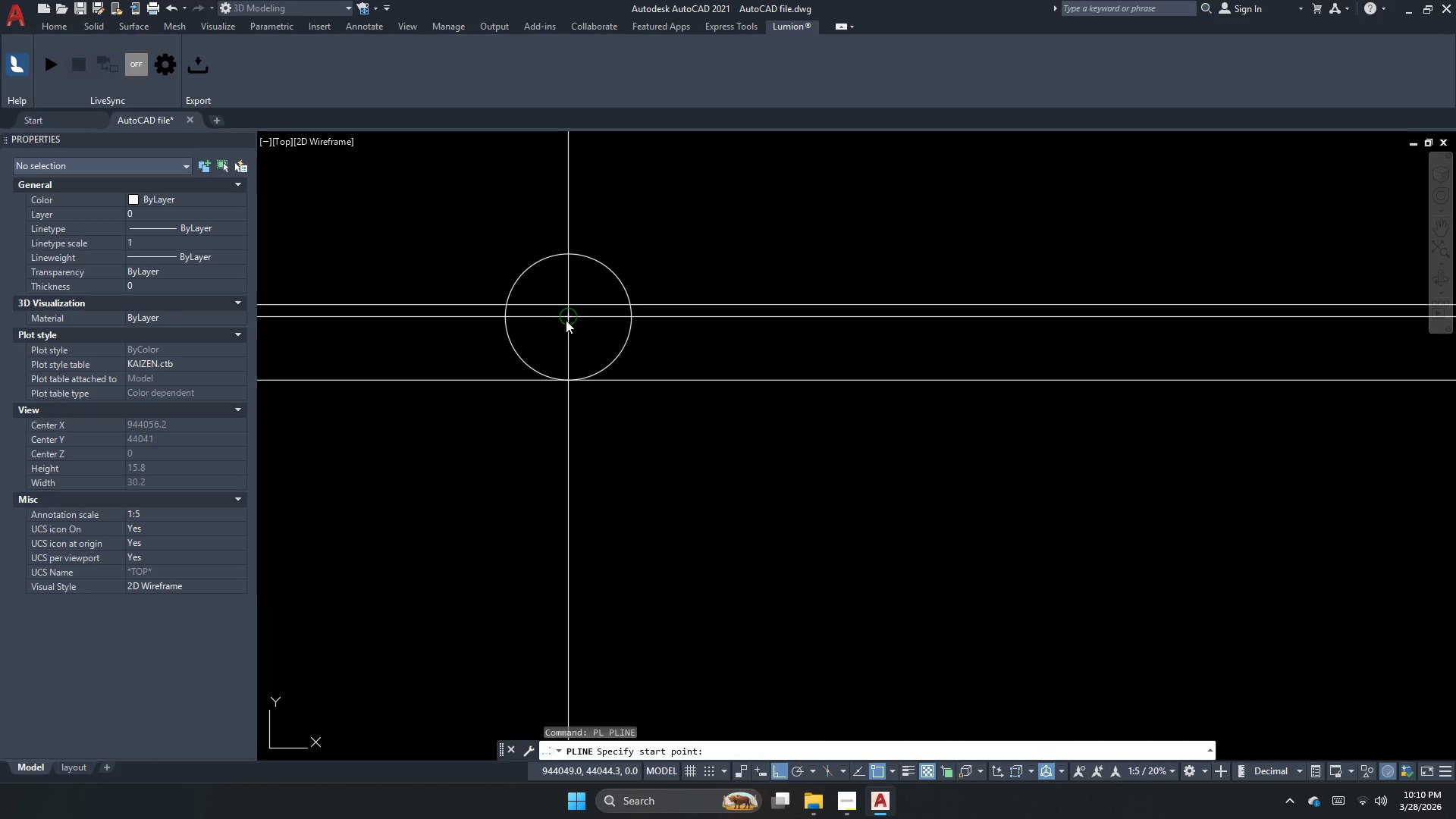 
left_click_drag(start_coordinate=[568, 317], to_coordinate=[569, 361])
 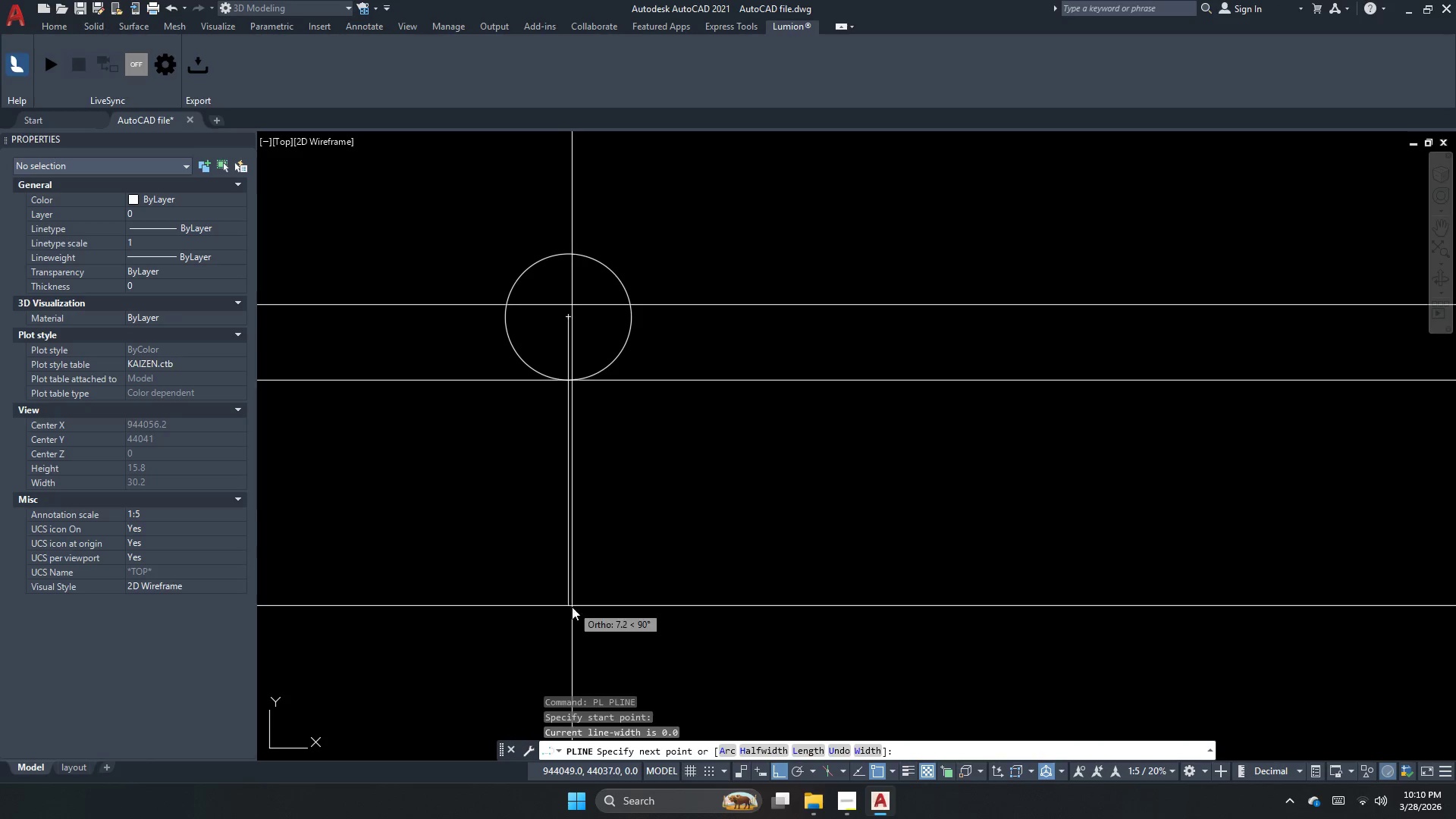 
left_click_drag(start_coordinate=[572, 610], to_coordinate=[574, 600])
 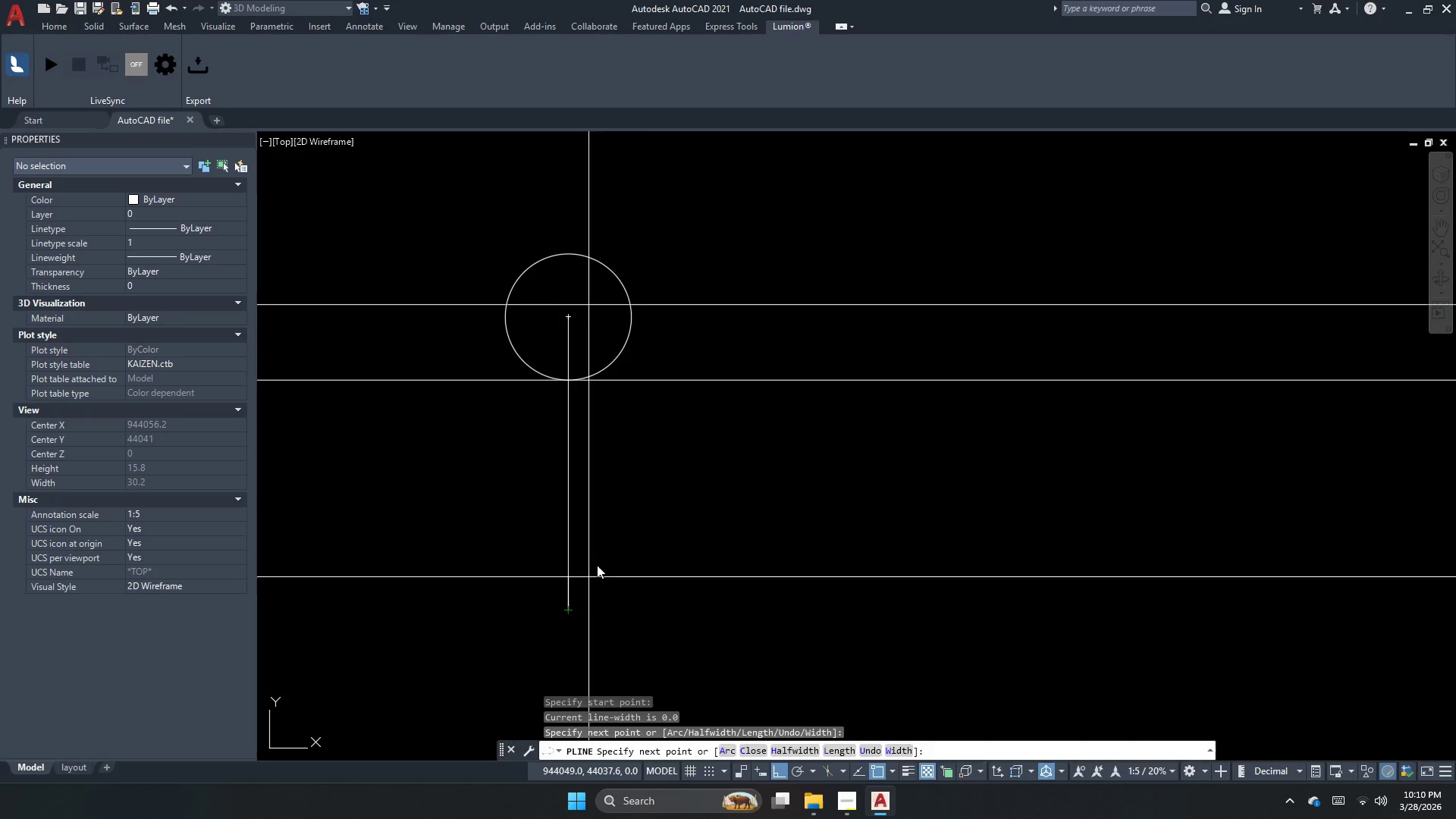 
key(Escape)
 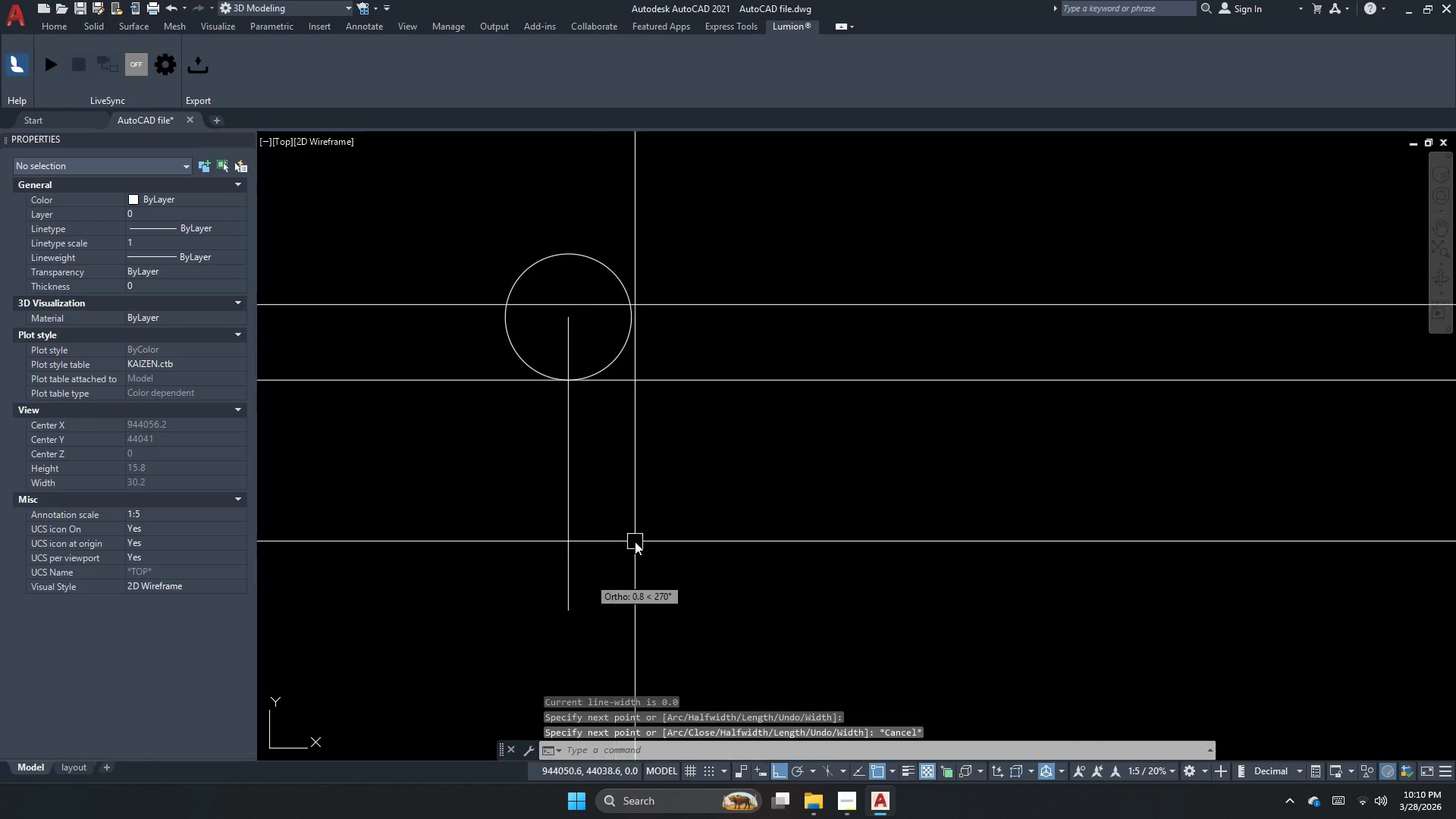 
left_click_drag(start_coordinate=[635, 541], to_coordinate=[561, 525])
 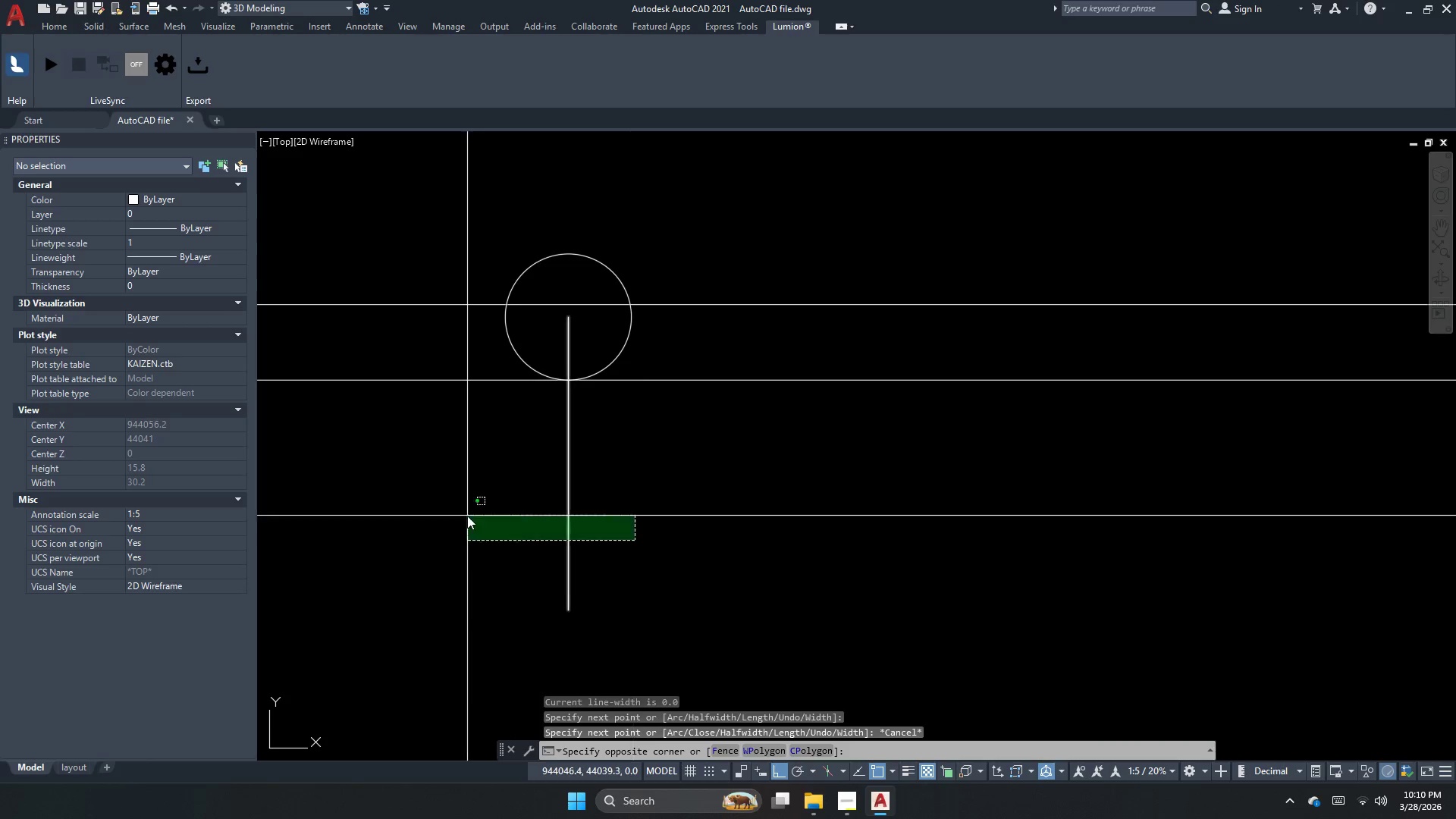 
triple_click([467, 516])
 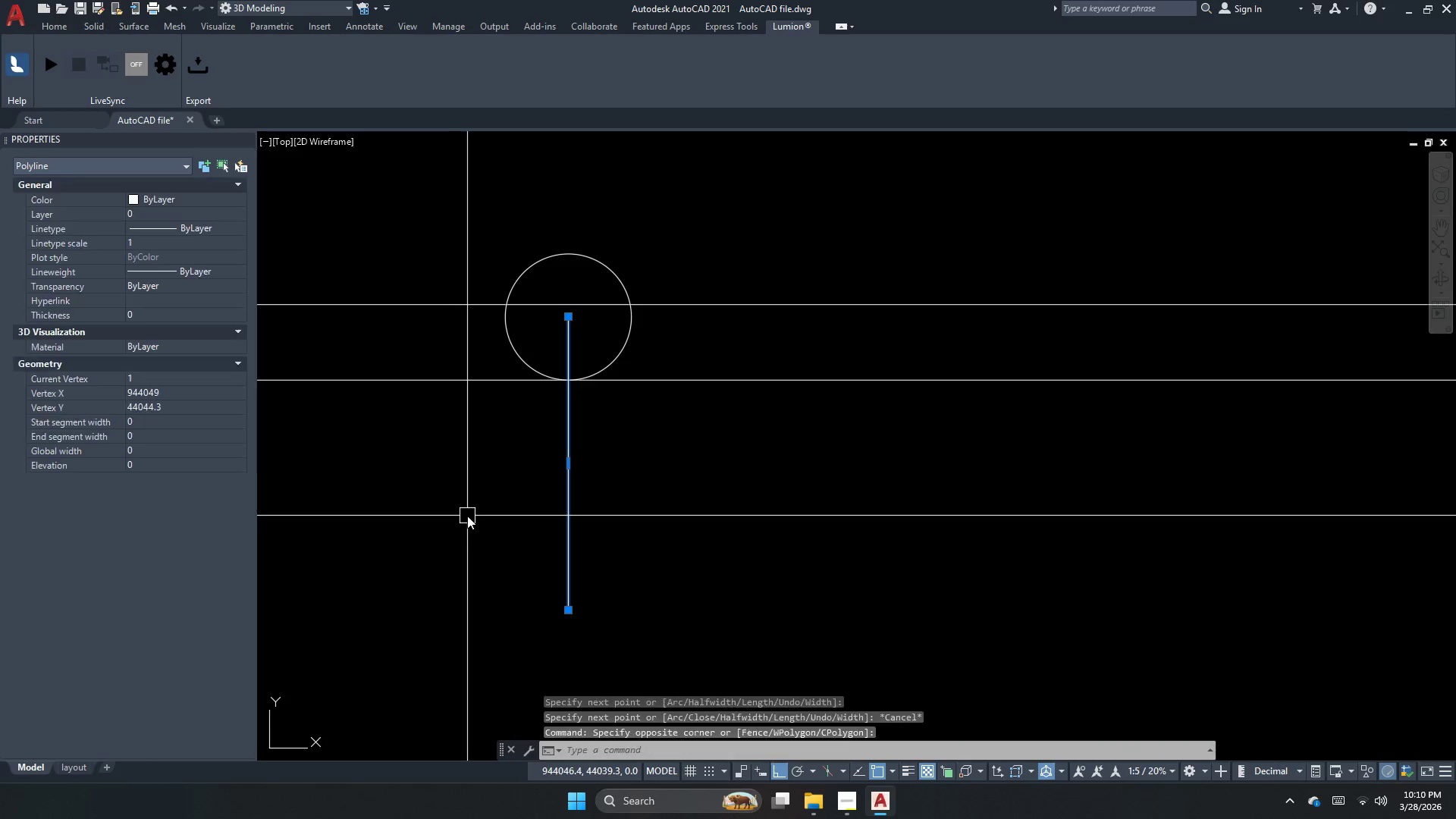 
key(M)
 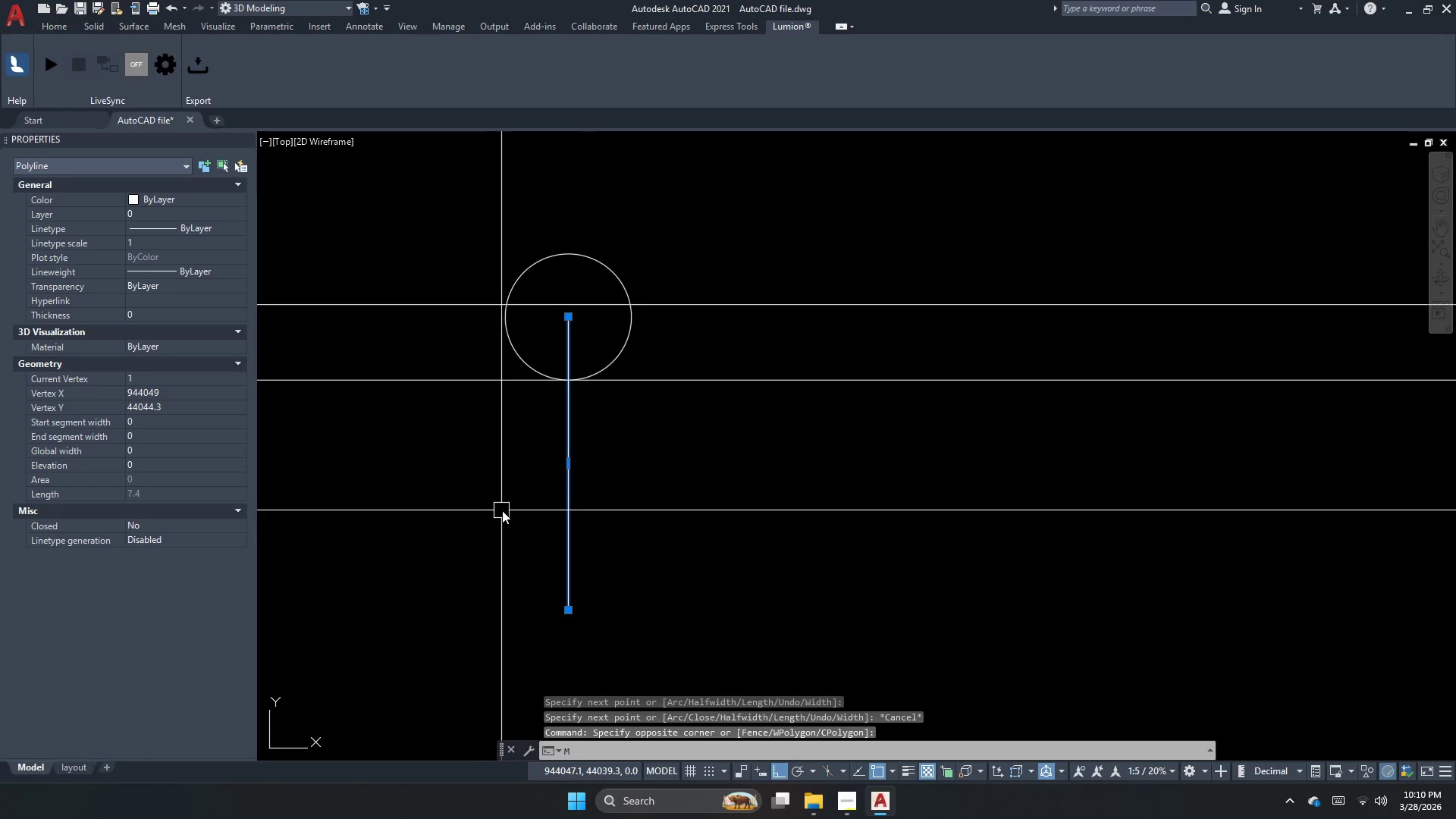 
key(Space)
 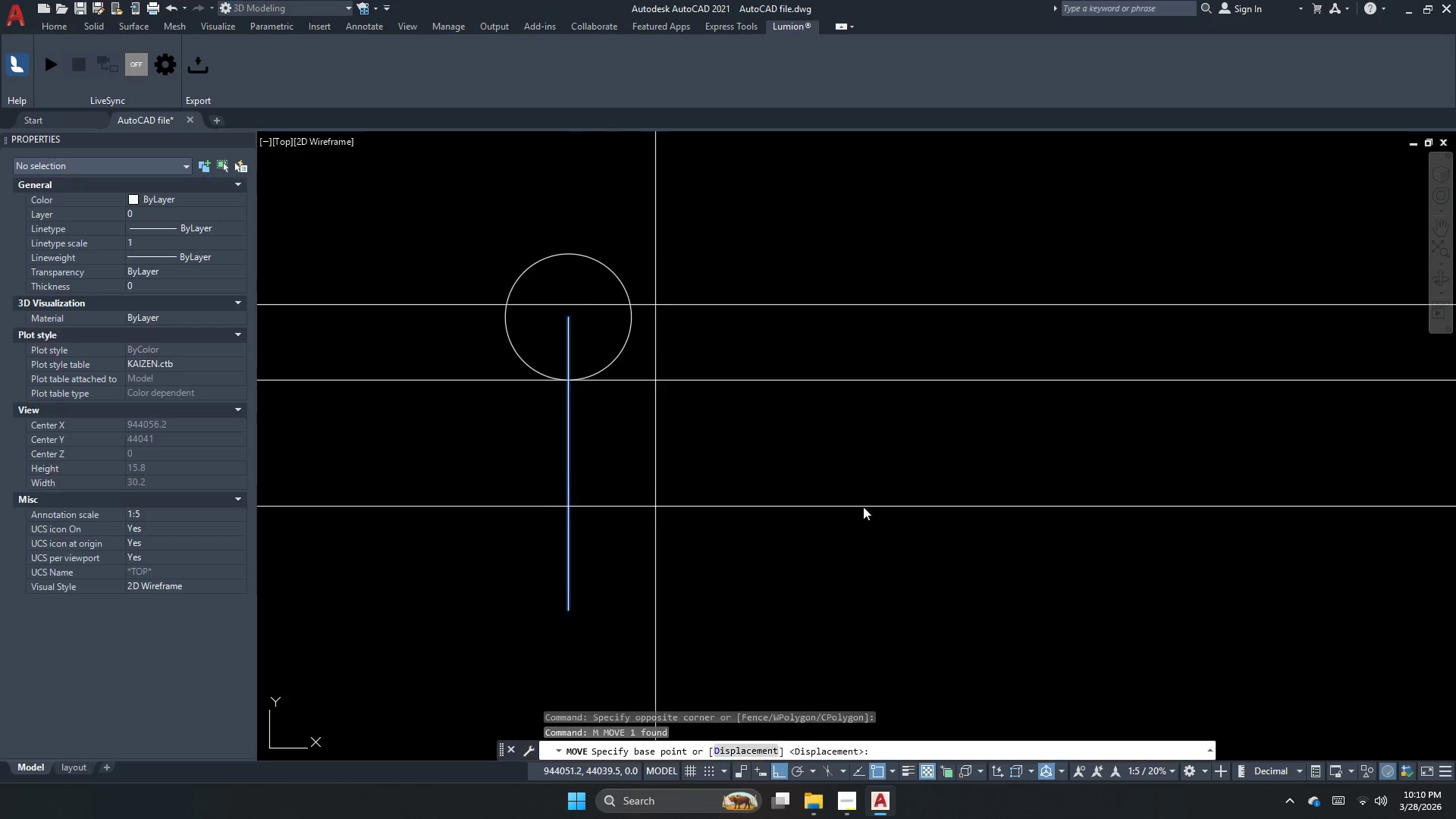 
left_click_drag(start_coordinate=[863, 507], to_coordinate=[805, 508])
 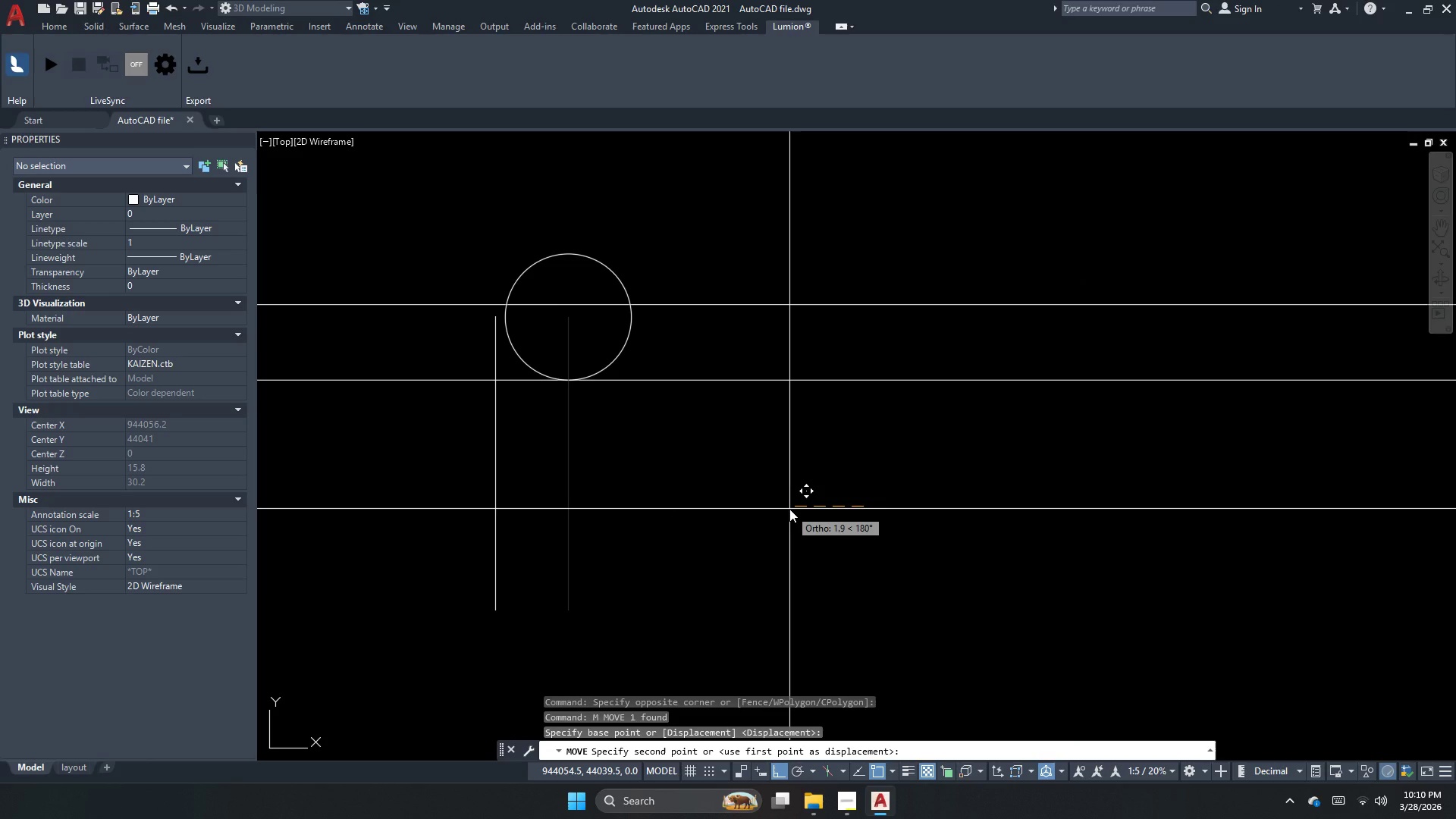 
key(Numpad3)
 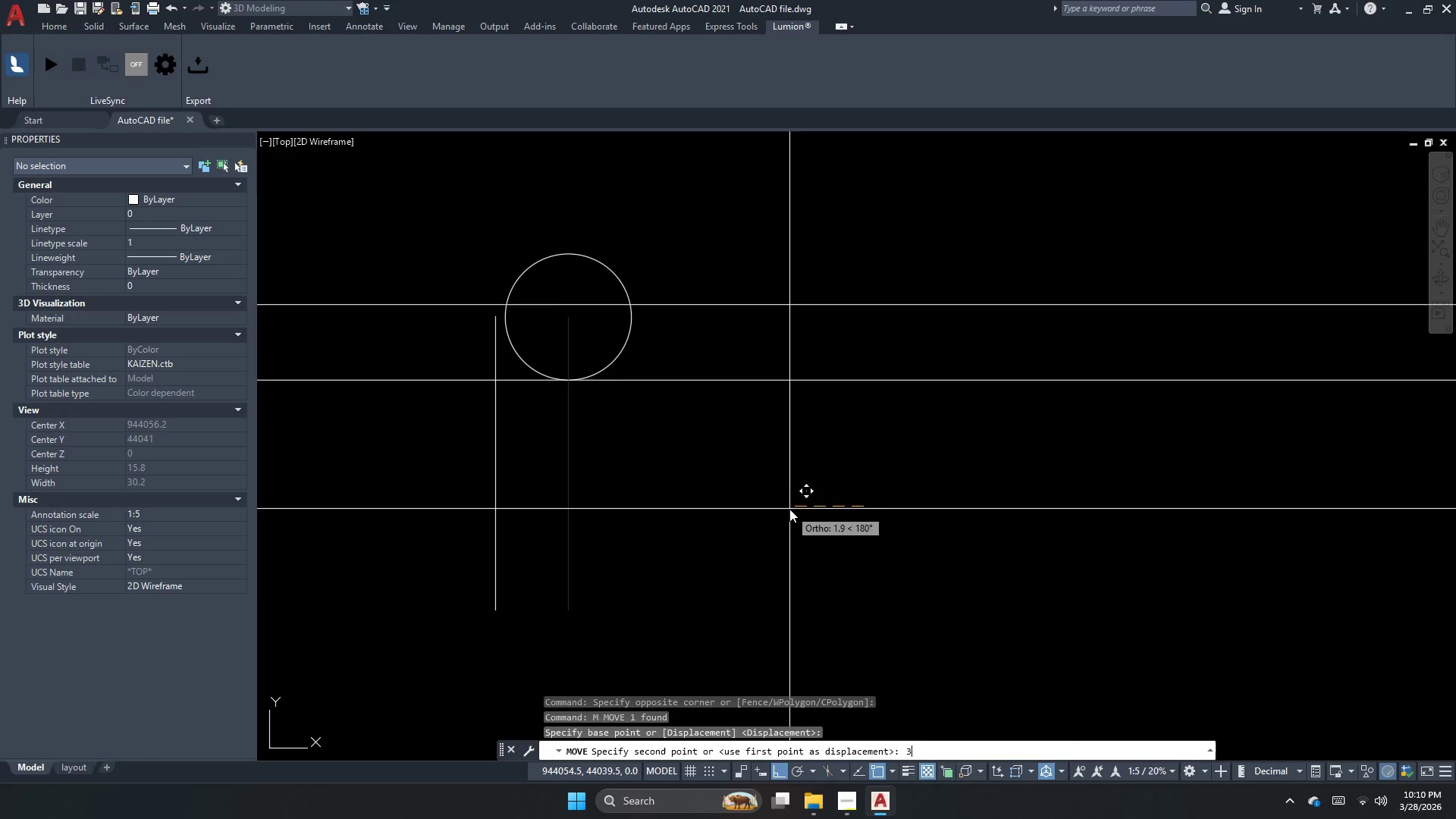 
key(NumpadDecimal)
 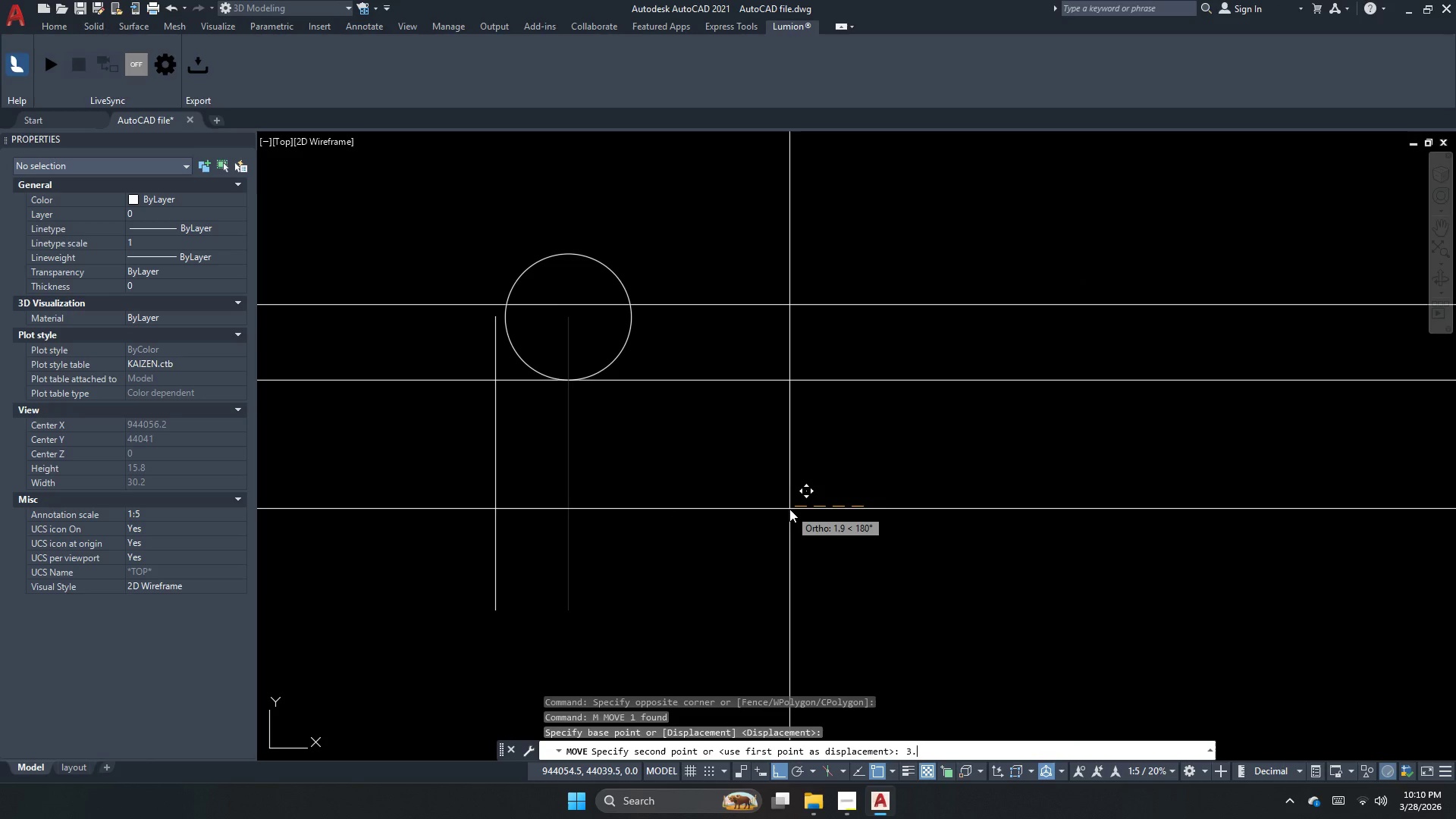 
key(Numpad1)
 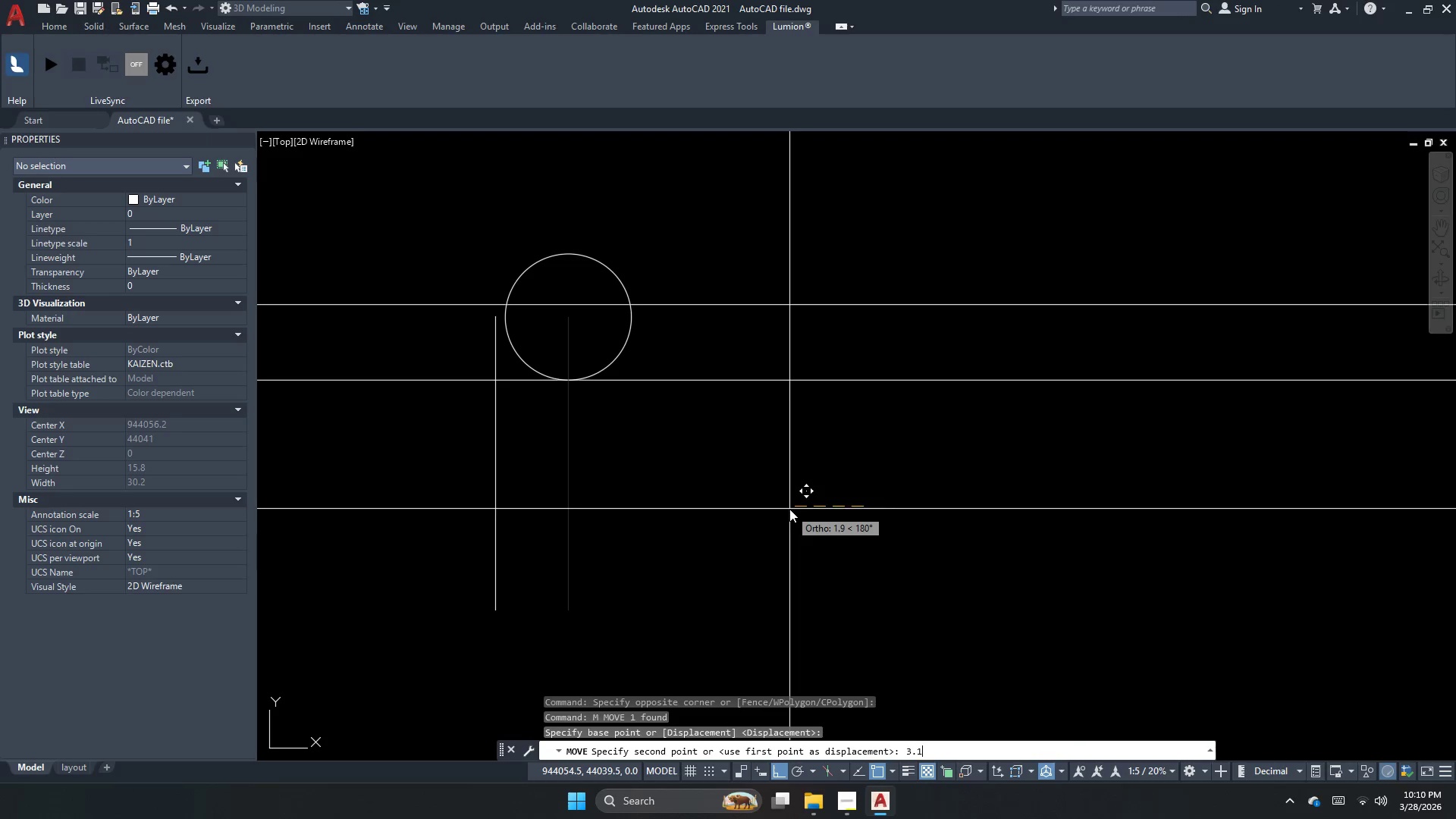 
key(Numpad7)
 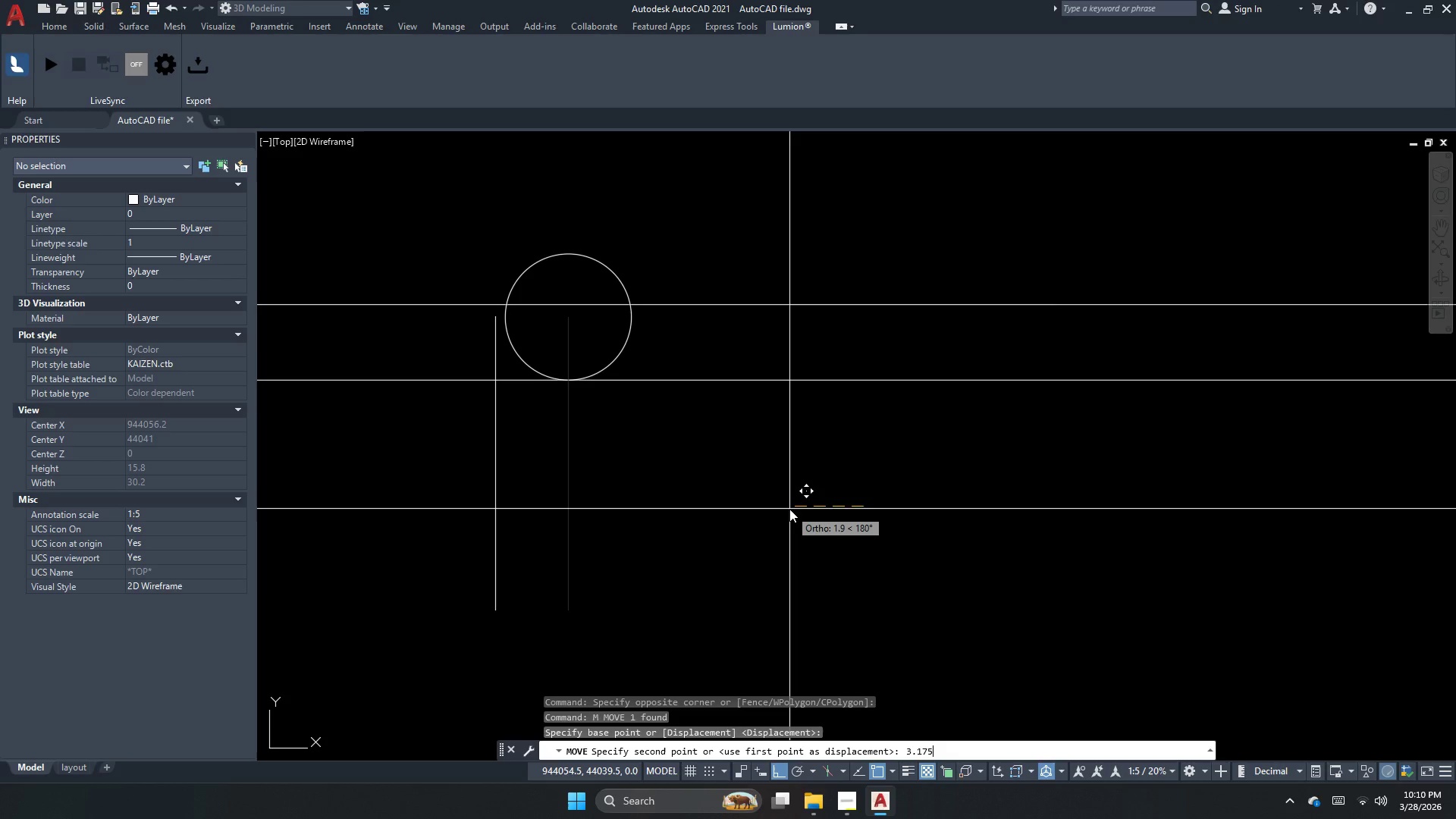 
key(Numpad5)
 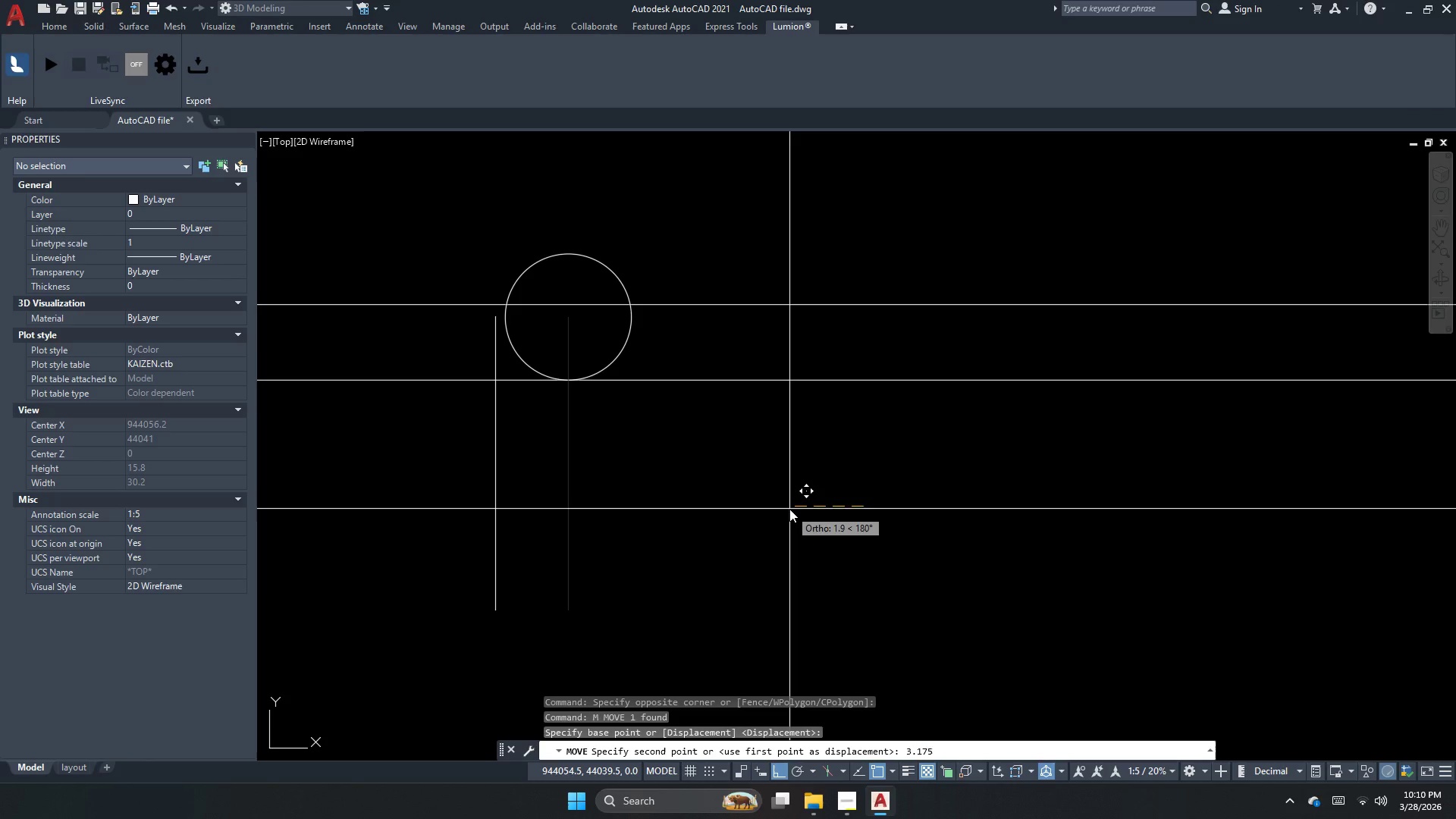 
key(NumpadEnter)
 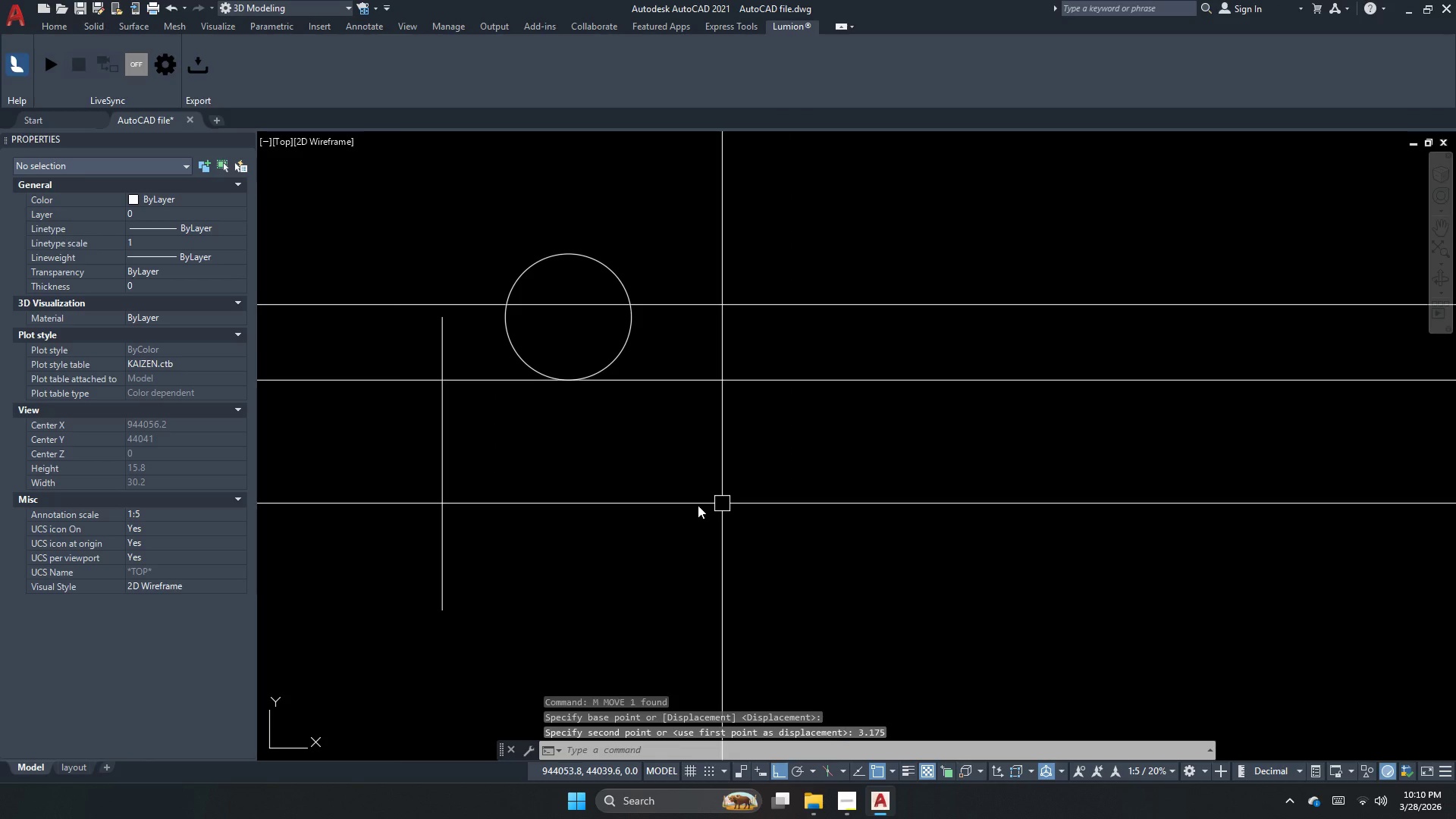 
left_click_drag(start_coordinate=[548, 507], to_coordinate=[444, 507])
 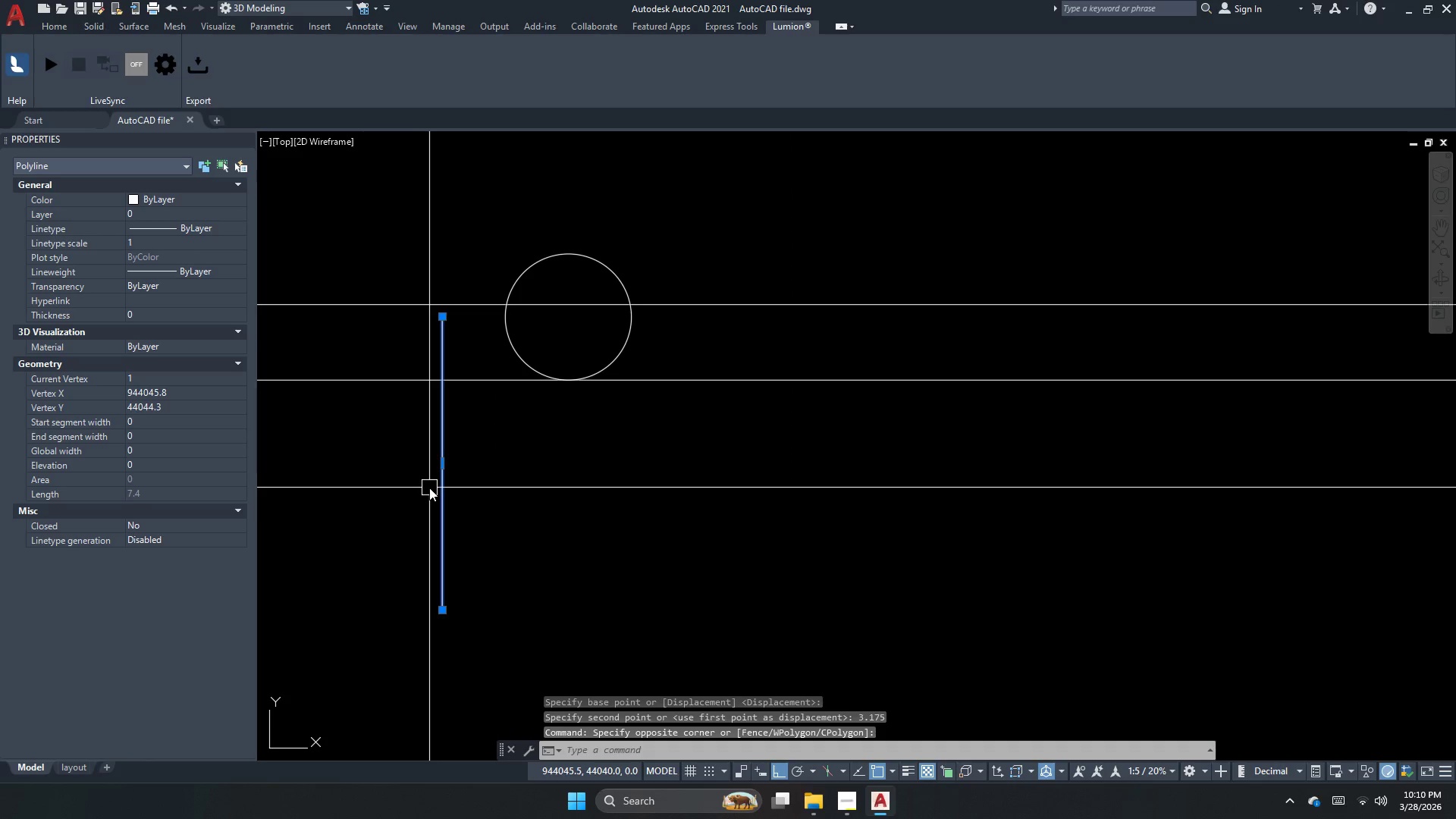 
type(mi )
 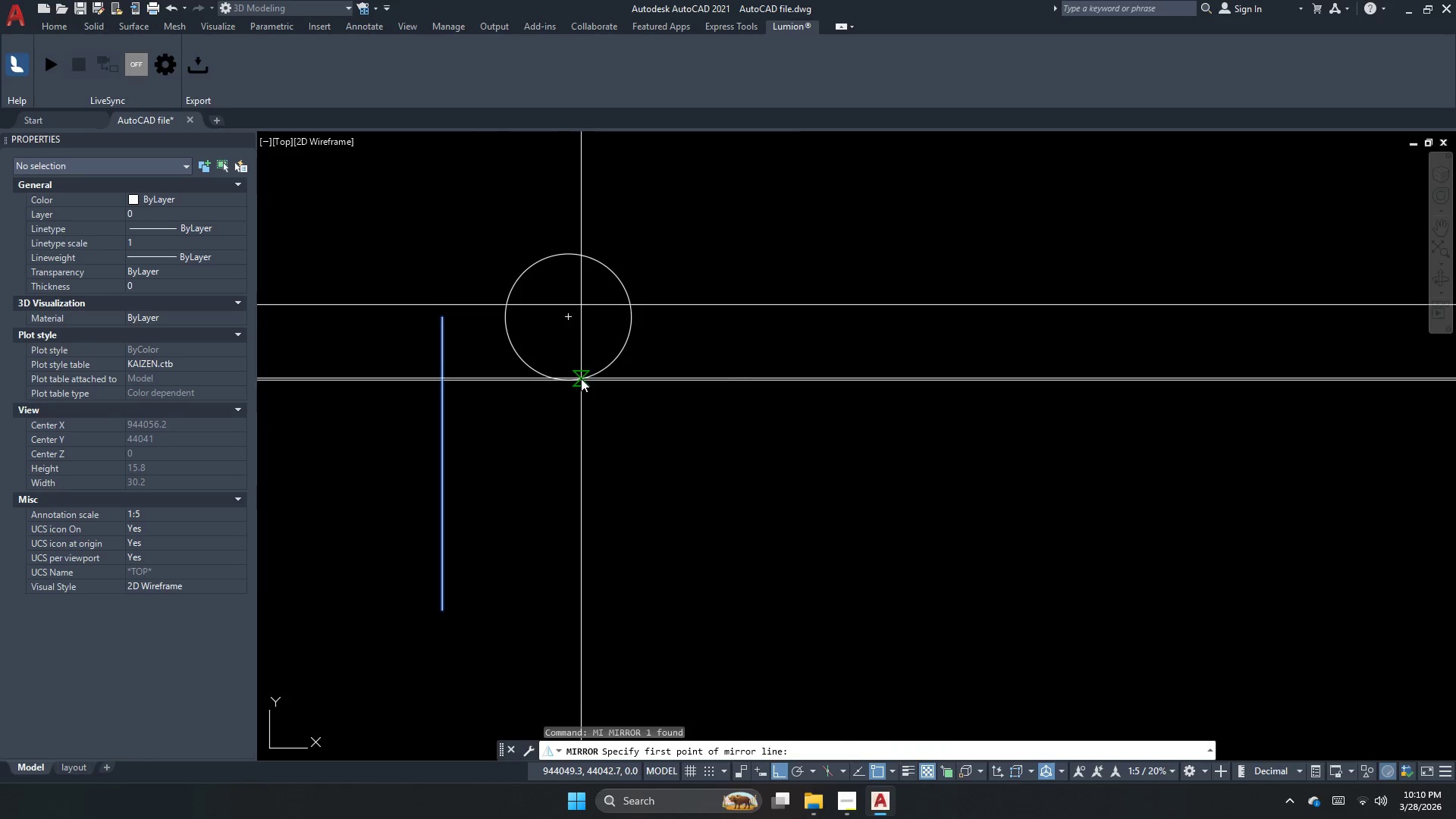 
left_click_drag(start_coordinate=[567, 379], to_coordinate=[566, 396])
 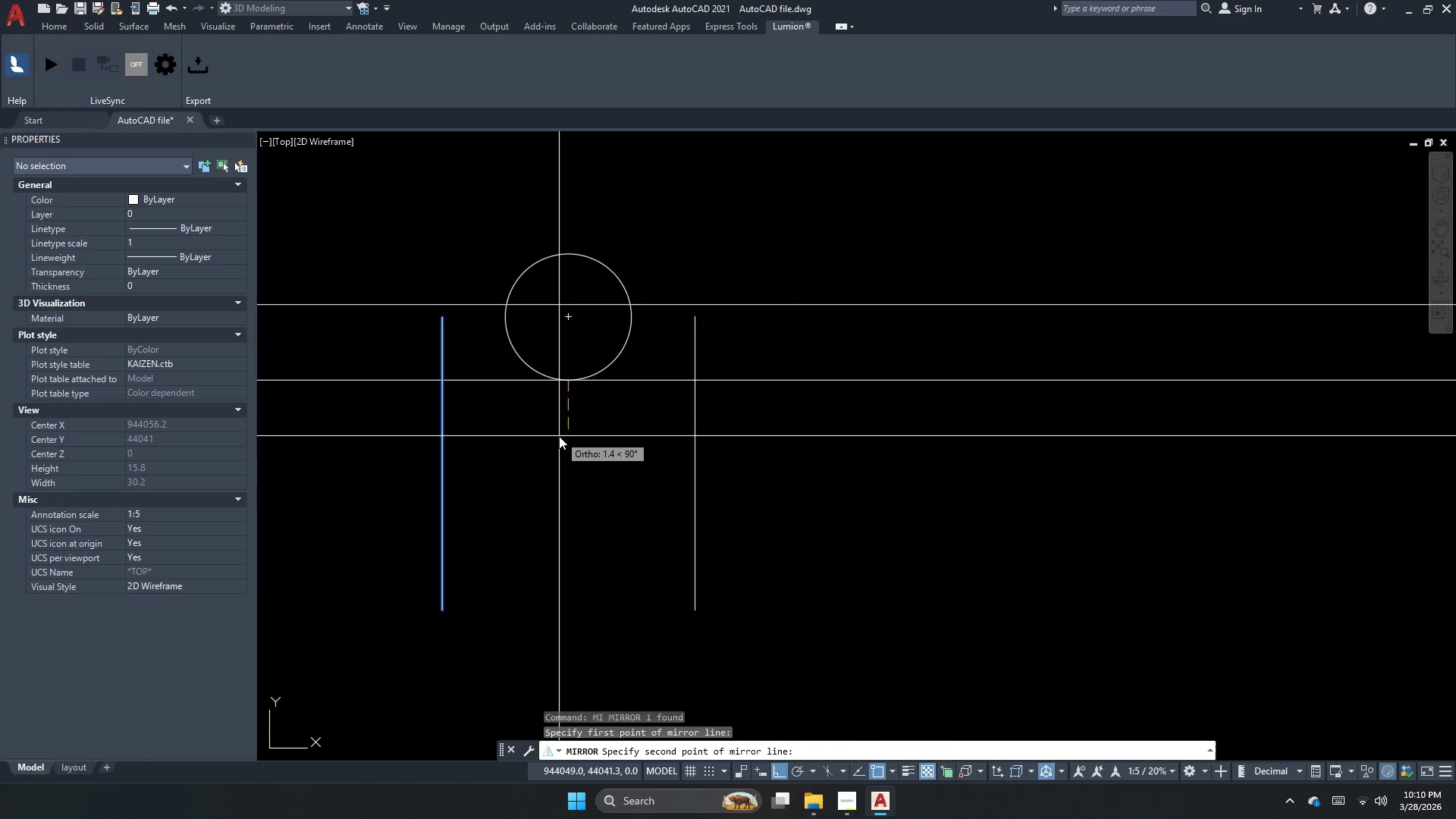 
double_click([559, 436])
 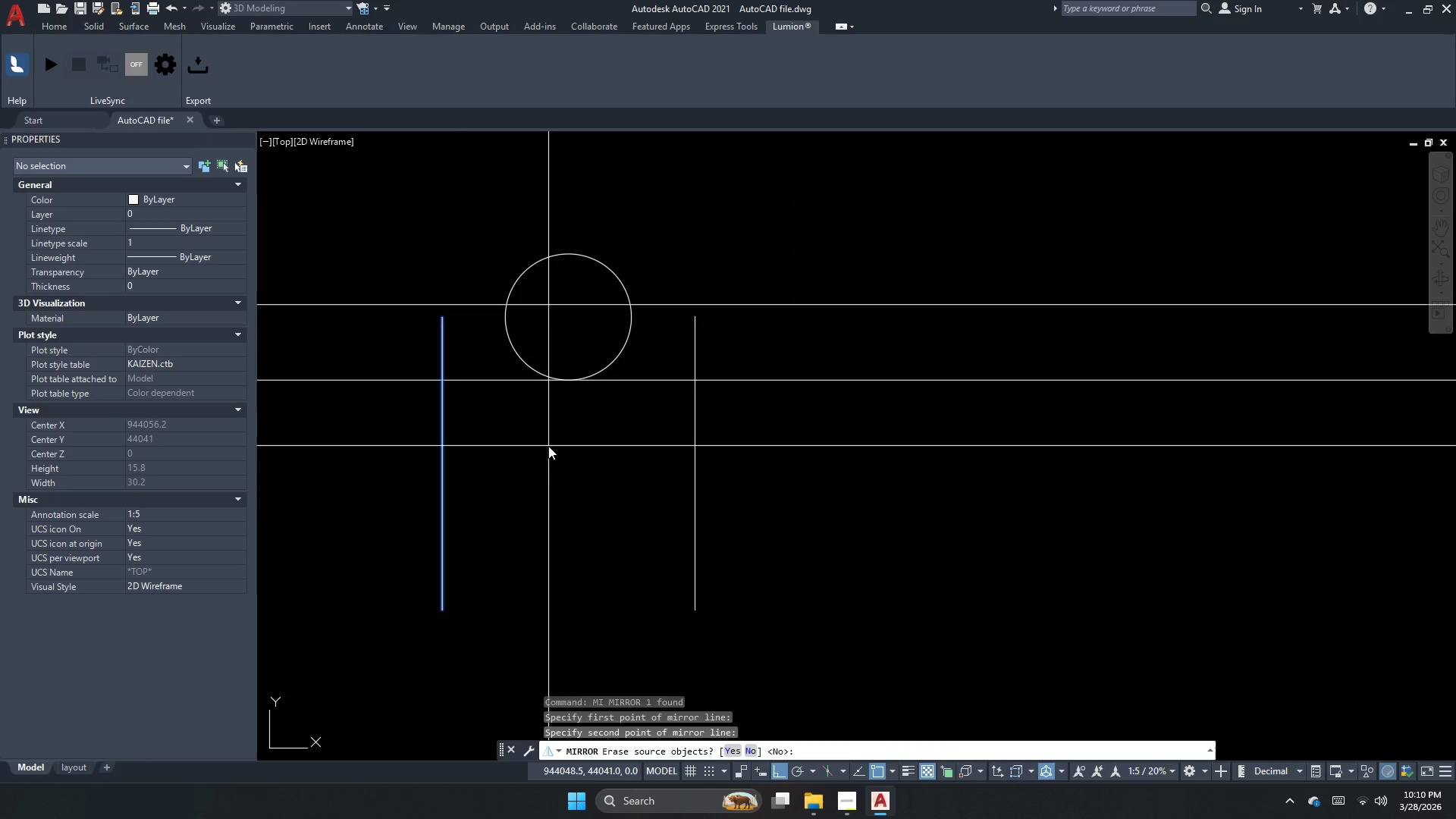 
key(N)
 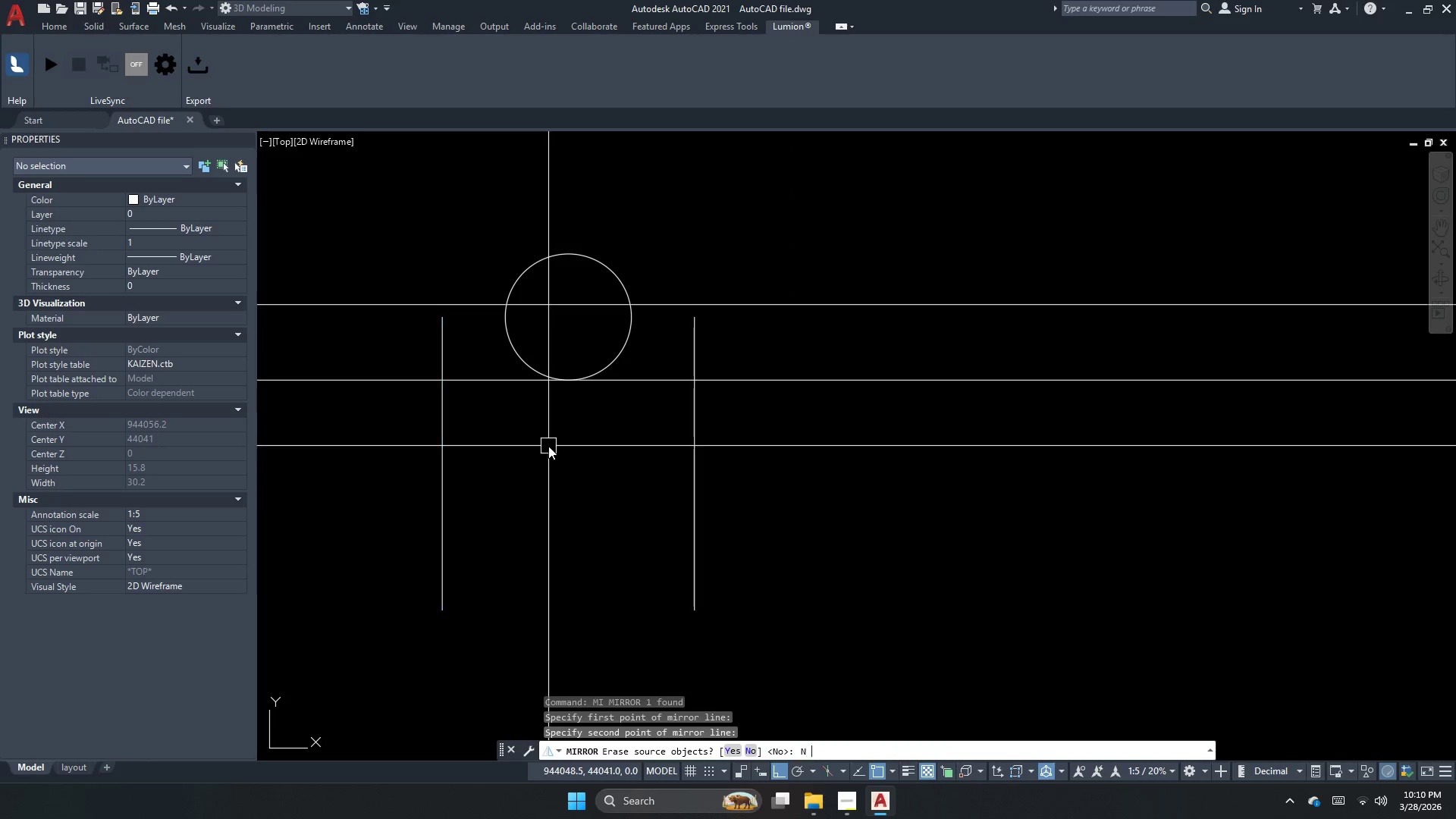 
key(Space)
 